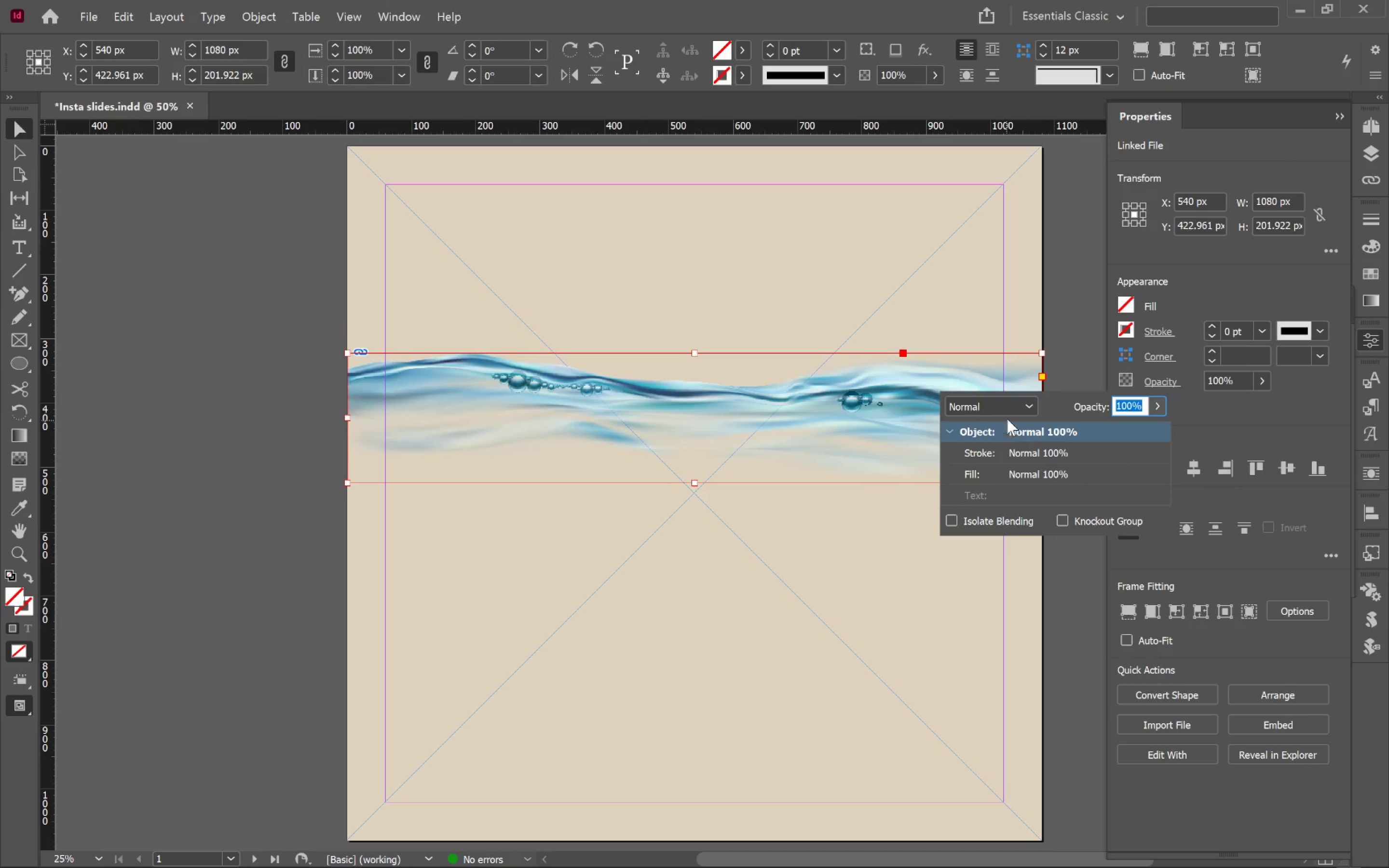 
left_click([1007, 407])
 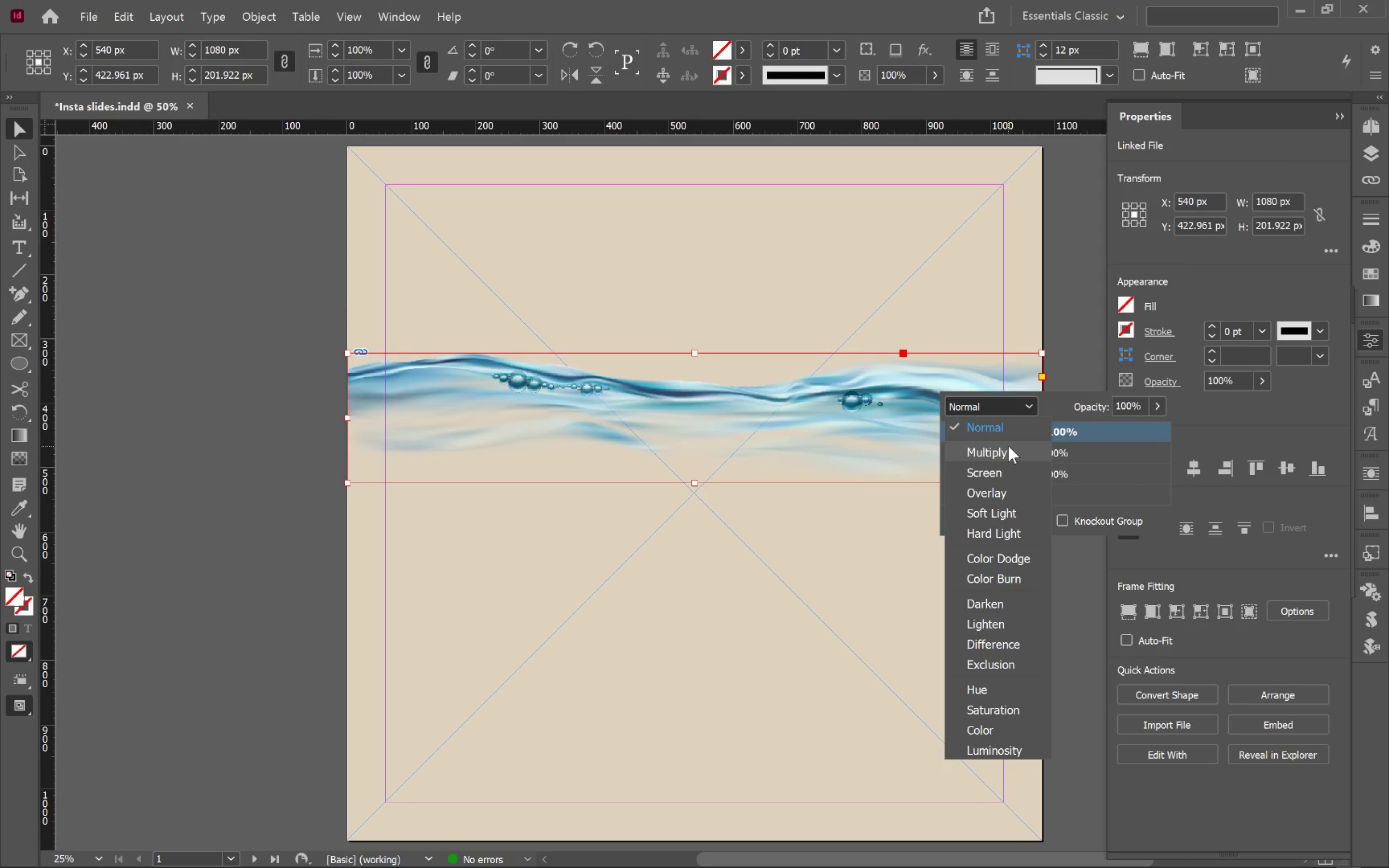 
left_click([1008, 446])
 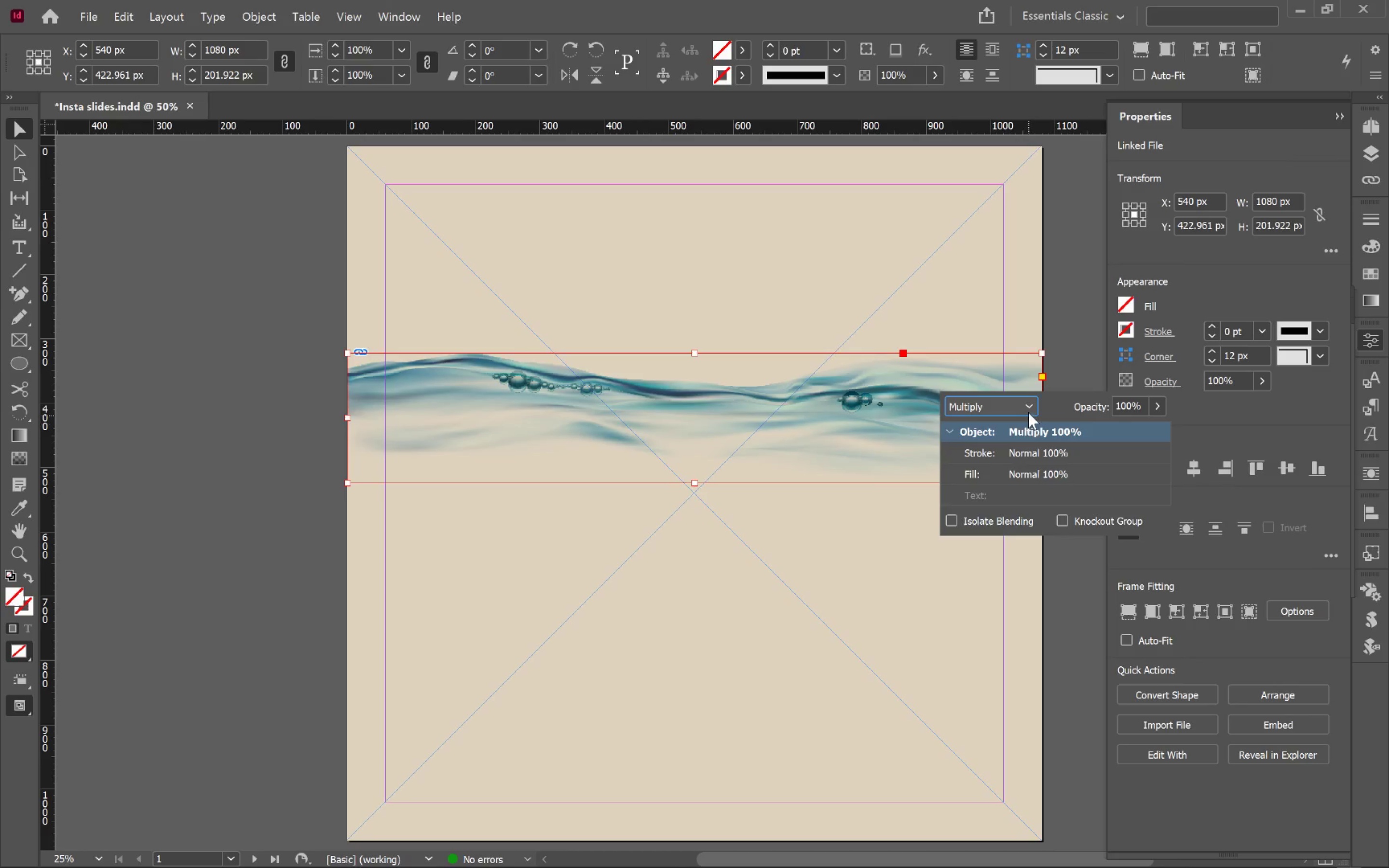 
left_click([1013, 406])
 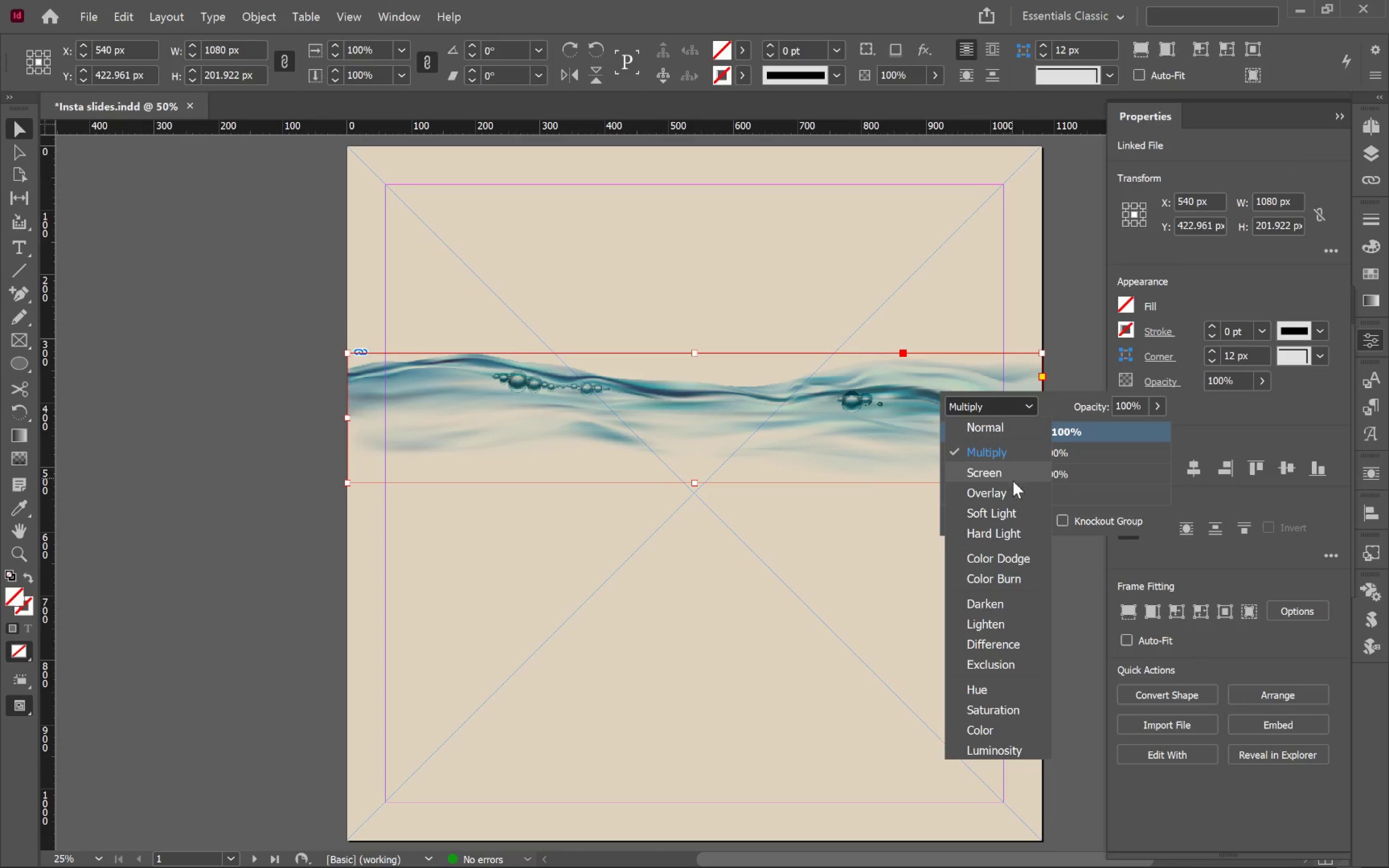 
left_click([1013, 481])
 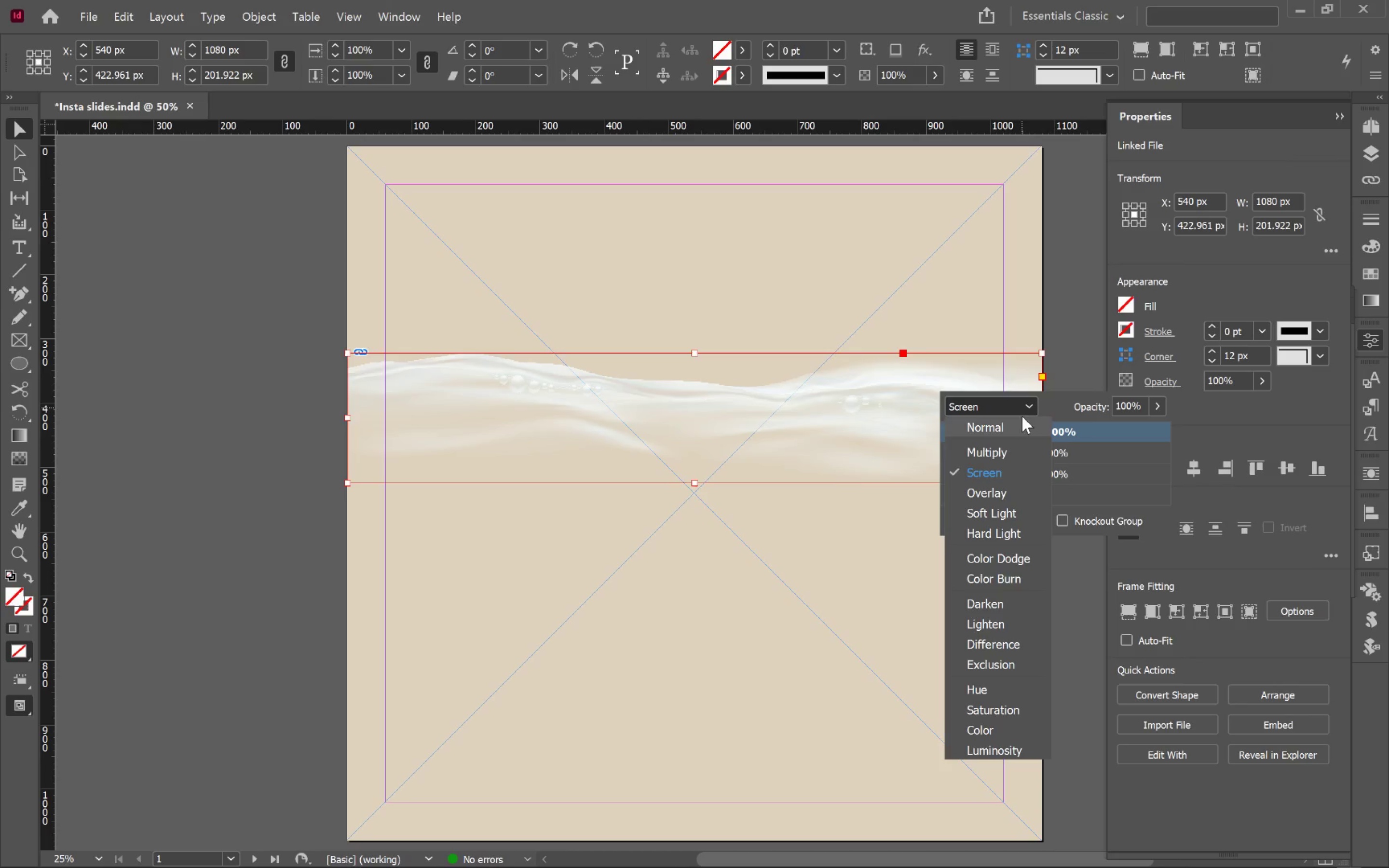 
left_click([1023, 490])
 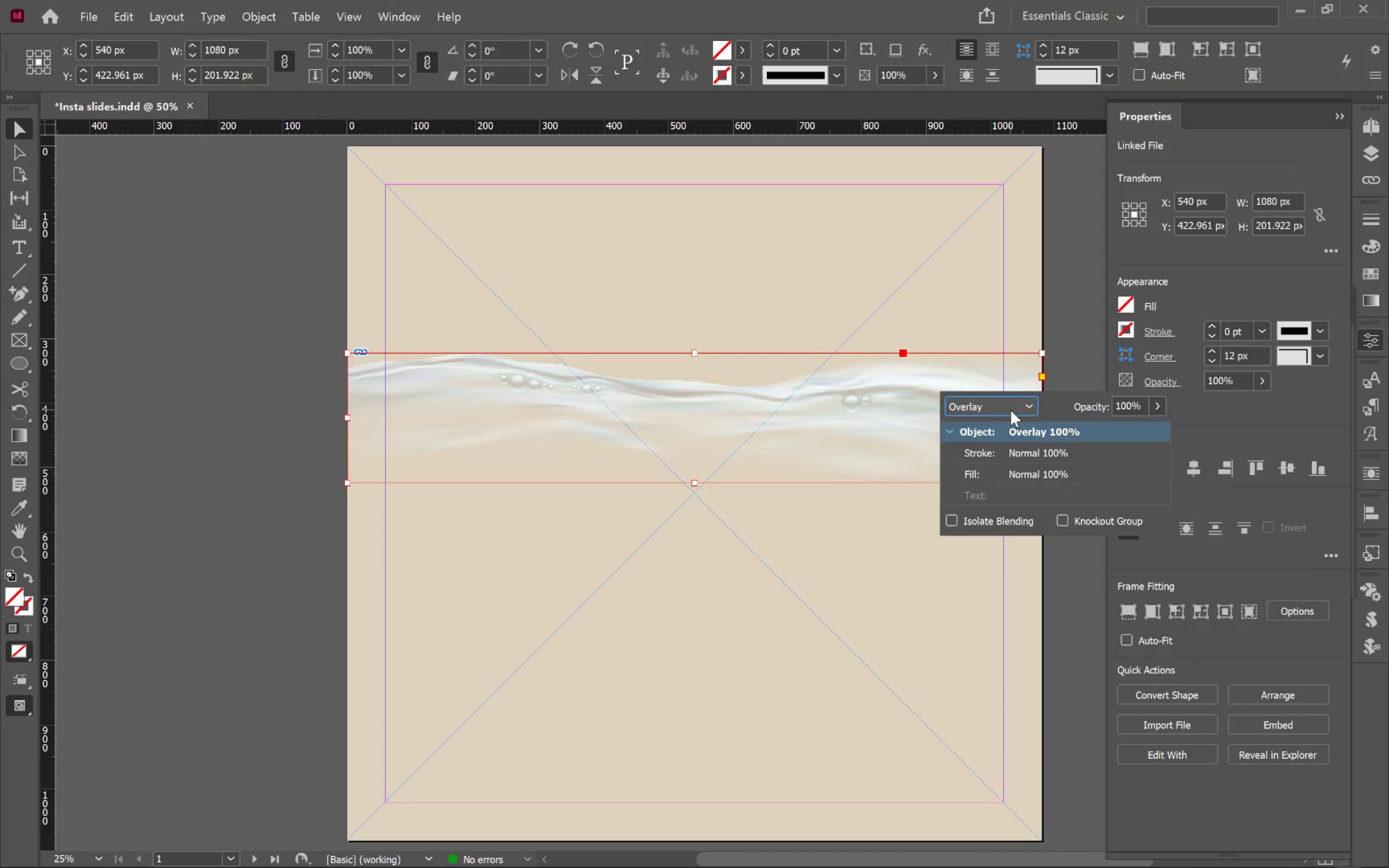 
key(ArrowDown)
 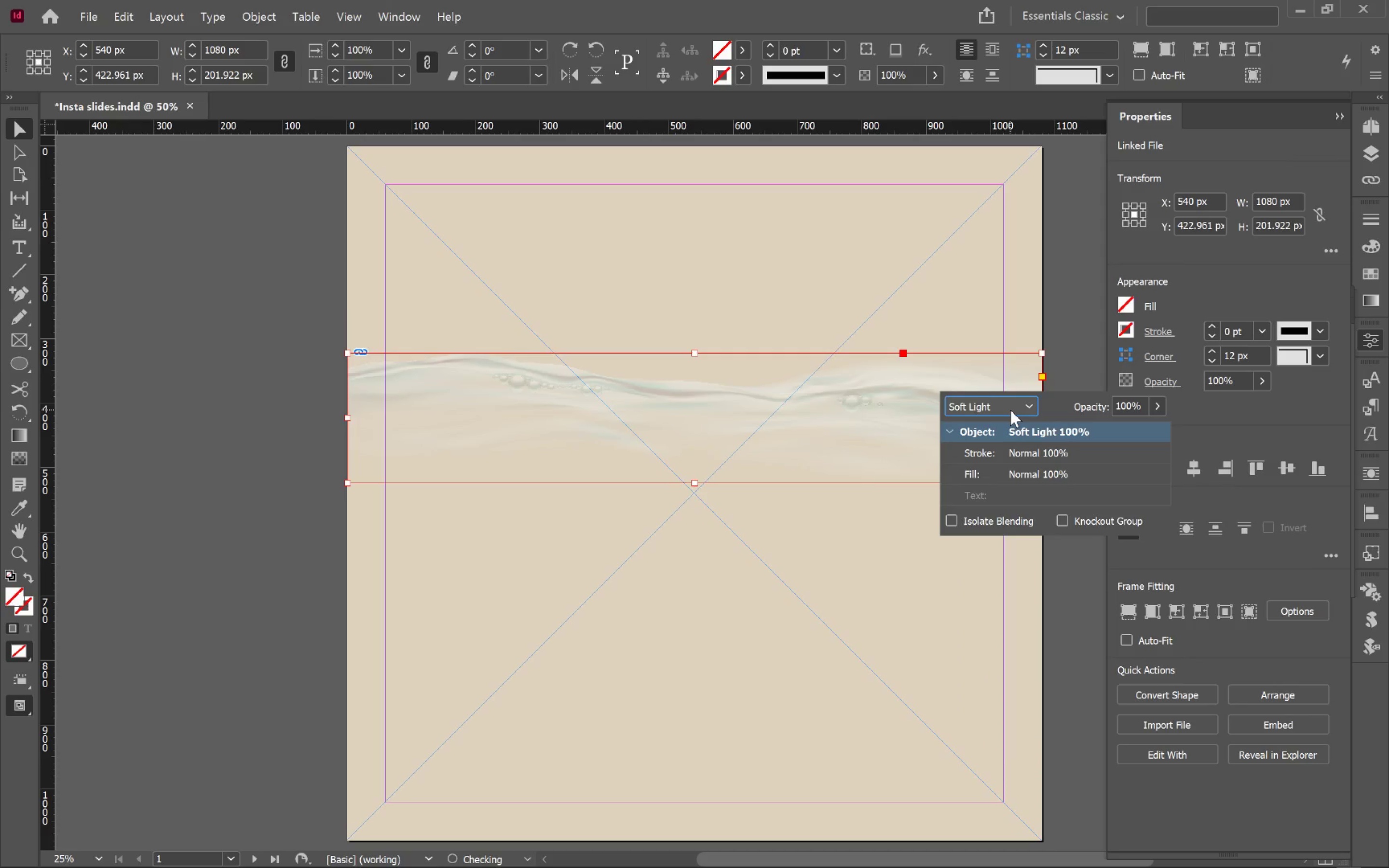 
key(ArrowUp)
 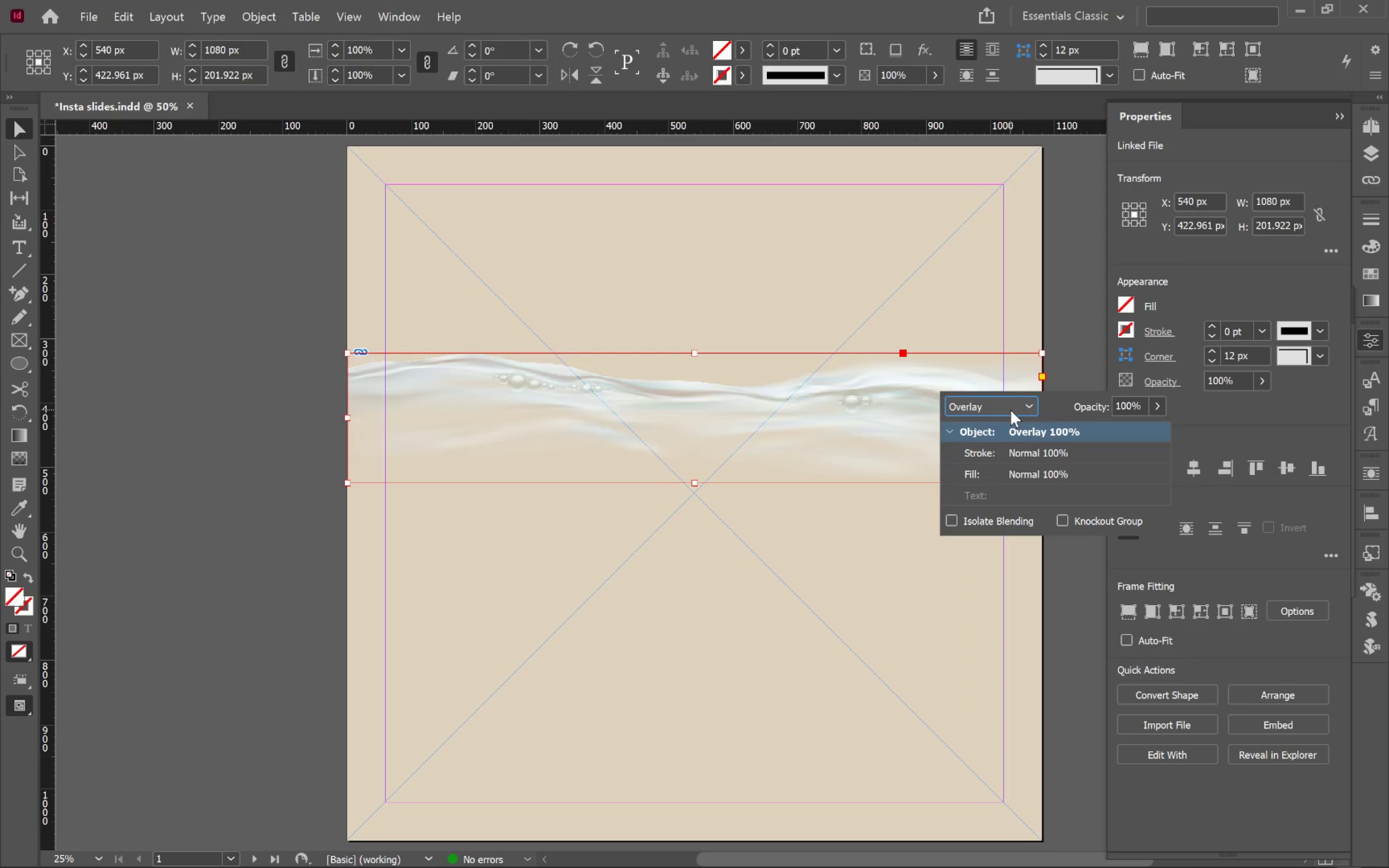 
key(ArrowDown)
 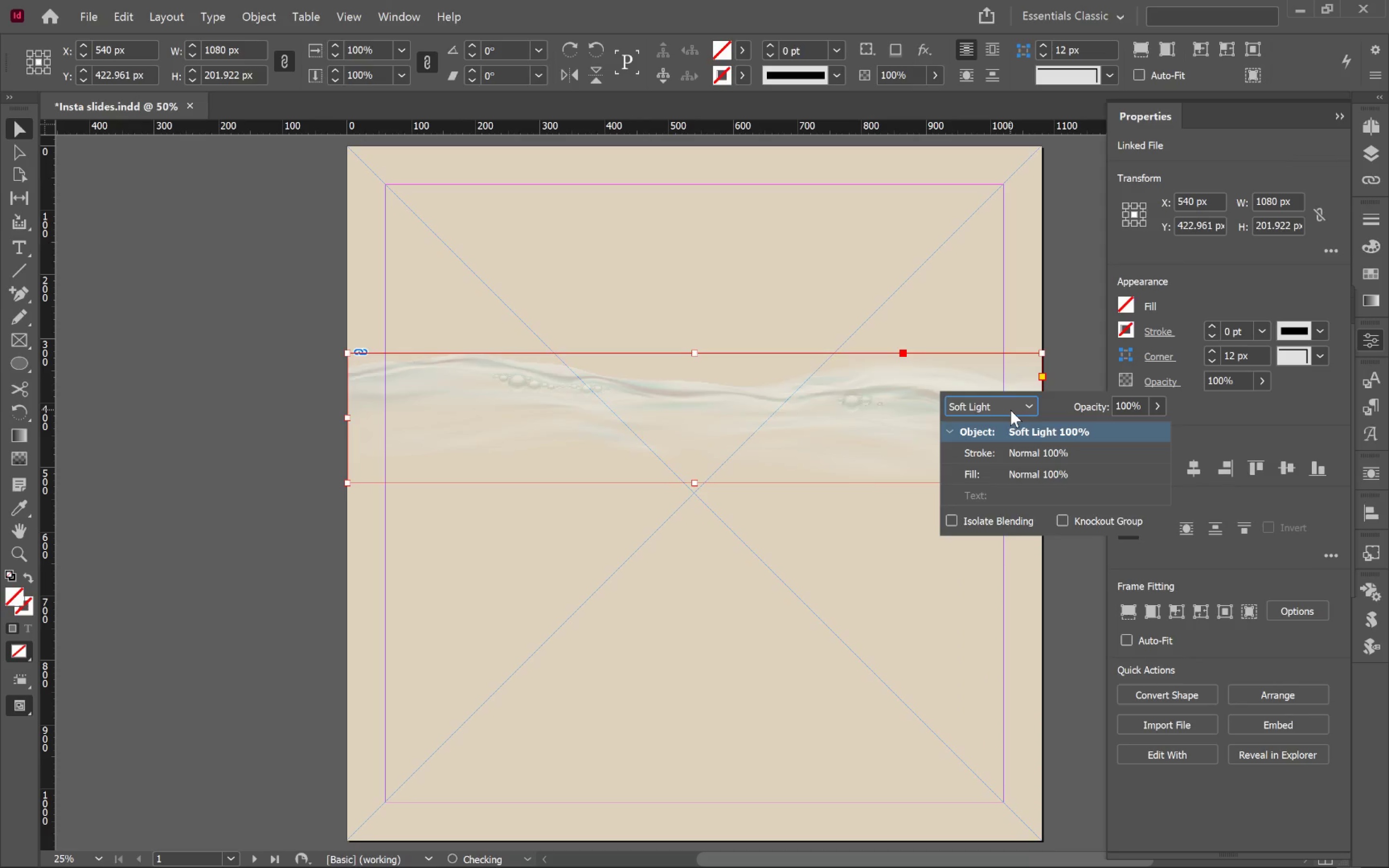 
key(ArrowDown)
 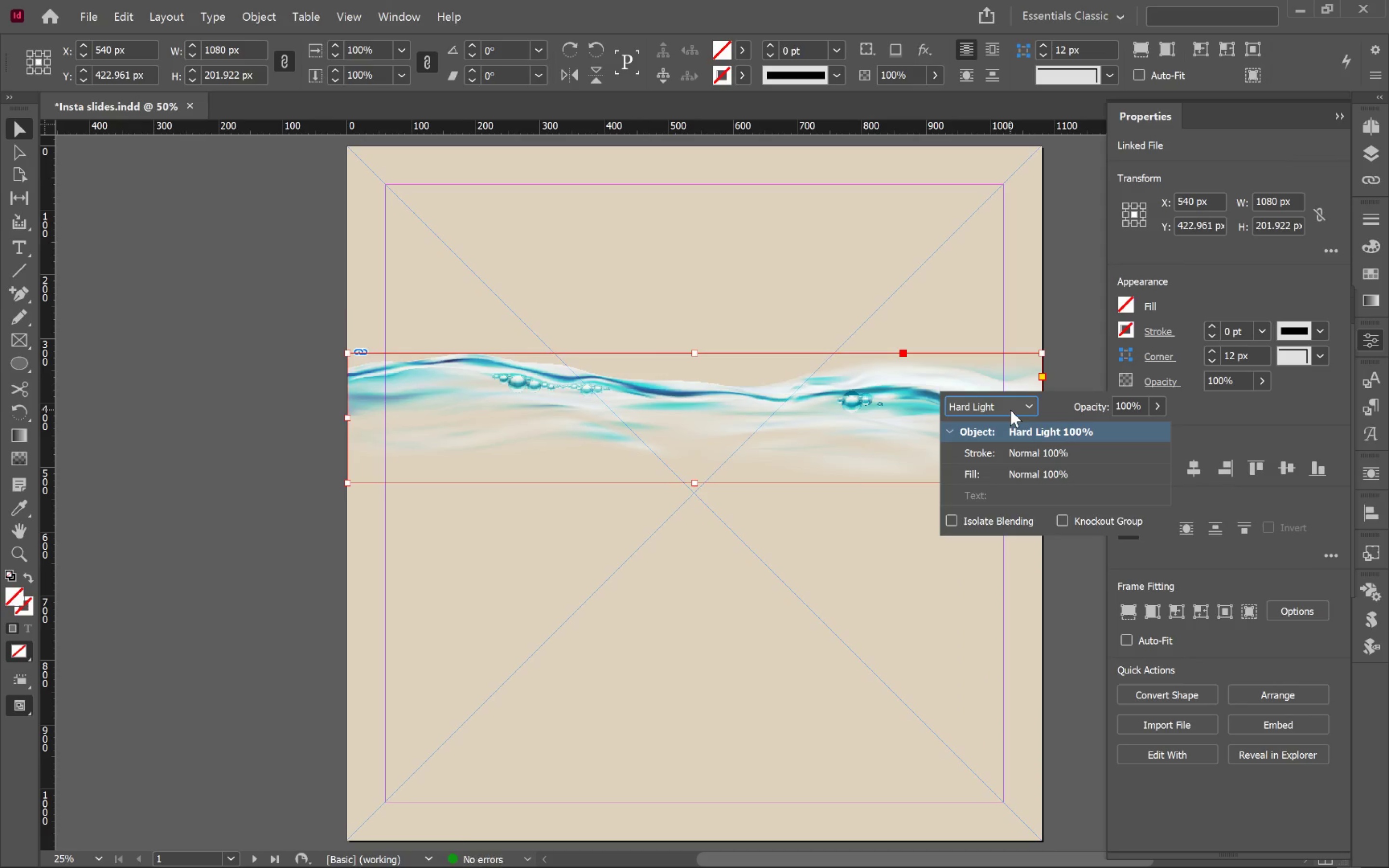 
key(ArrowDown)
 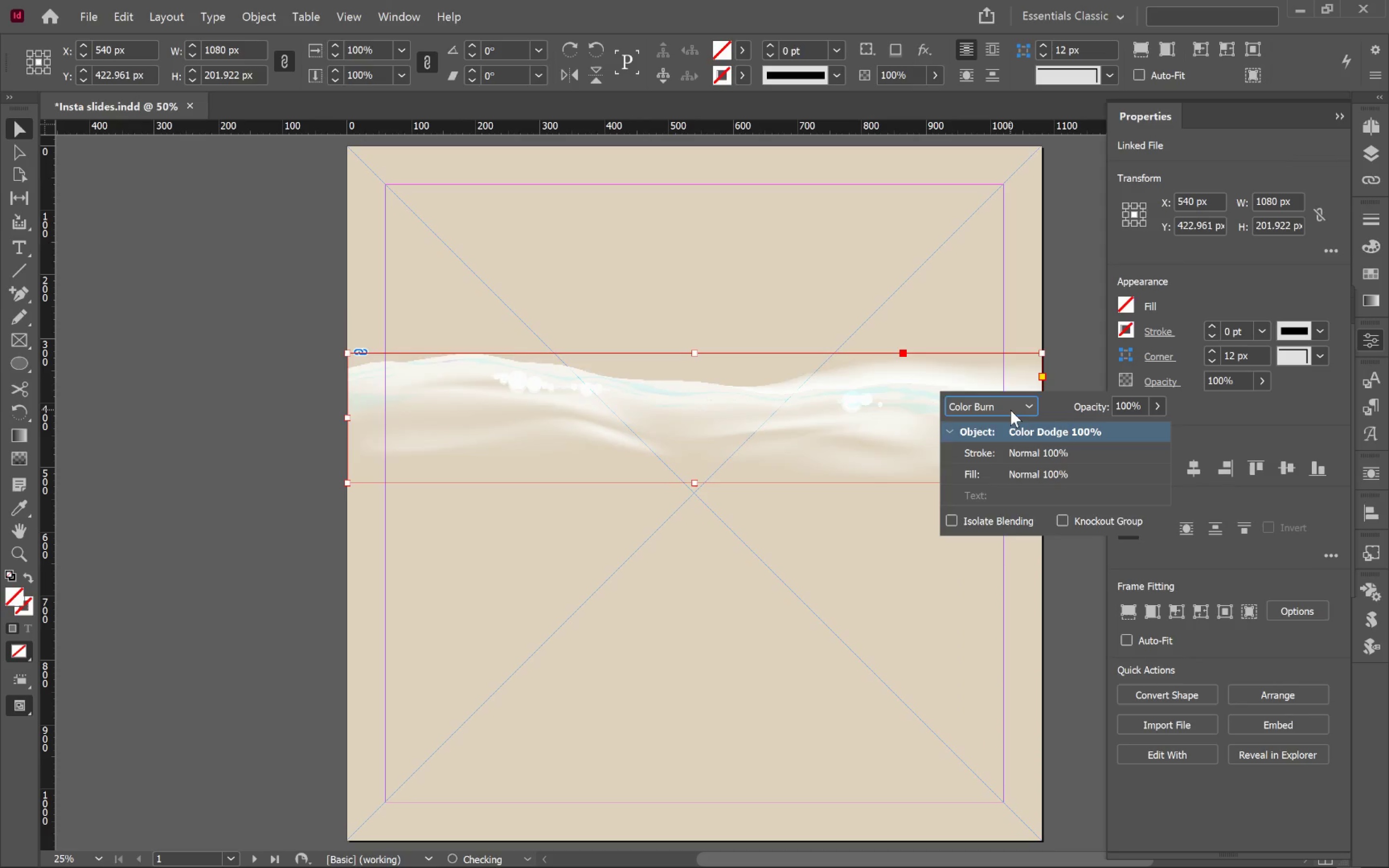 
key(ArrowDown)
 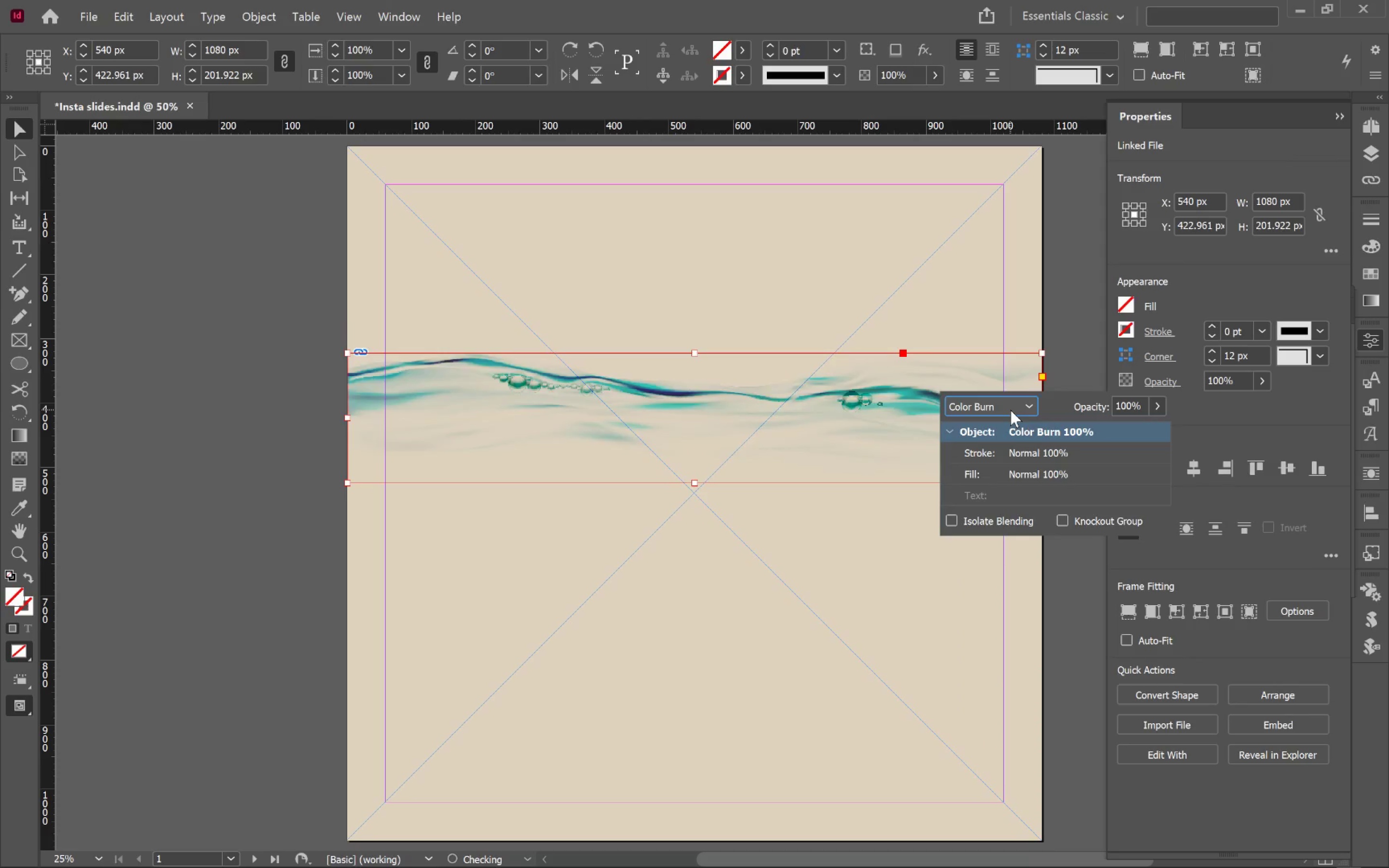 
key(ArrowUp)
 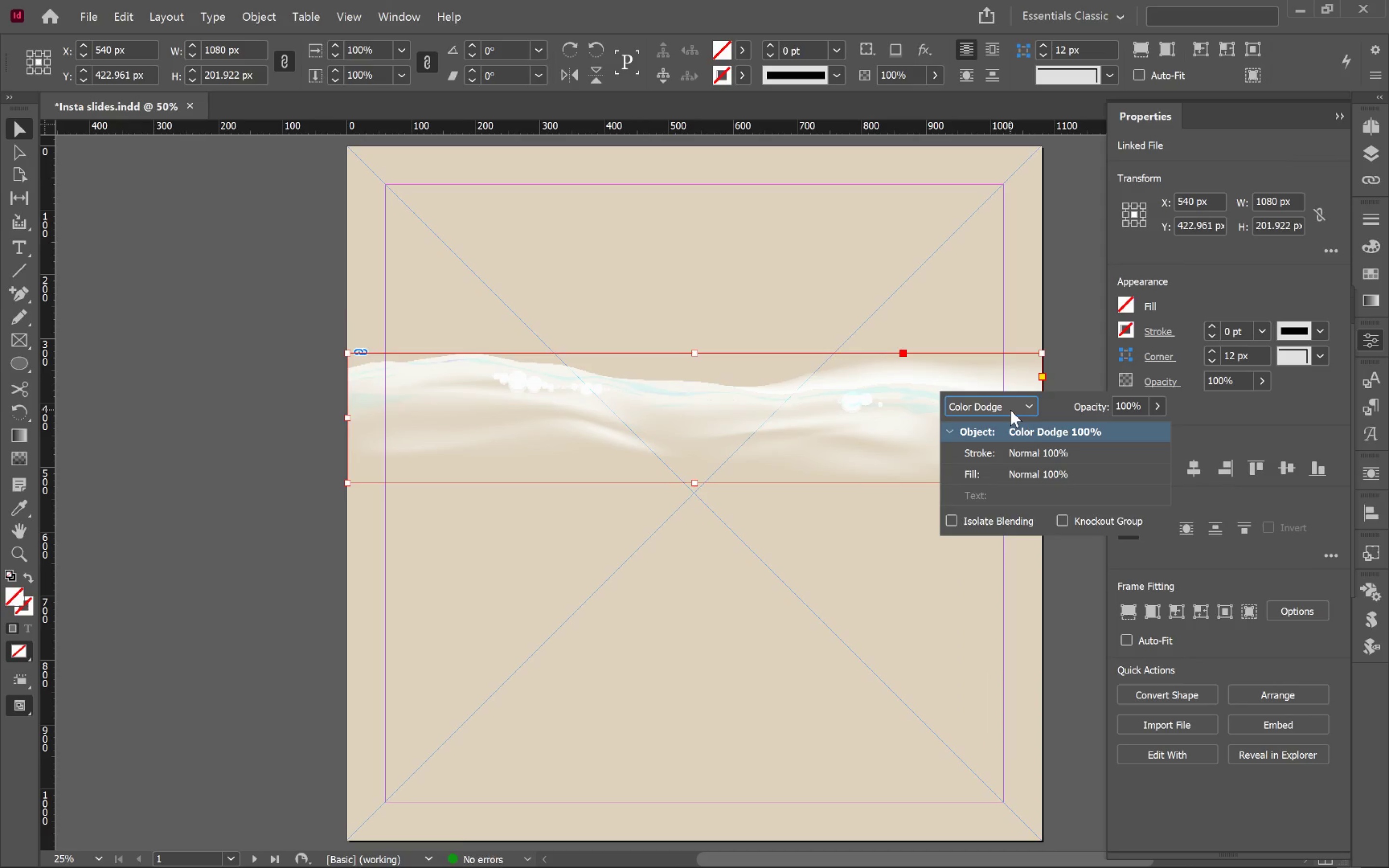 
key(ArrowDown)
 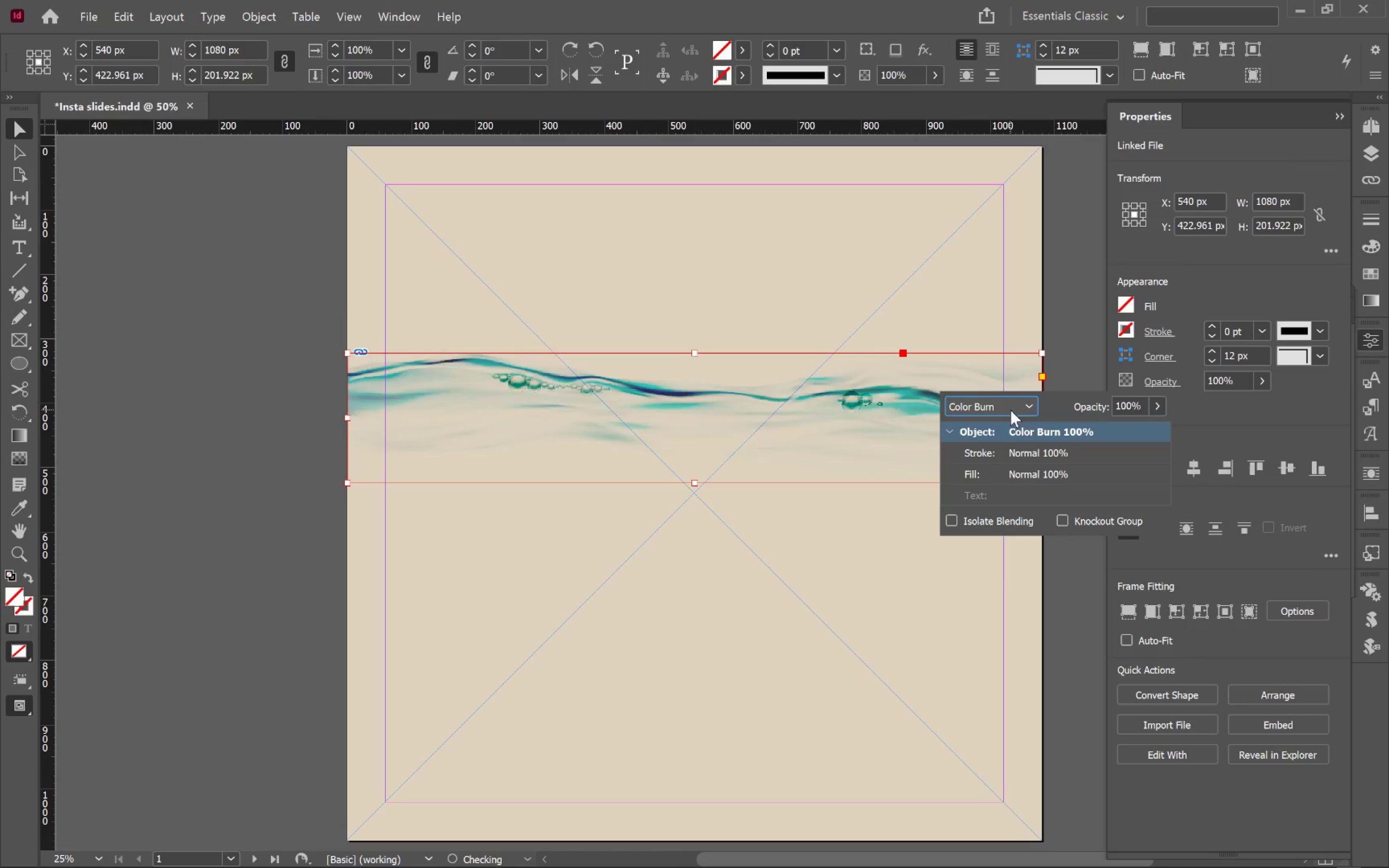 
key(ArrowDown)
 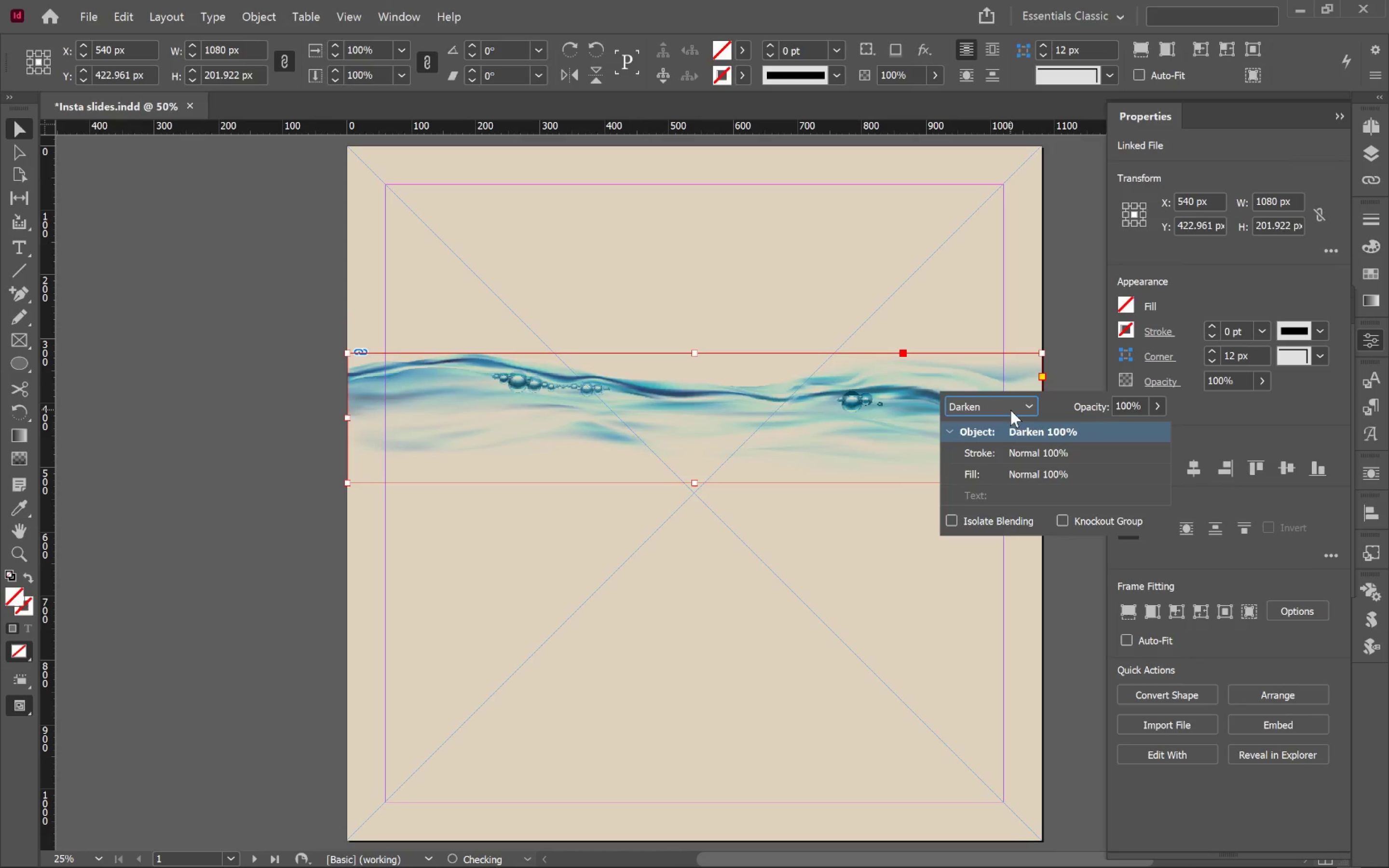 
key(ArrowDown)
 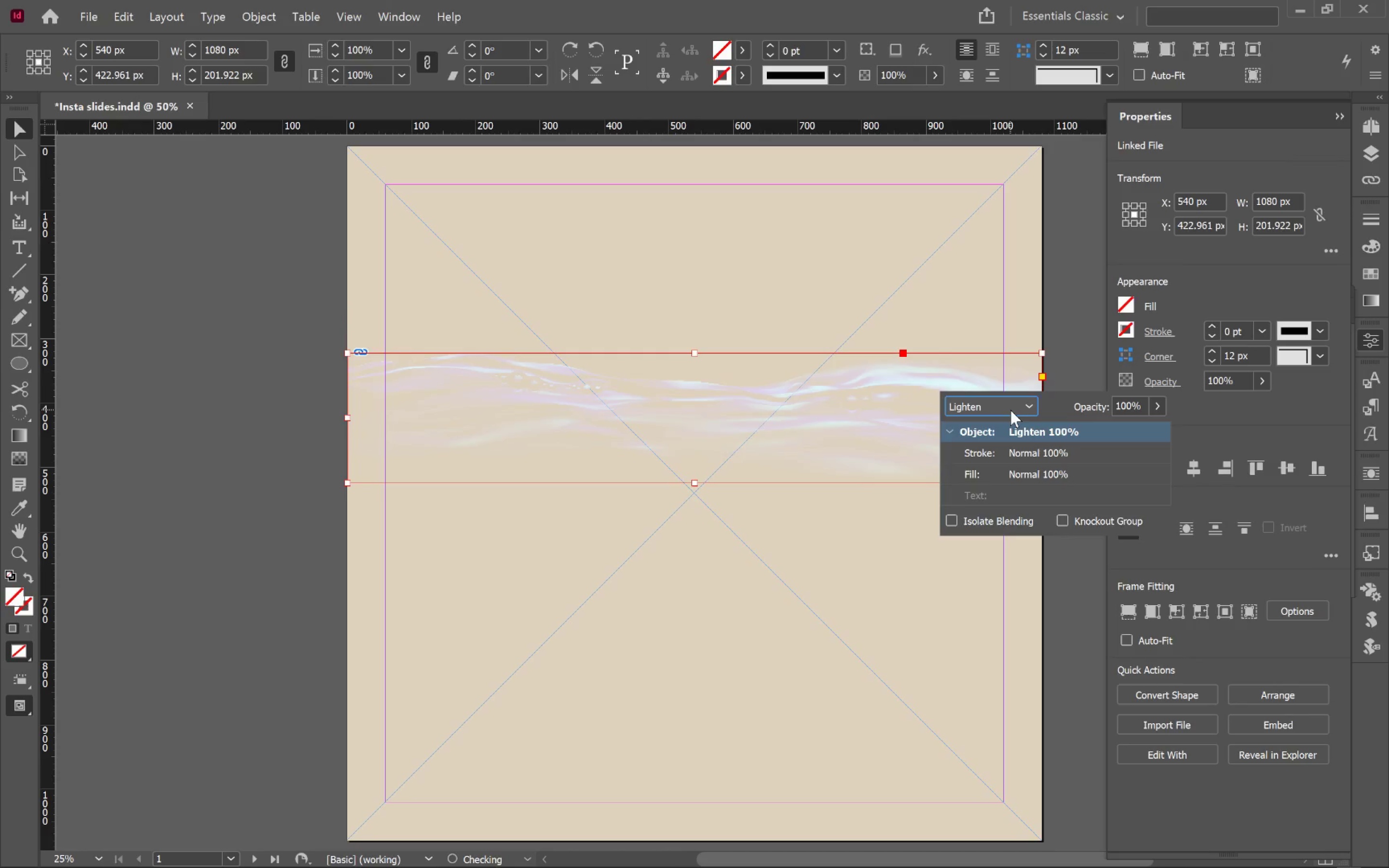 
key(ArrowDown)
 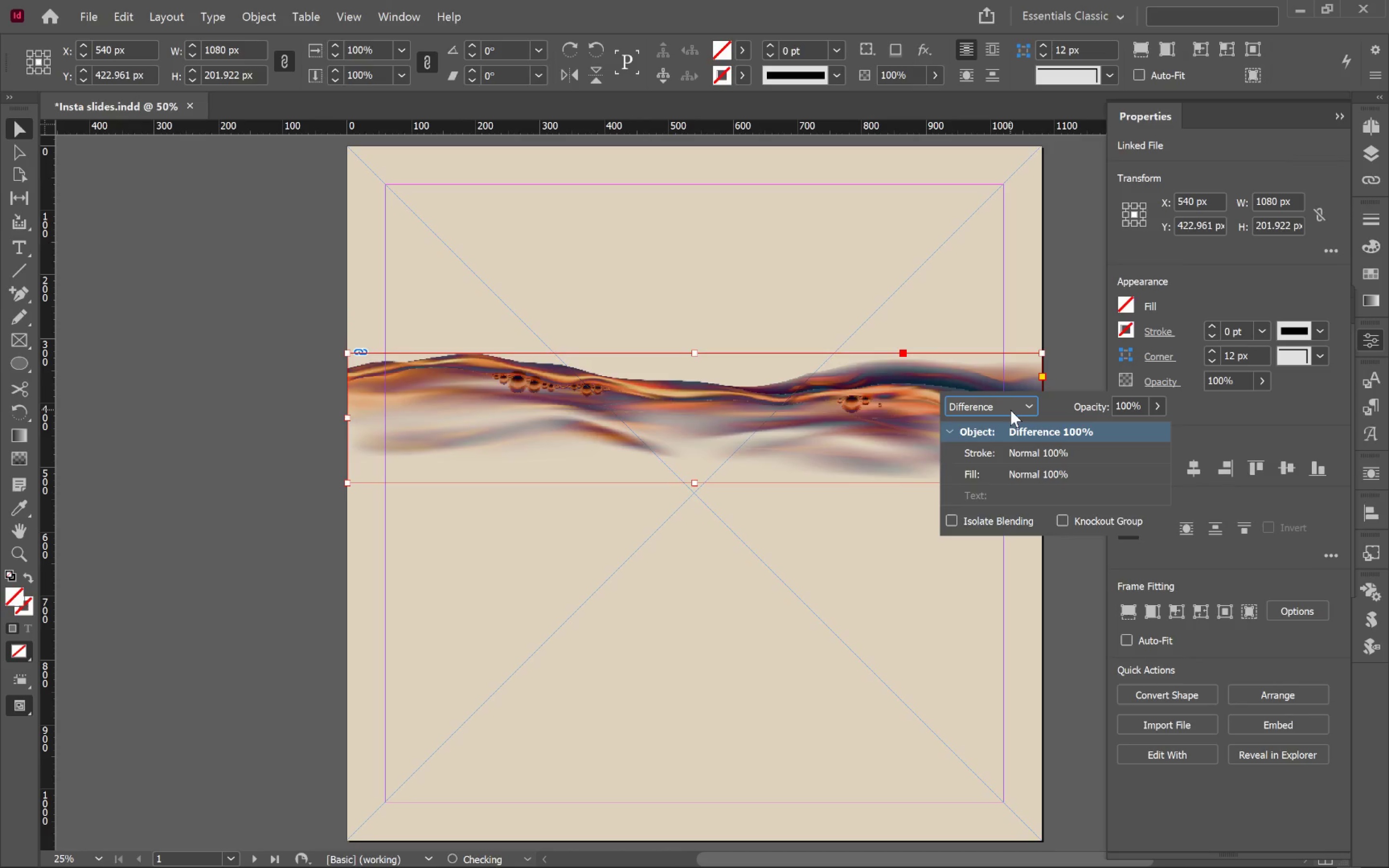 
key(ArrowDown)
 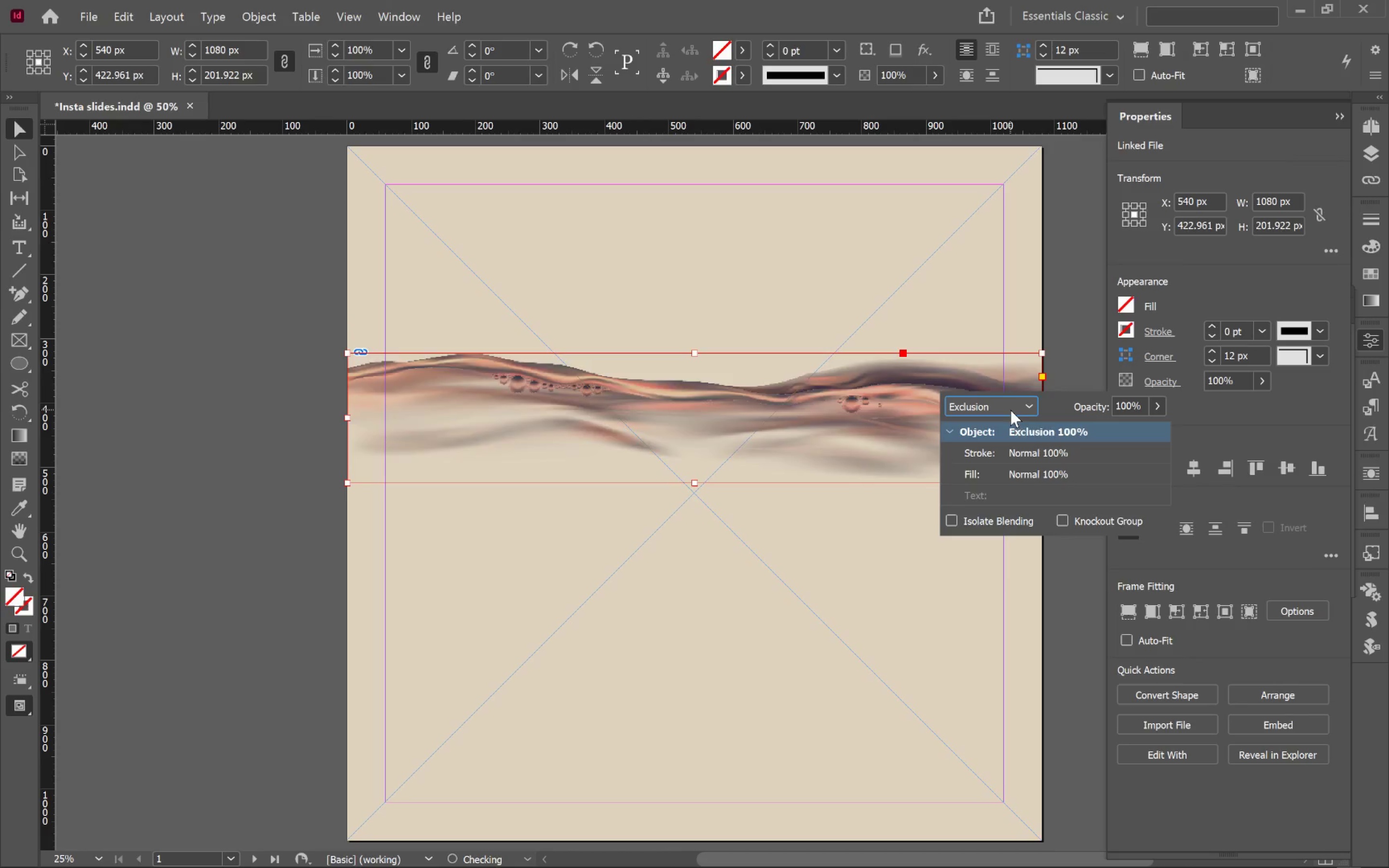 
key(ArrowDown)
 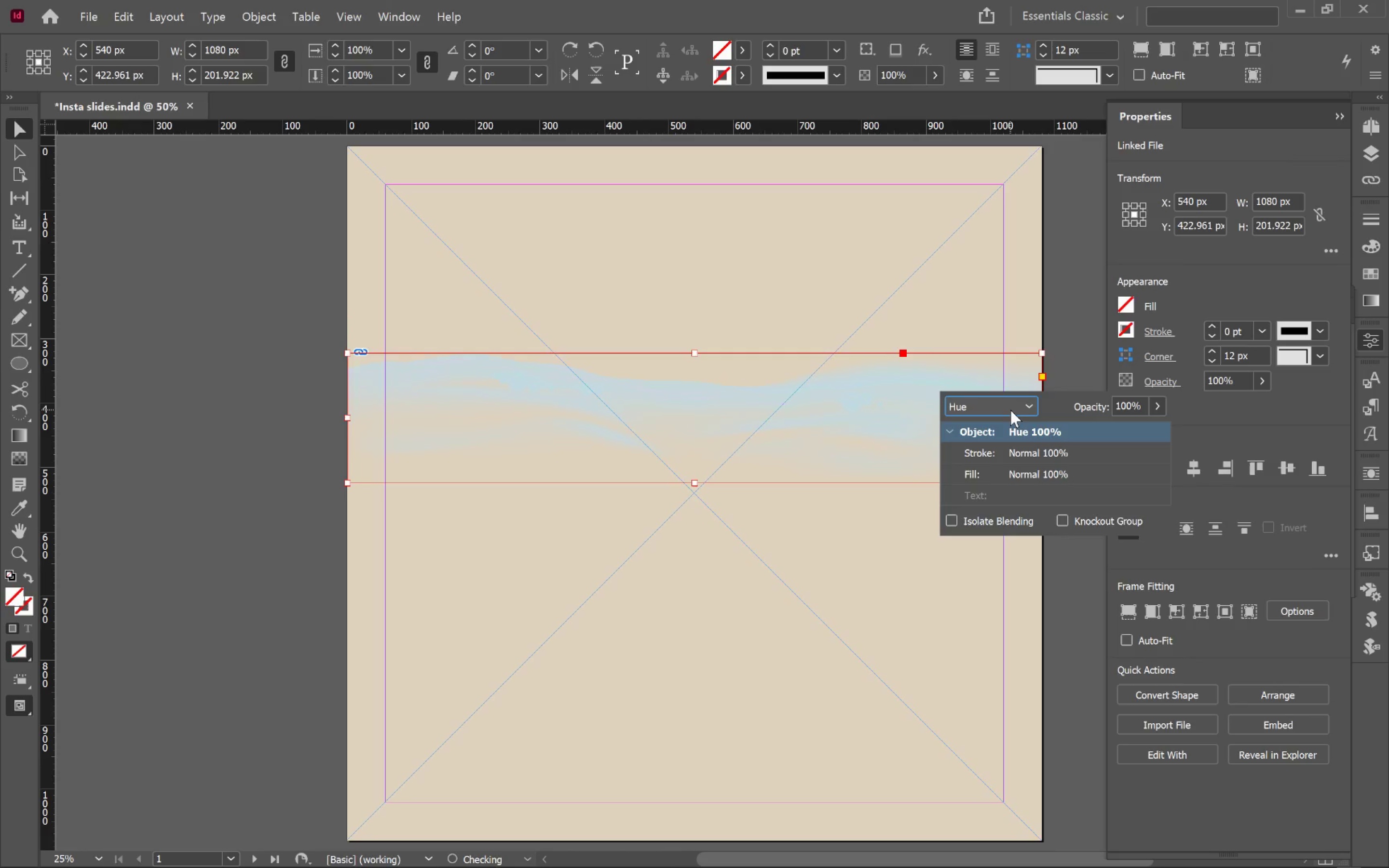 
key(ArrowDown)
 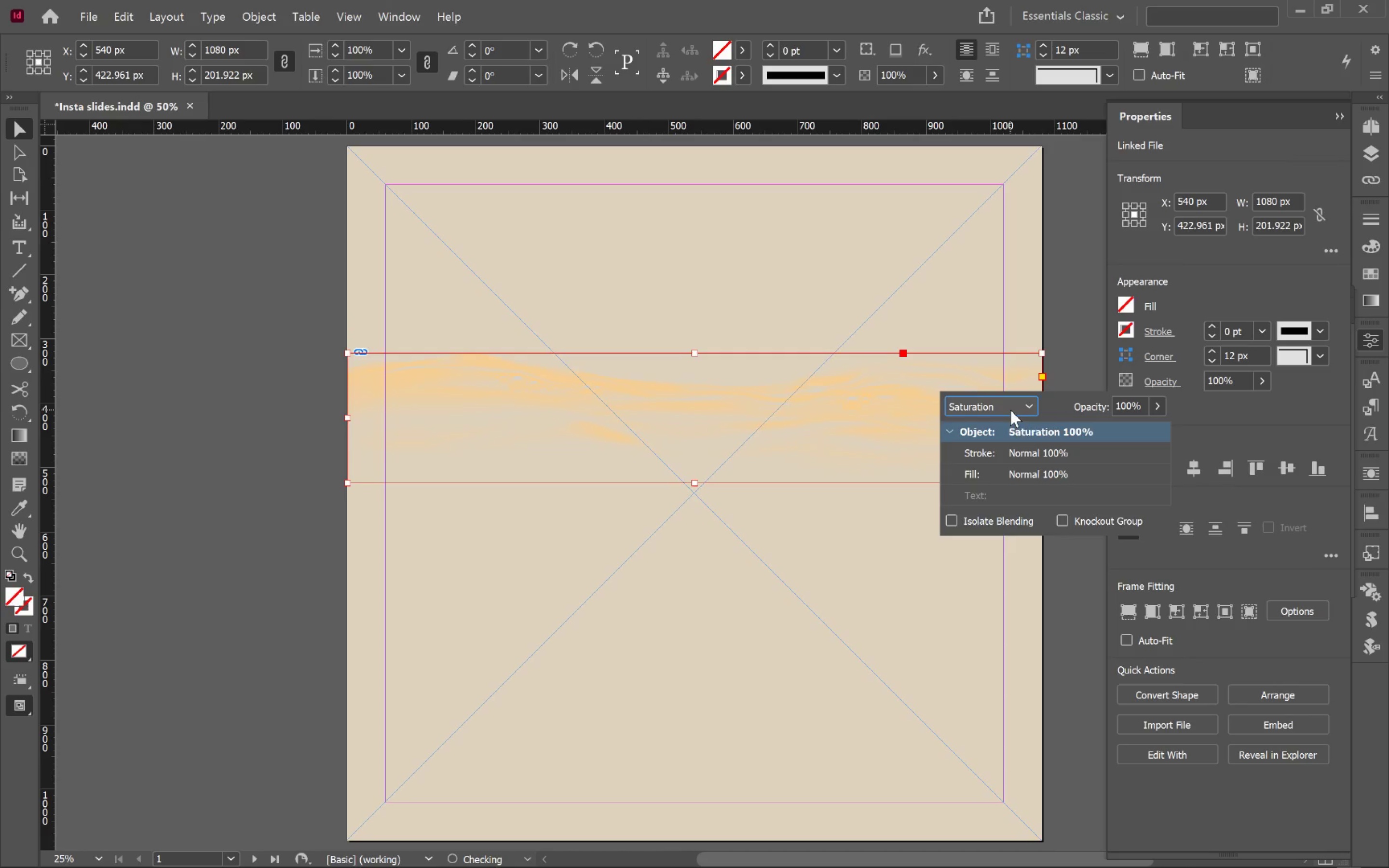 
key(ArrowDown)
 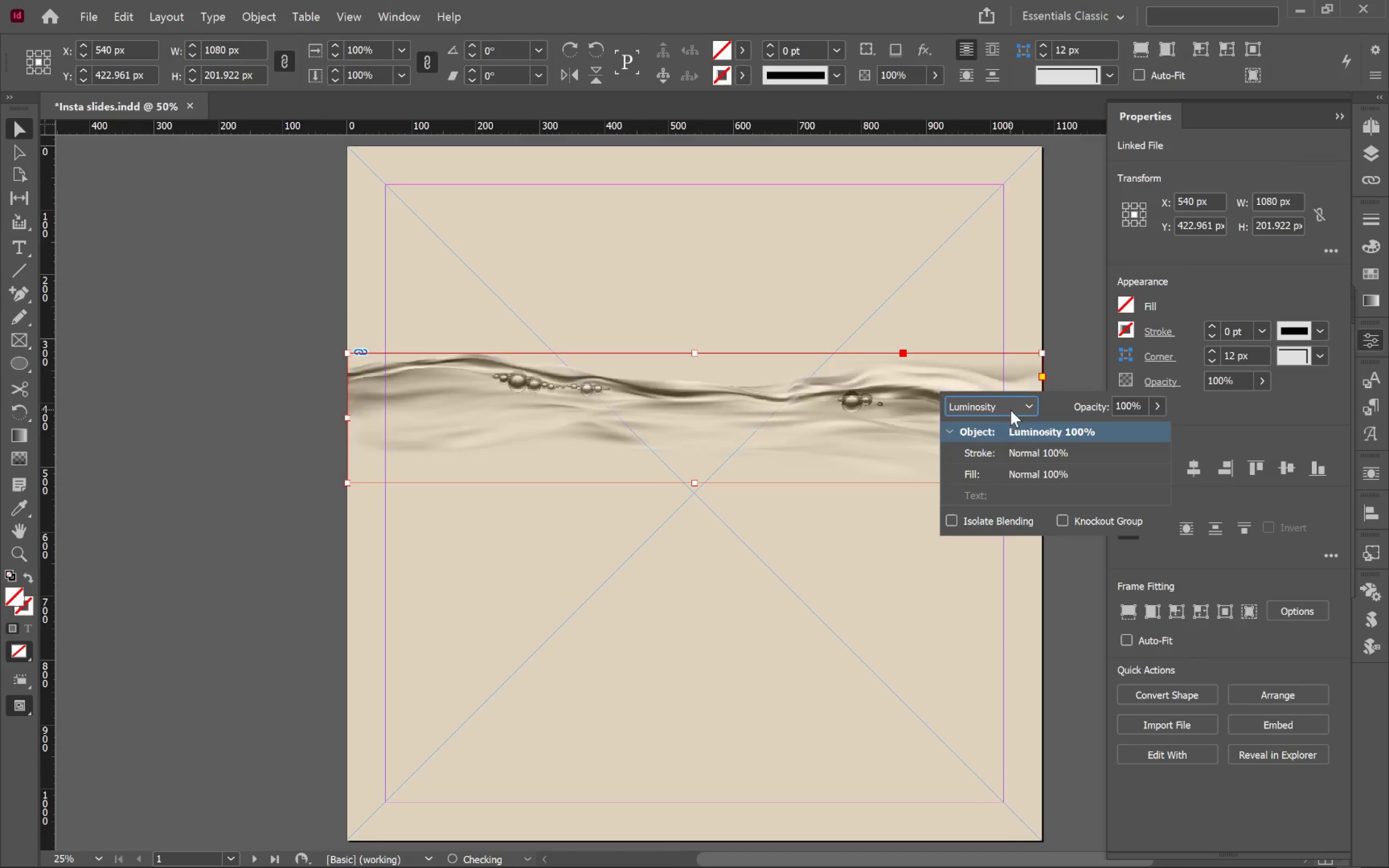 
key(ArrowDown)
 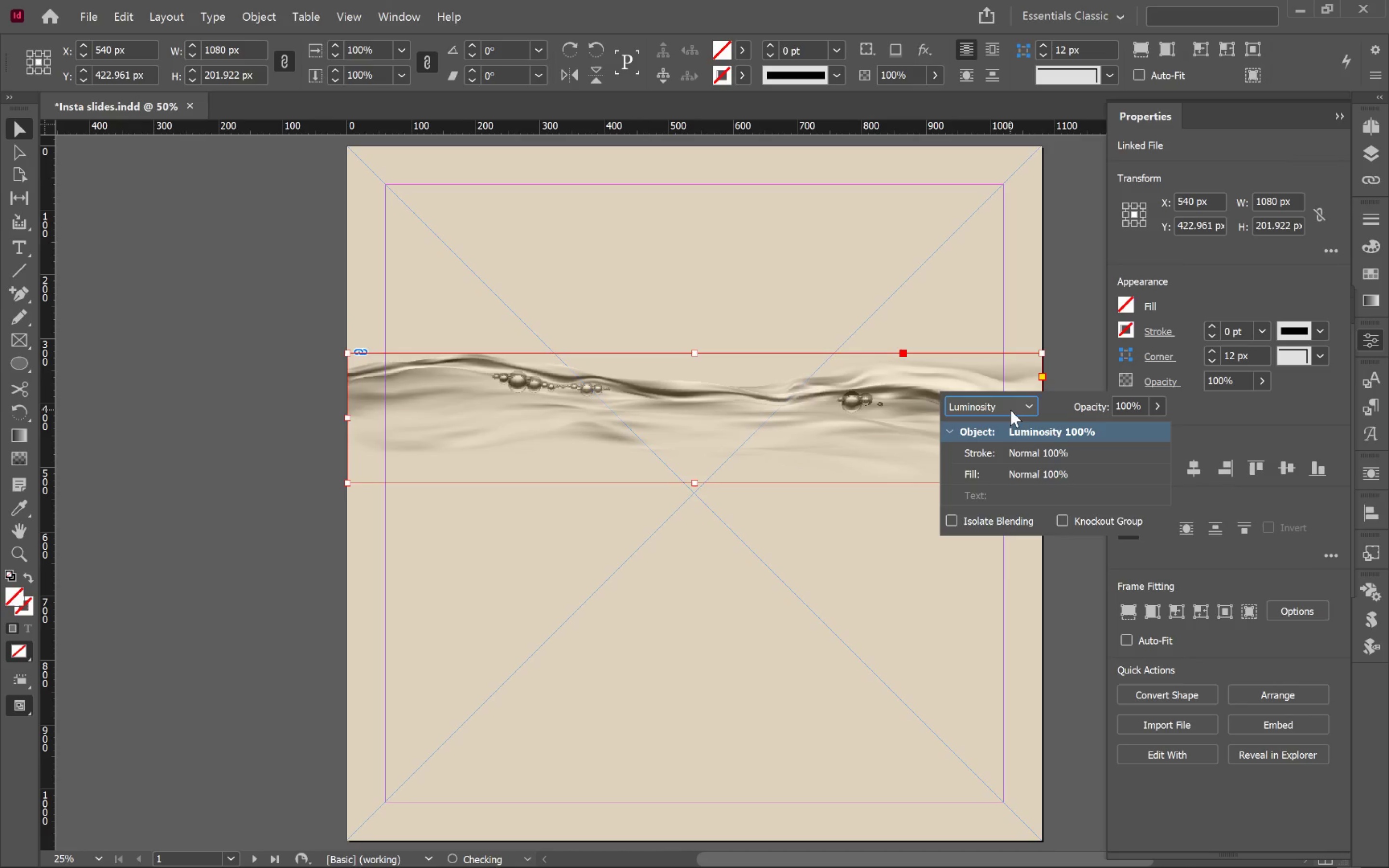 
key(ArrowDown)
 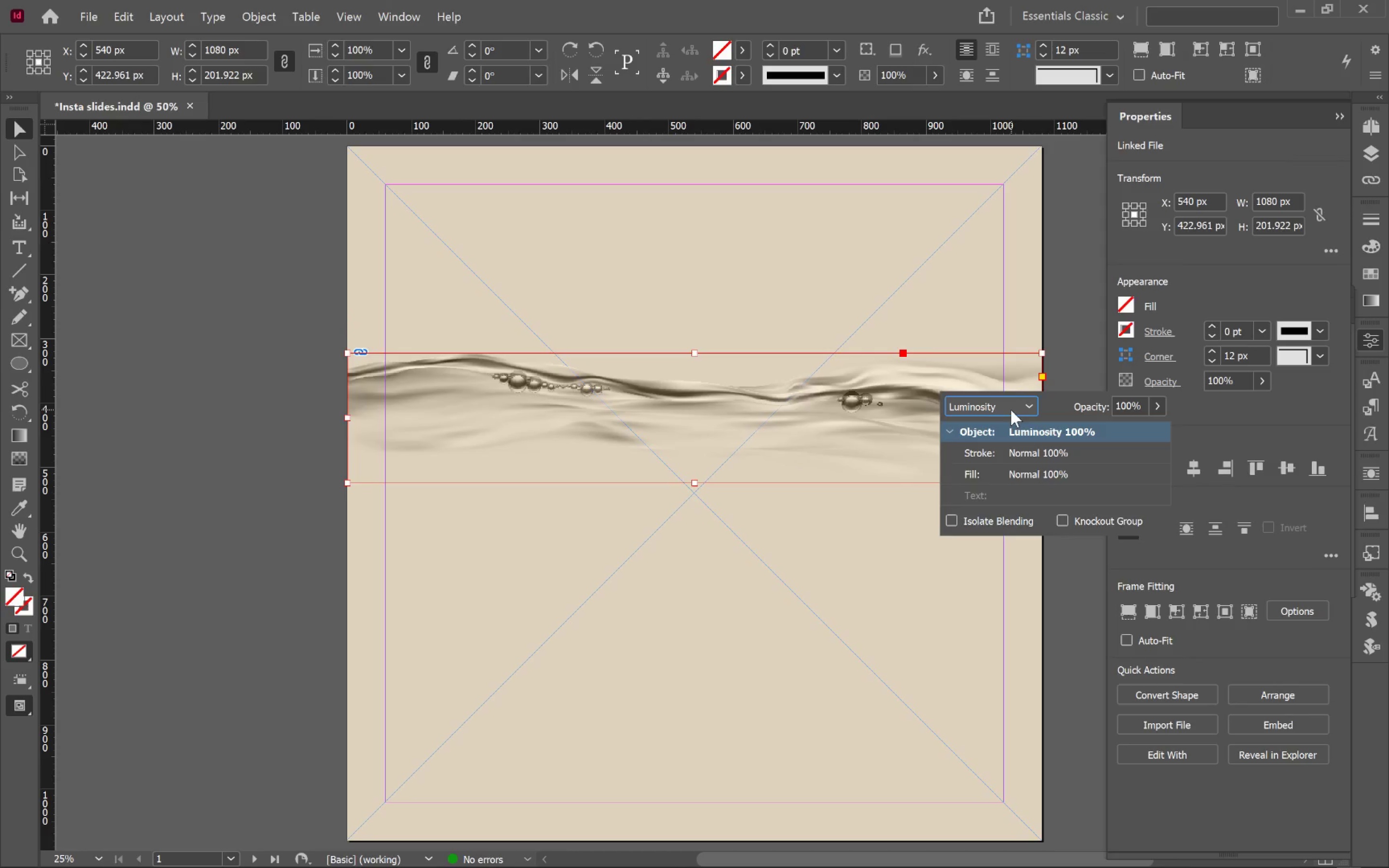 
wait(5.14)
 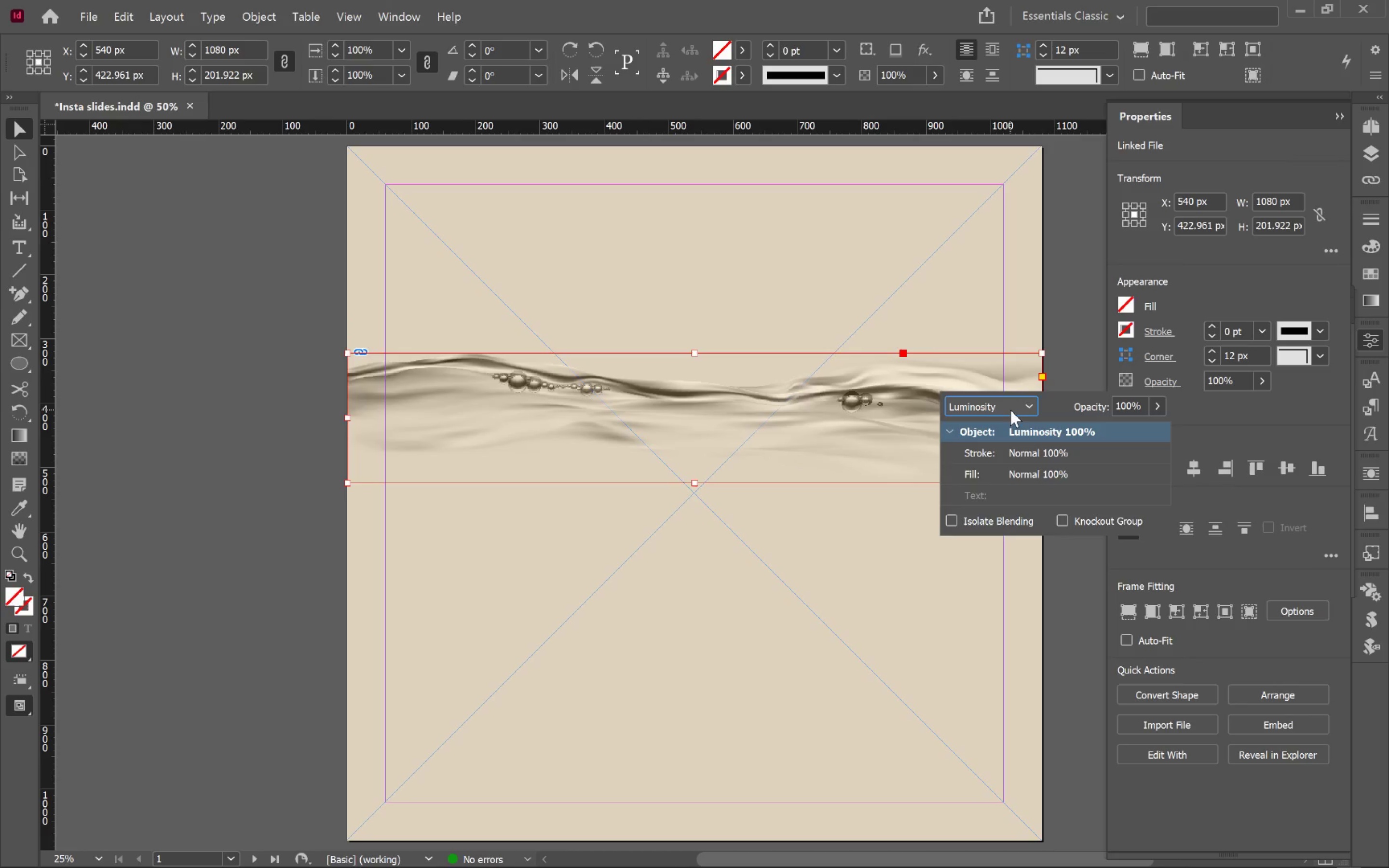 
key(ArrowUp)
 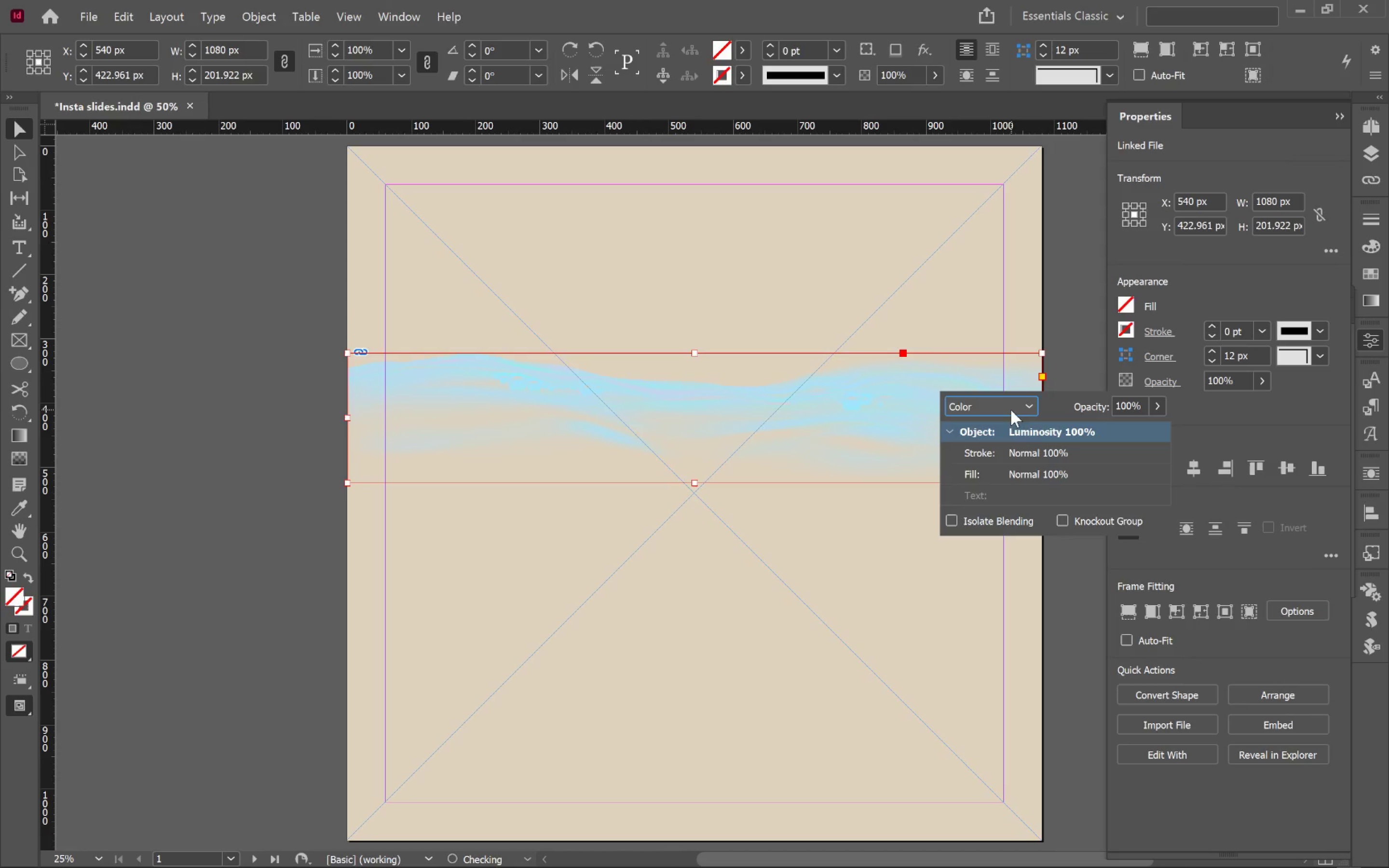 
key(ArrowUp)
 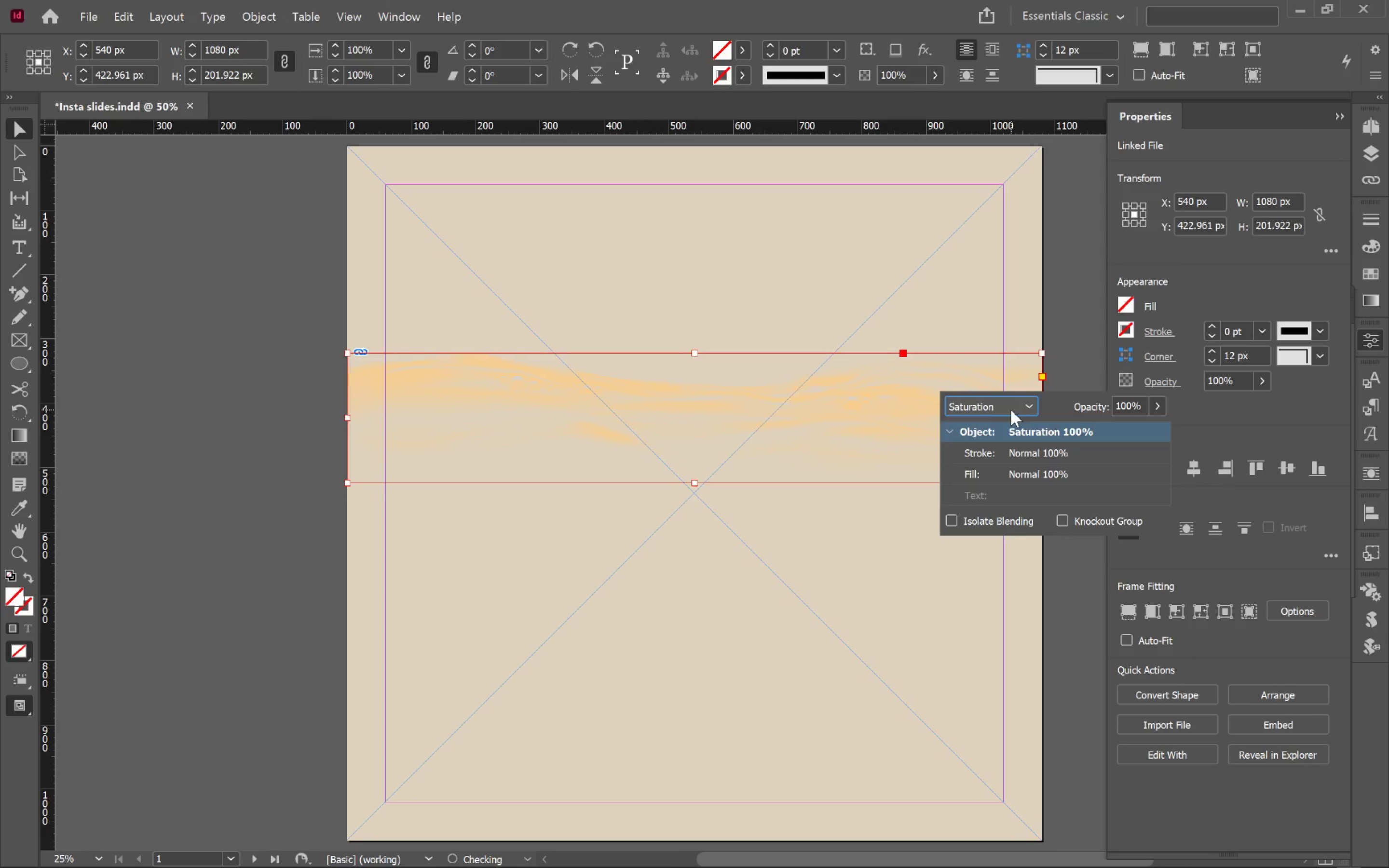 
key(ArrowUp)
 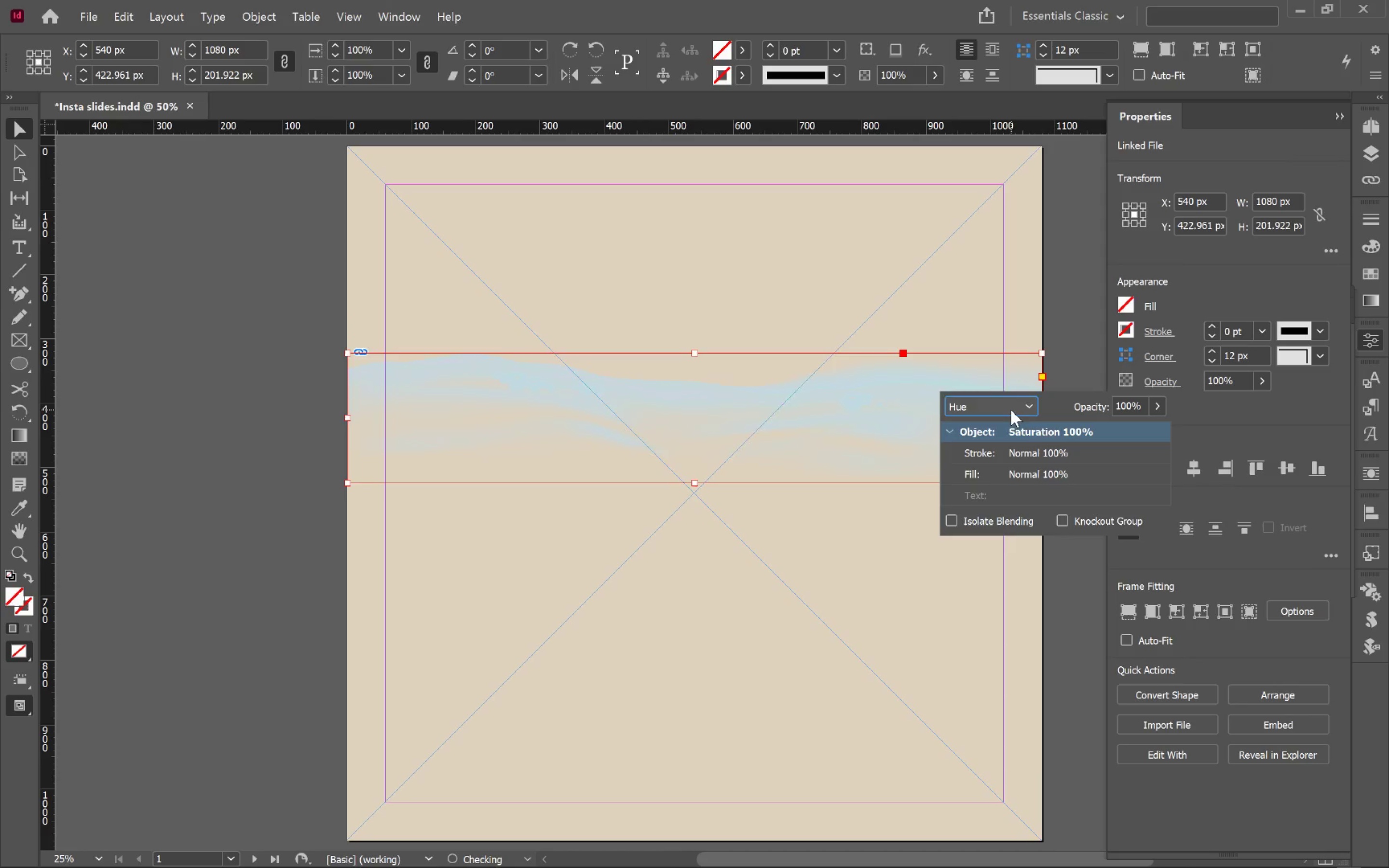 
hold_key(key=ArrowUp, duration=0.96)
 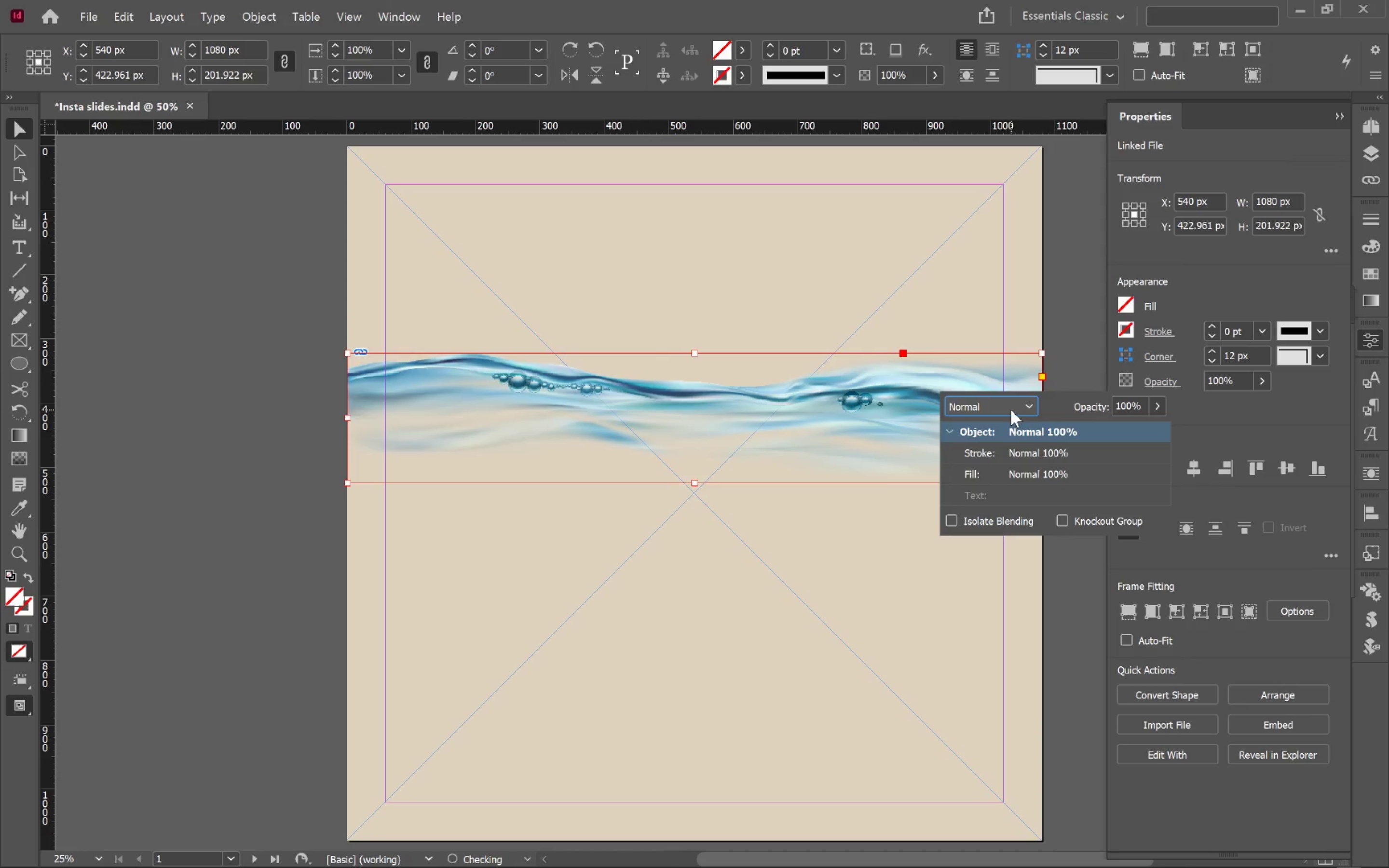 
key(ArrowDown)
 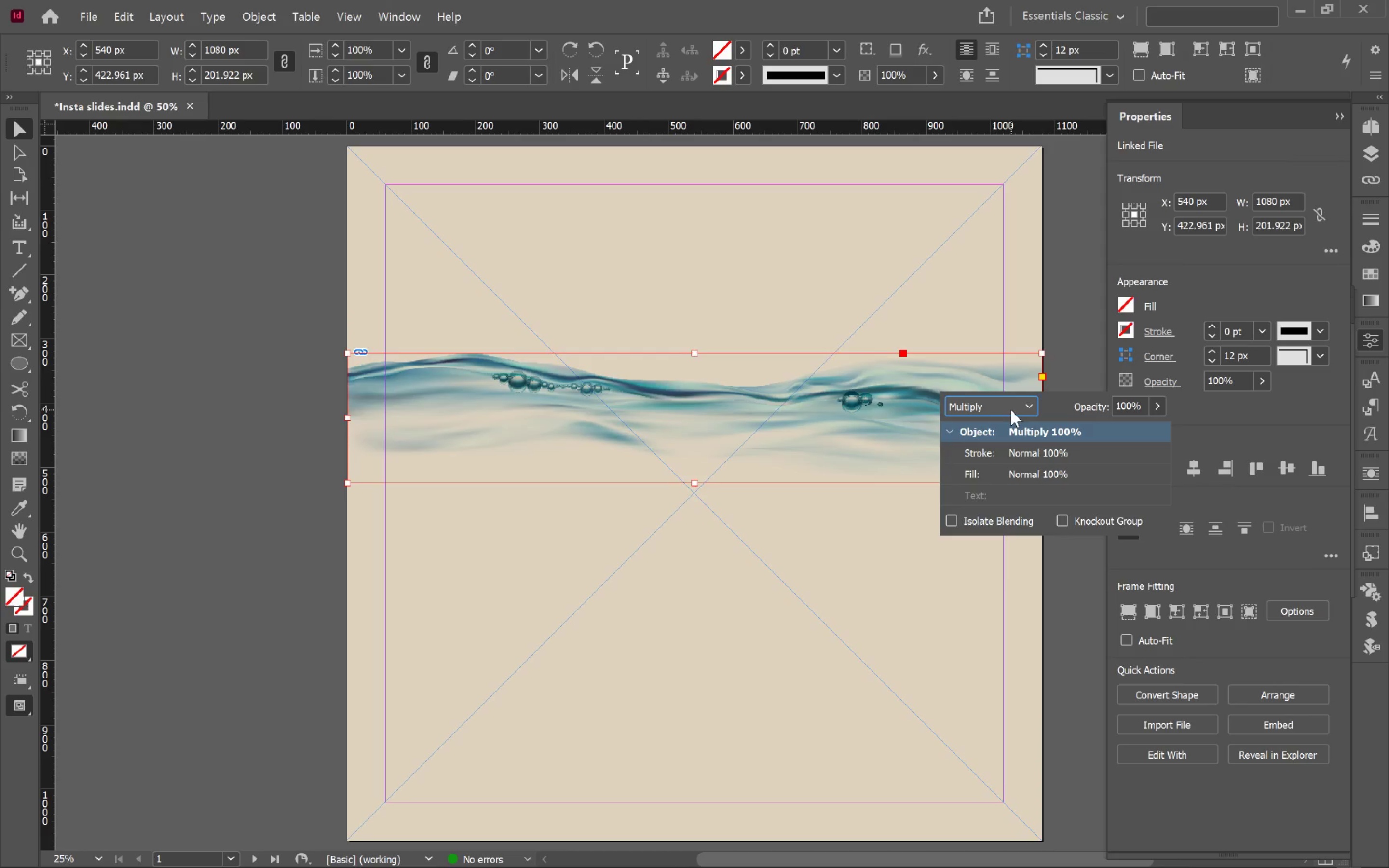 
wait(12.99)
 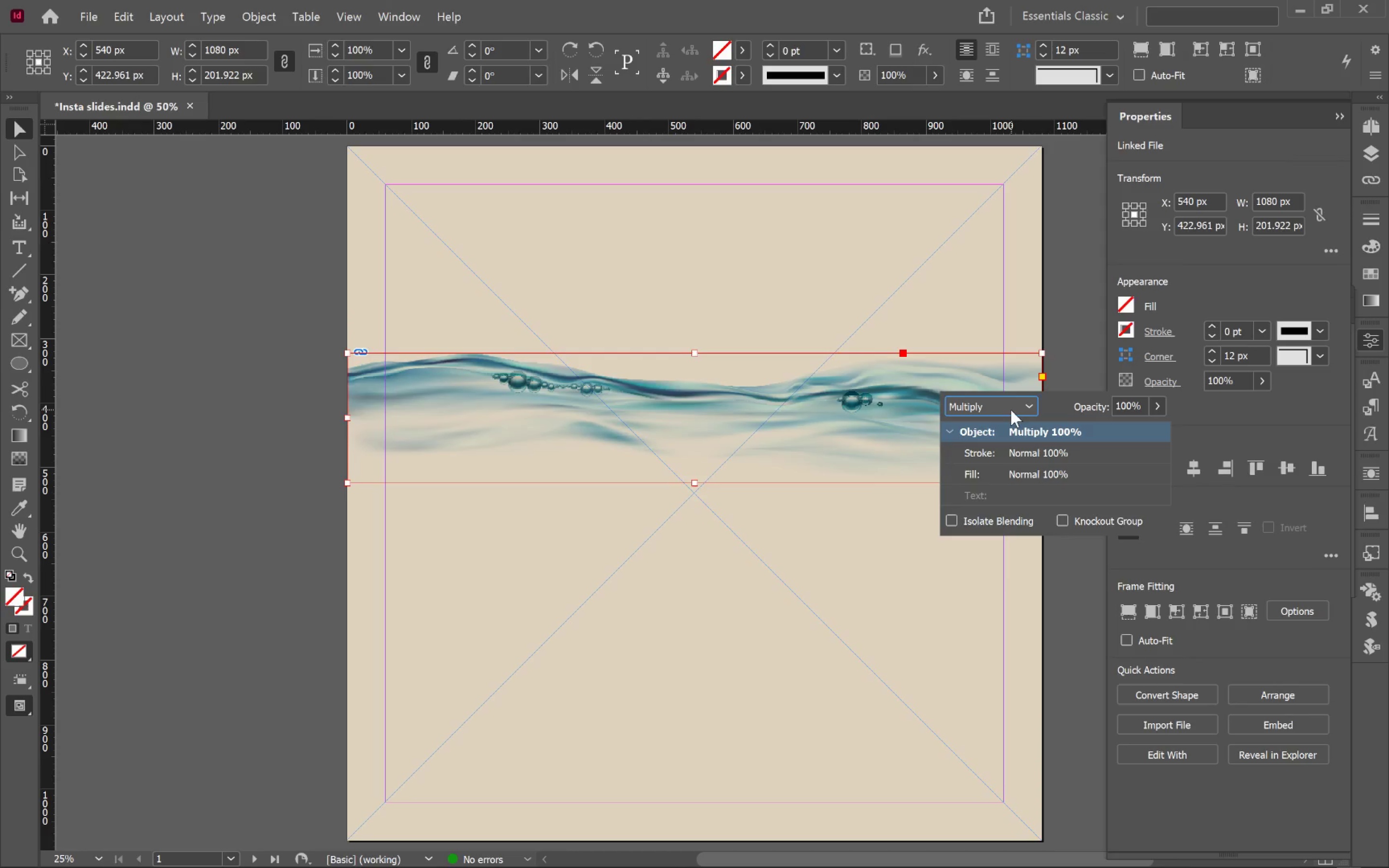 
key(ArrowUp)
 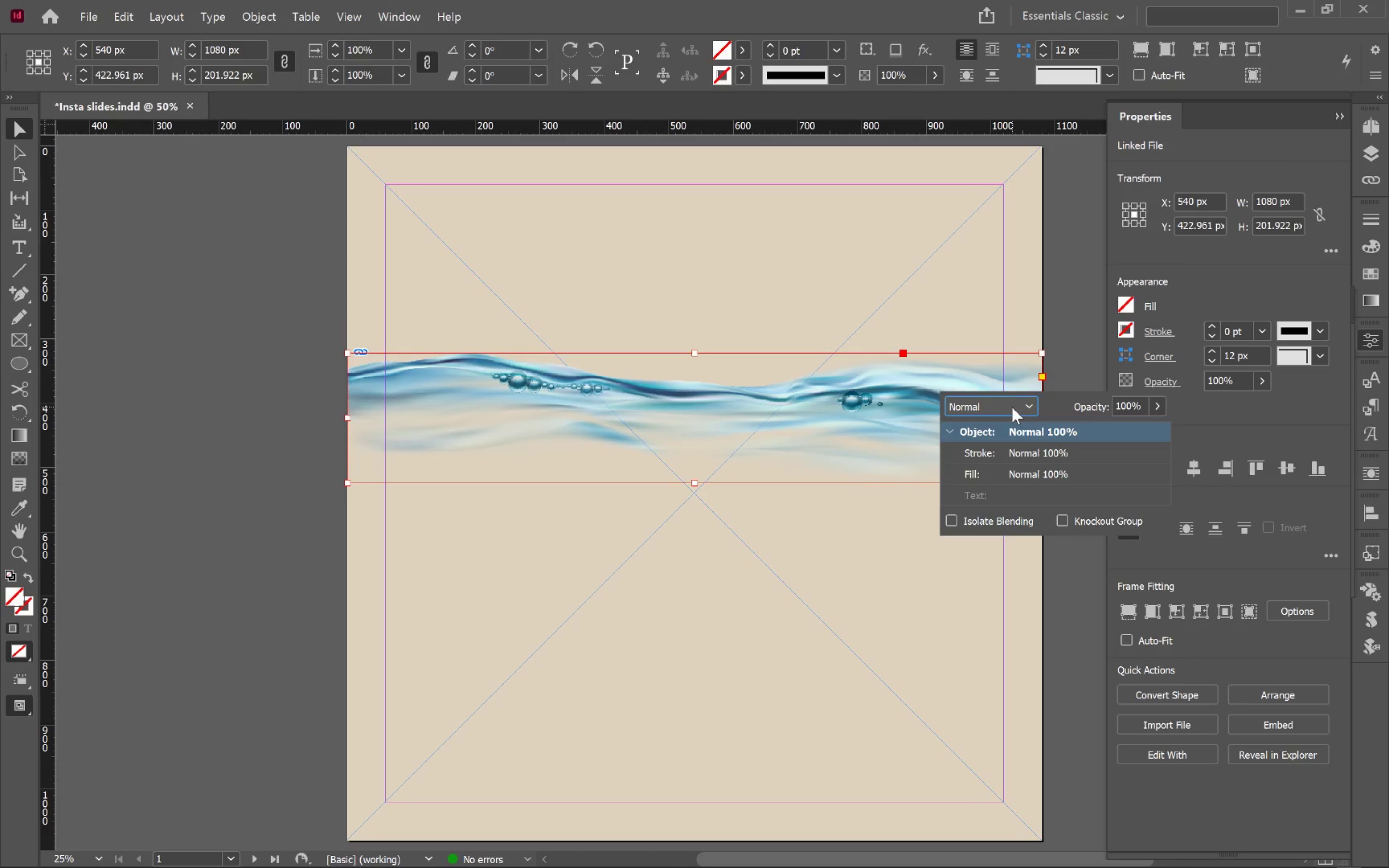 
key(Alt+Tab)
 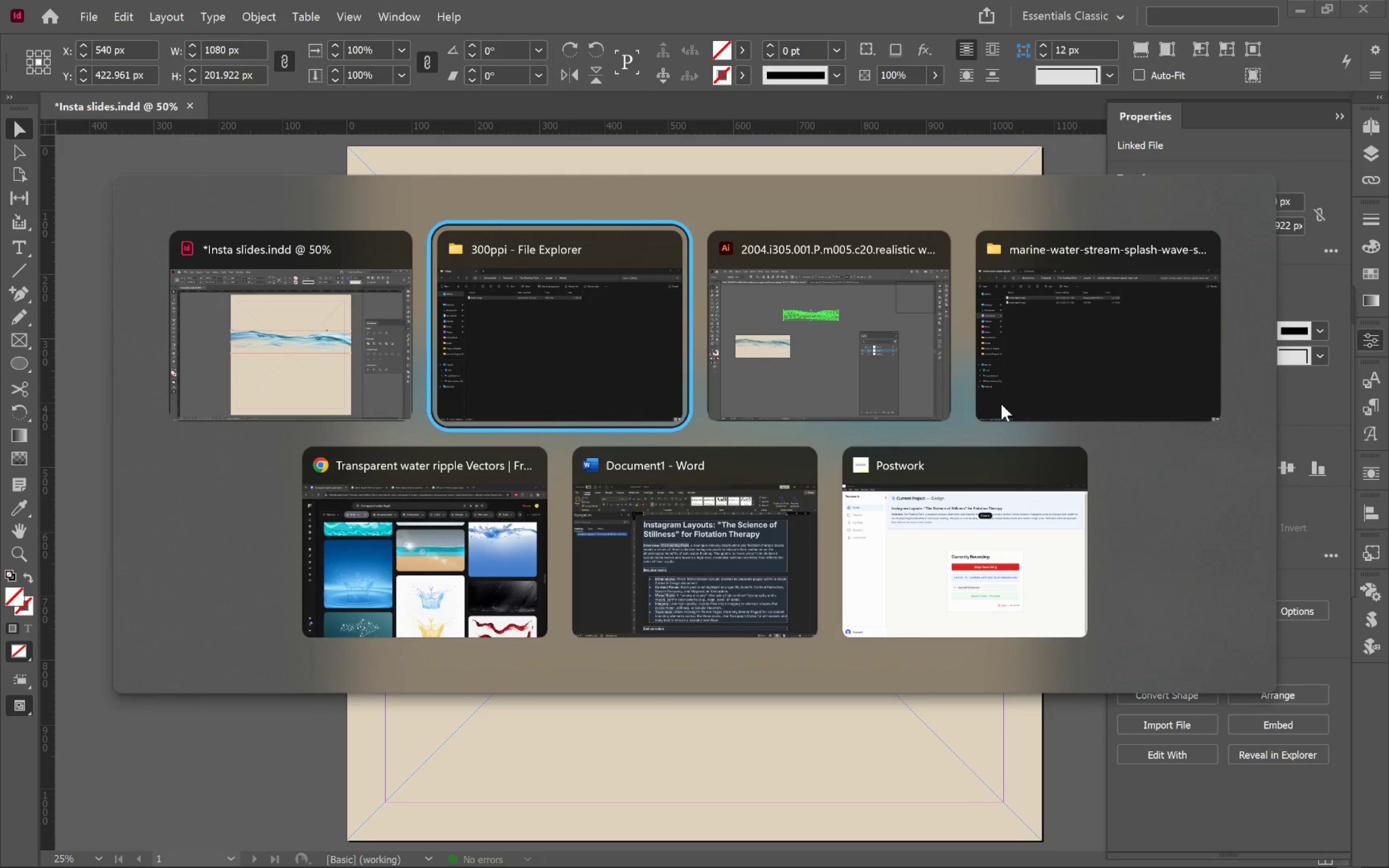 
key(Alt+Tab)
 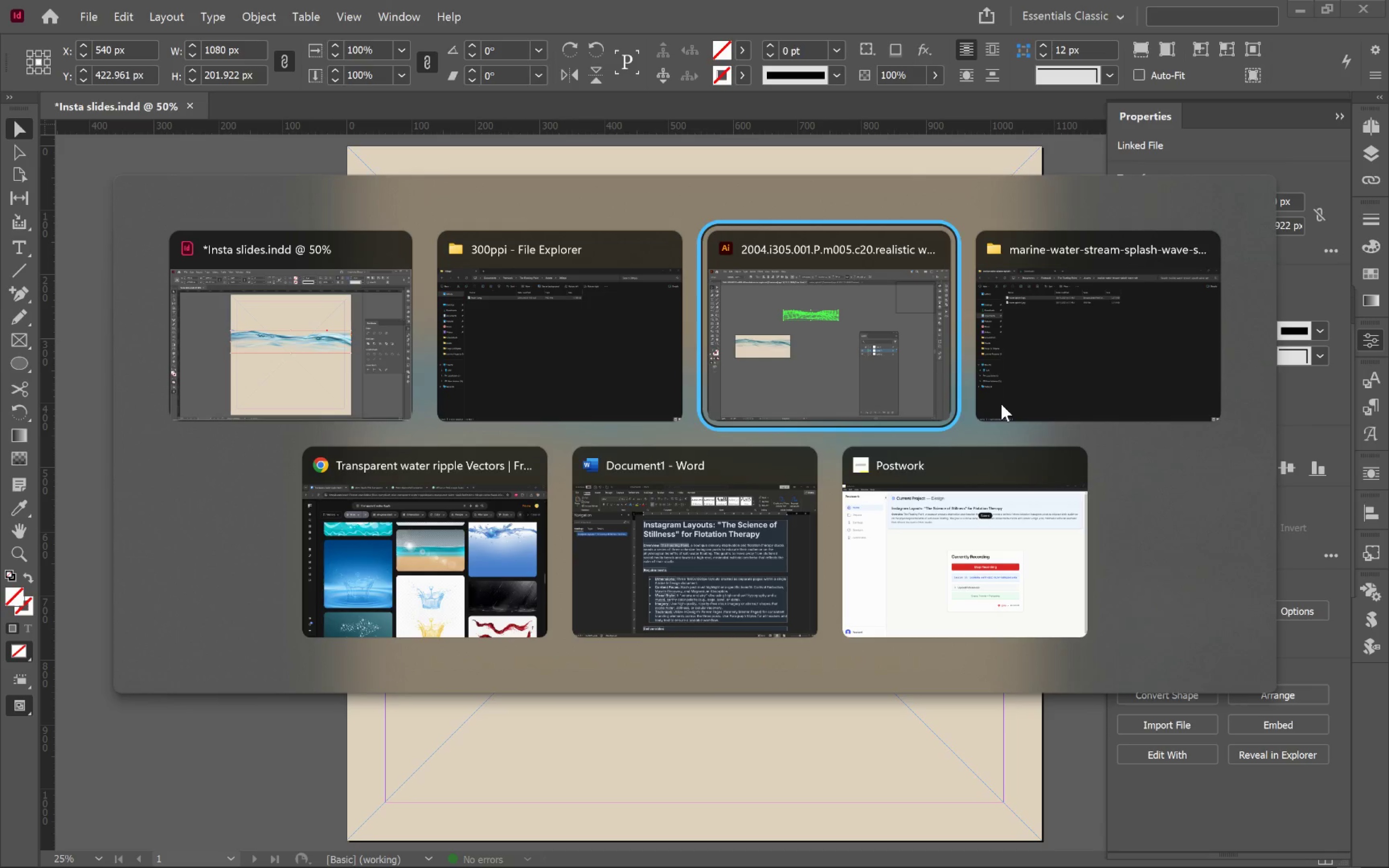 
key(Alt+Tab)
 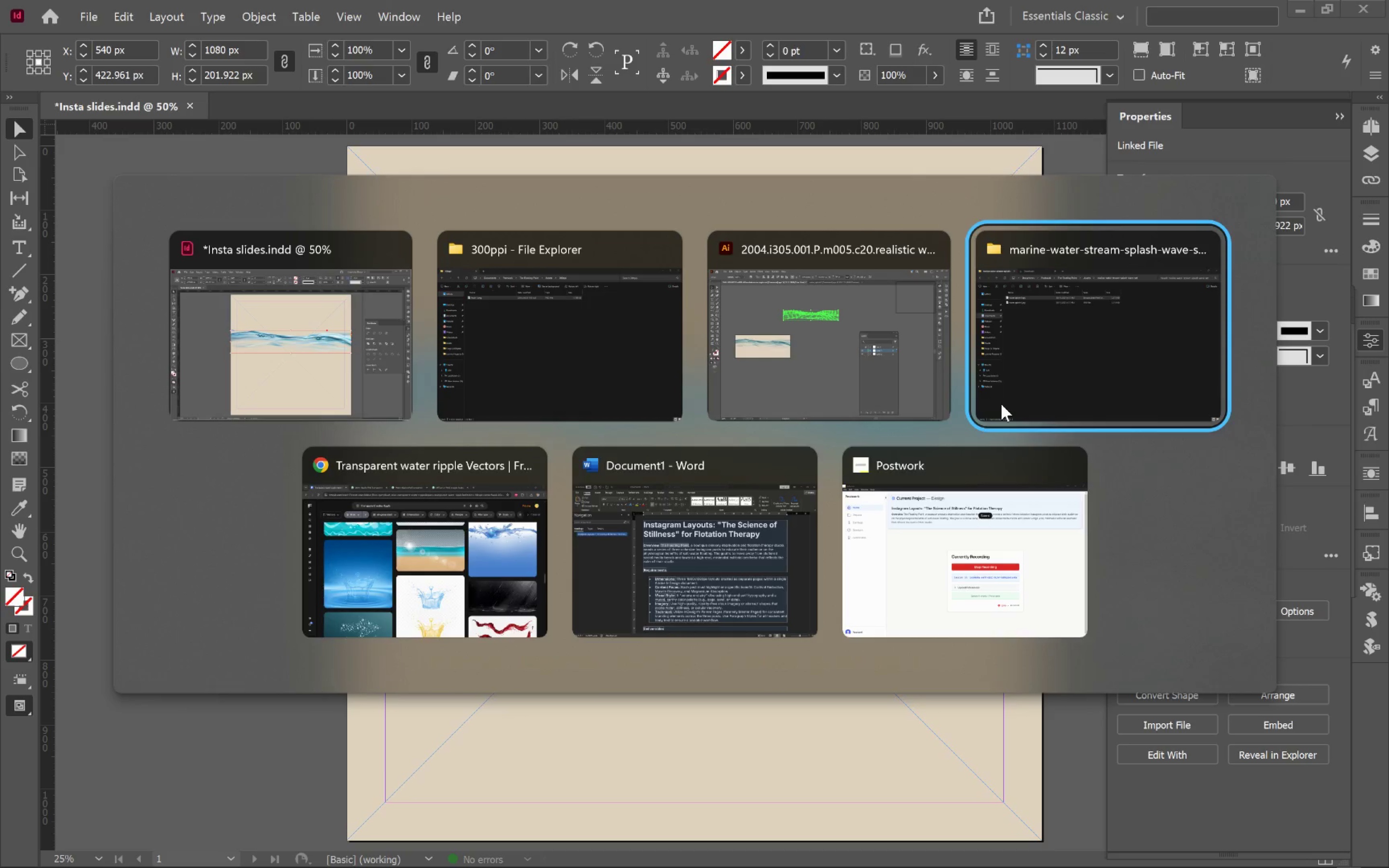 
key(Alt+Tab)
 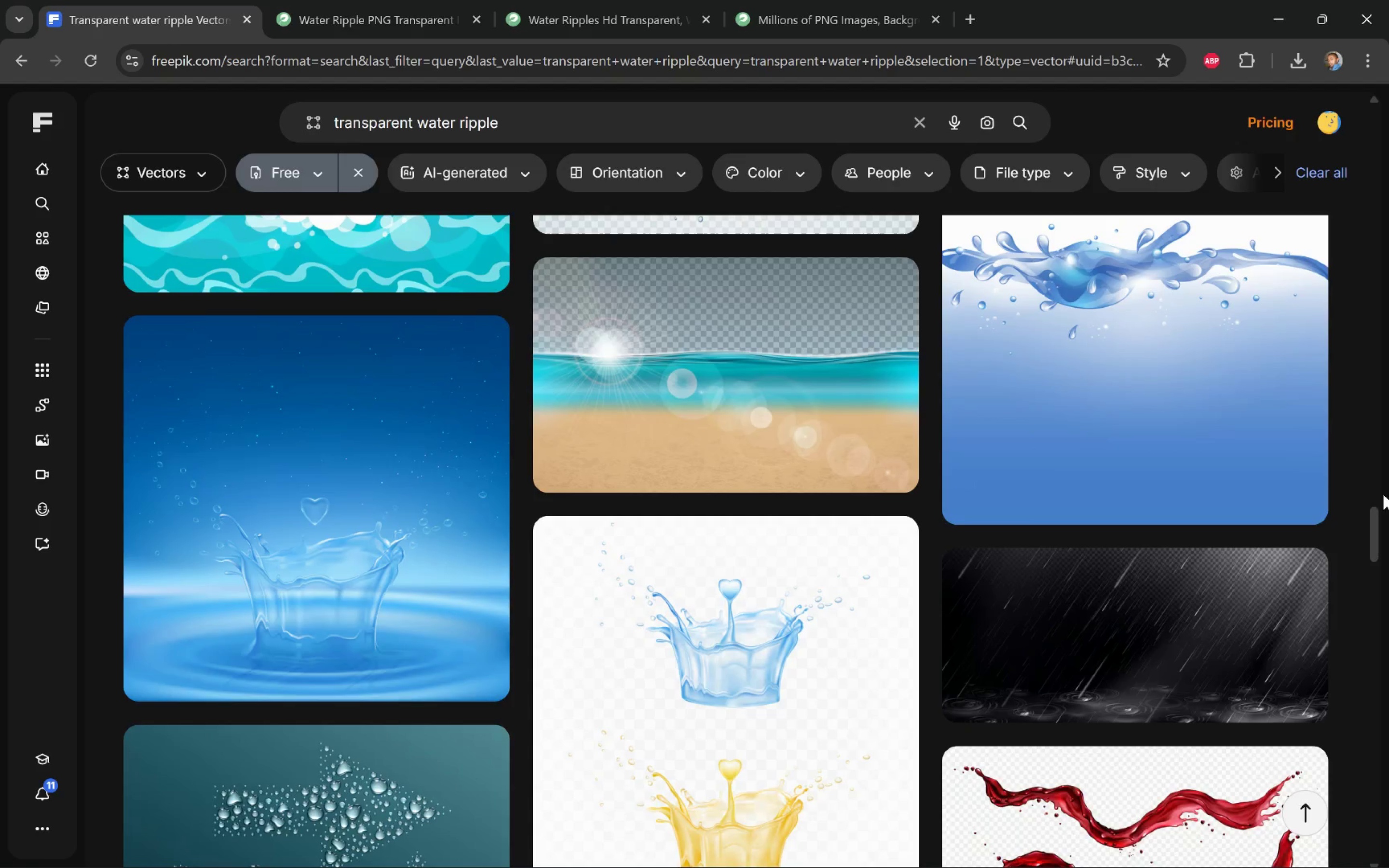 
scroll: coordinate [1344, 487], scroll_direction: down, amount: 11.0
 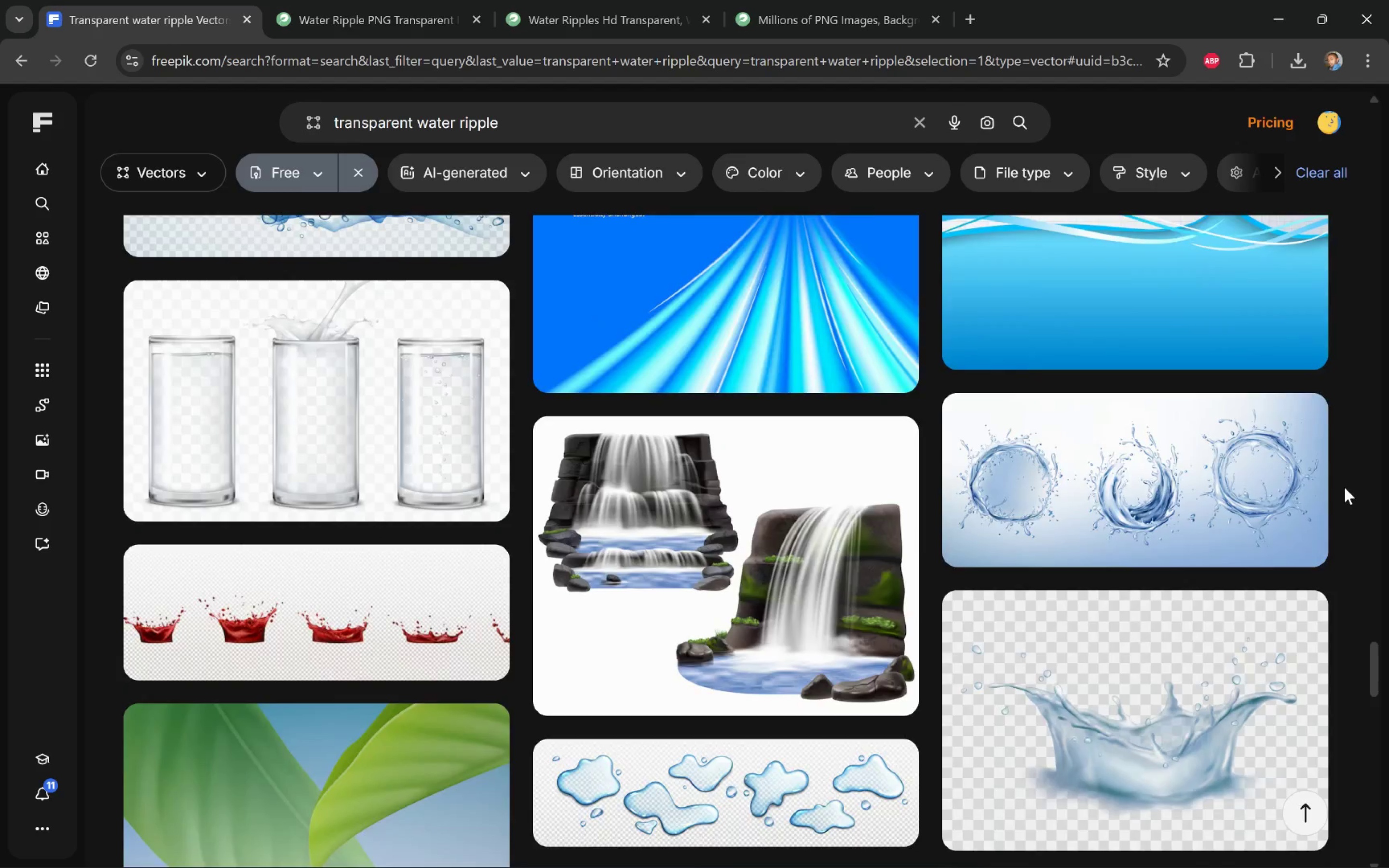 
scroll: coordinate [1344, 487], scroll_direction: up, amount: 21.0
 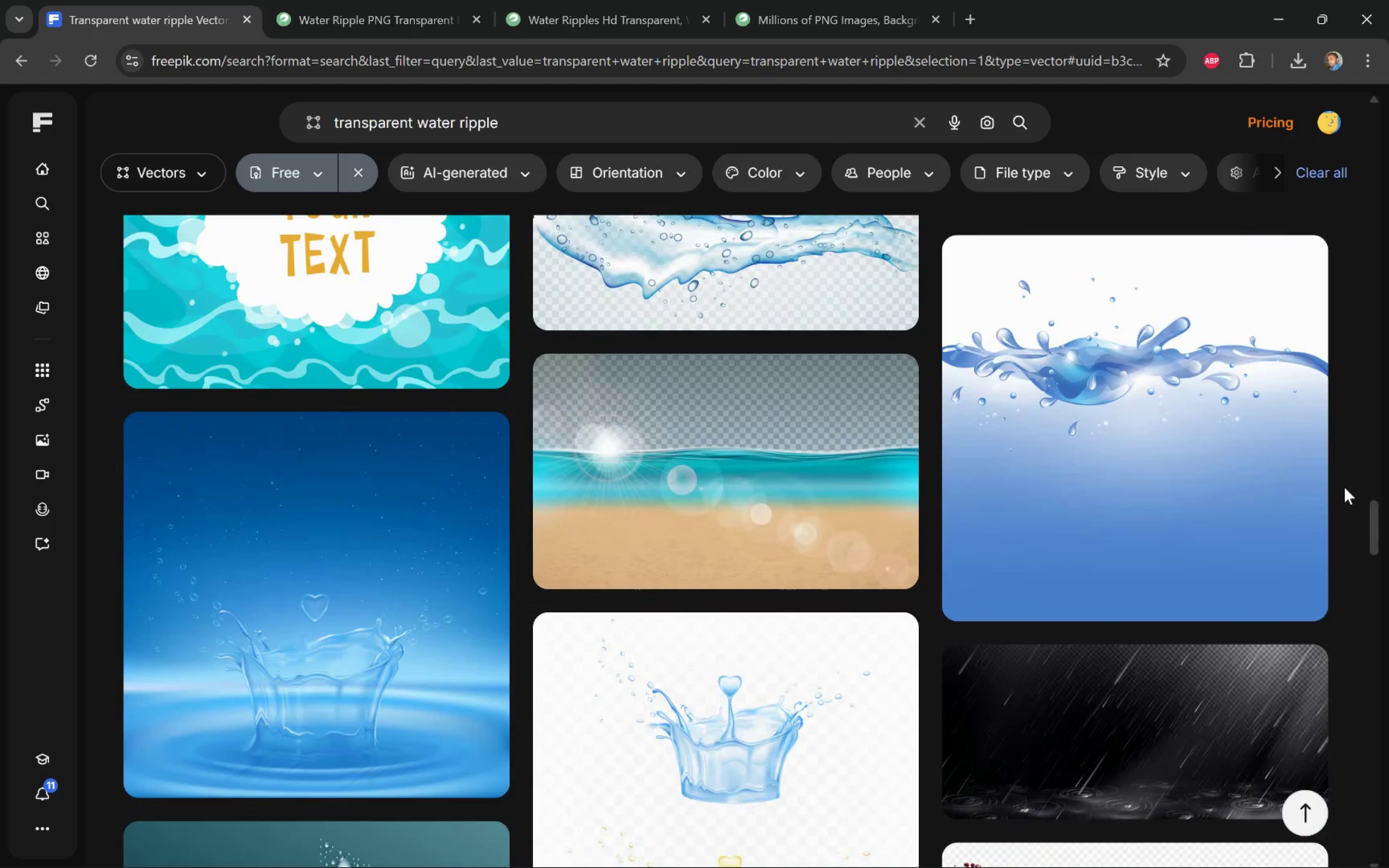 
key(Alt+Tab)
 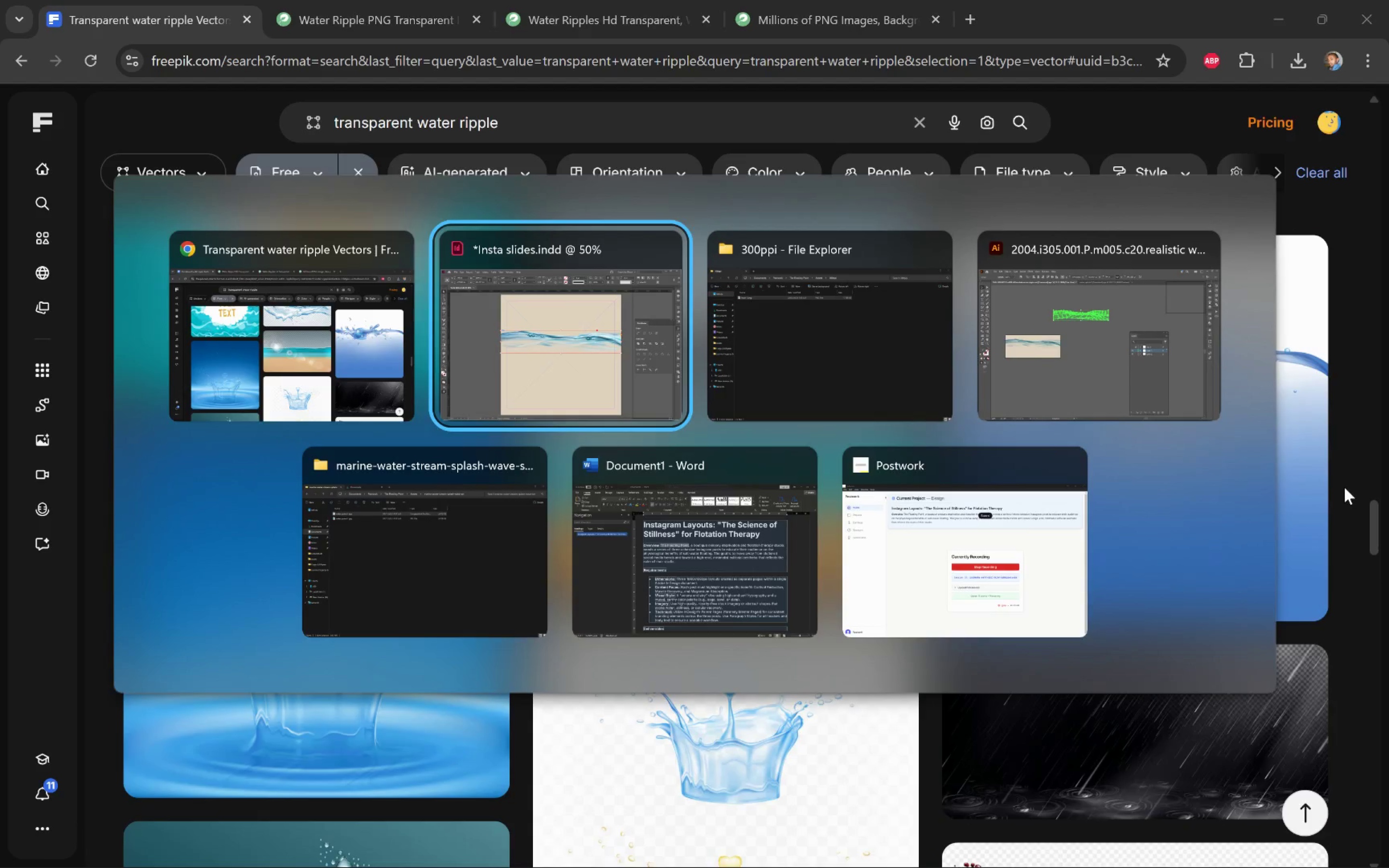 
key(Alt+Tab)
 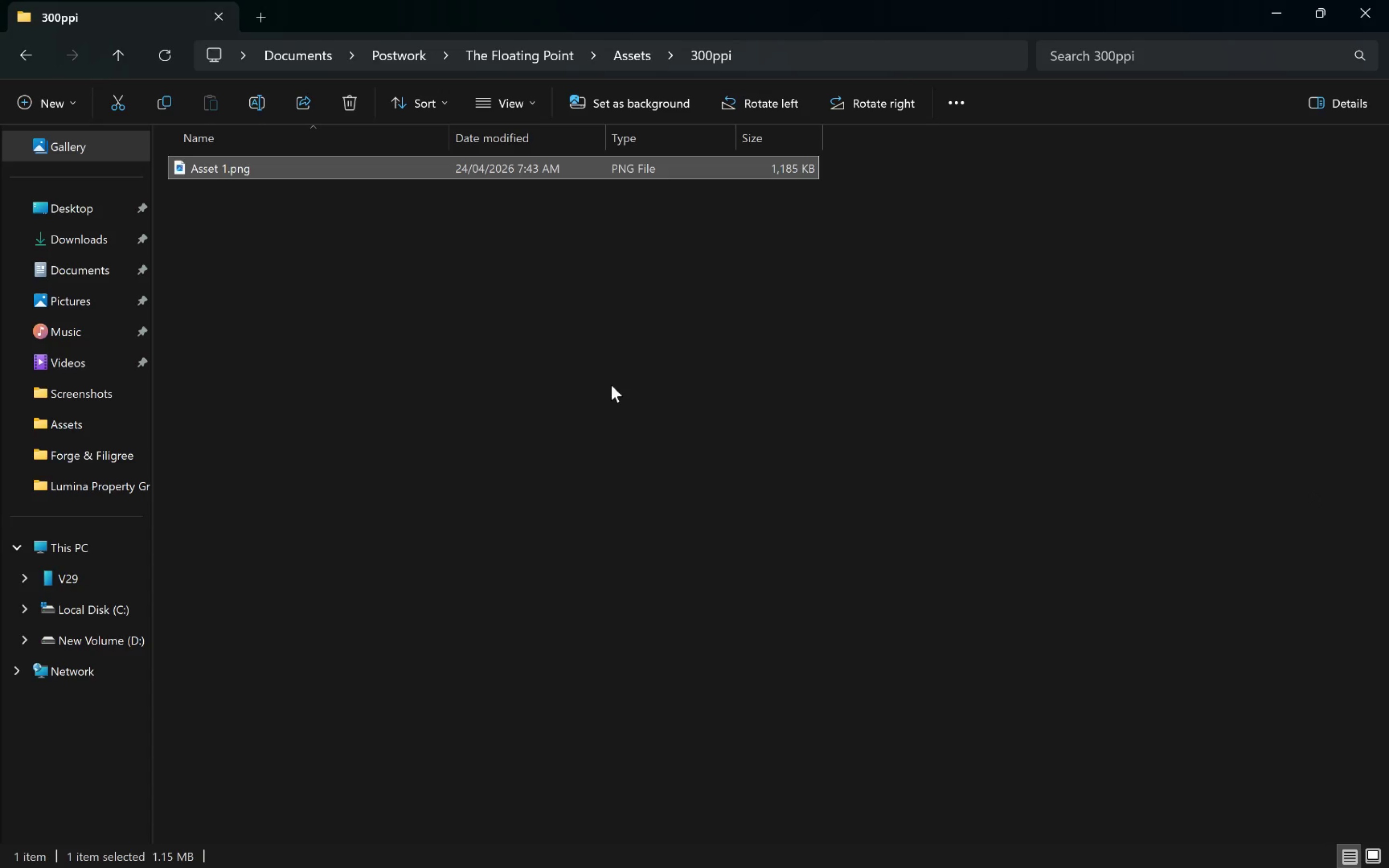 
left_click_drag(start_coordinate=[594, 394], to_coordinate=[592, 394])
 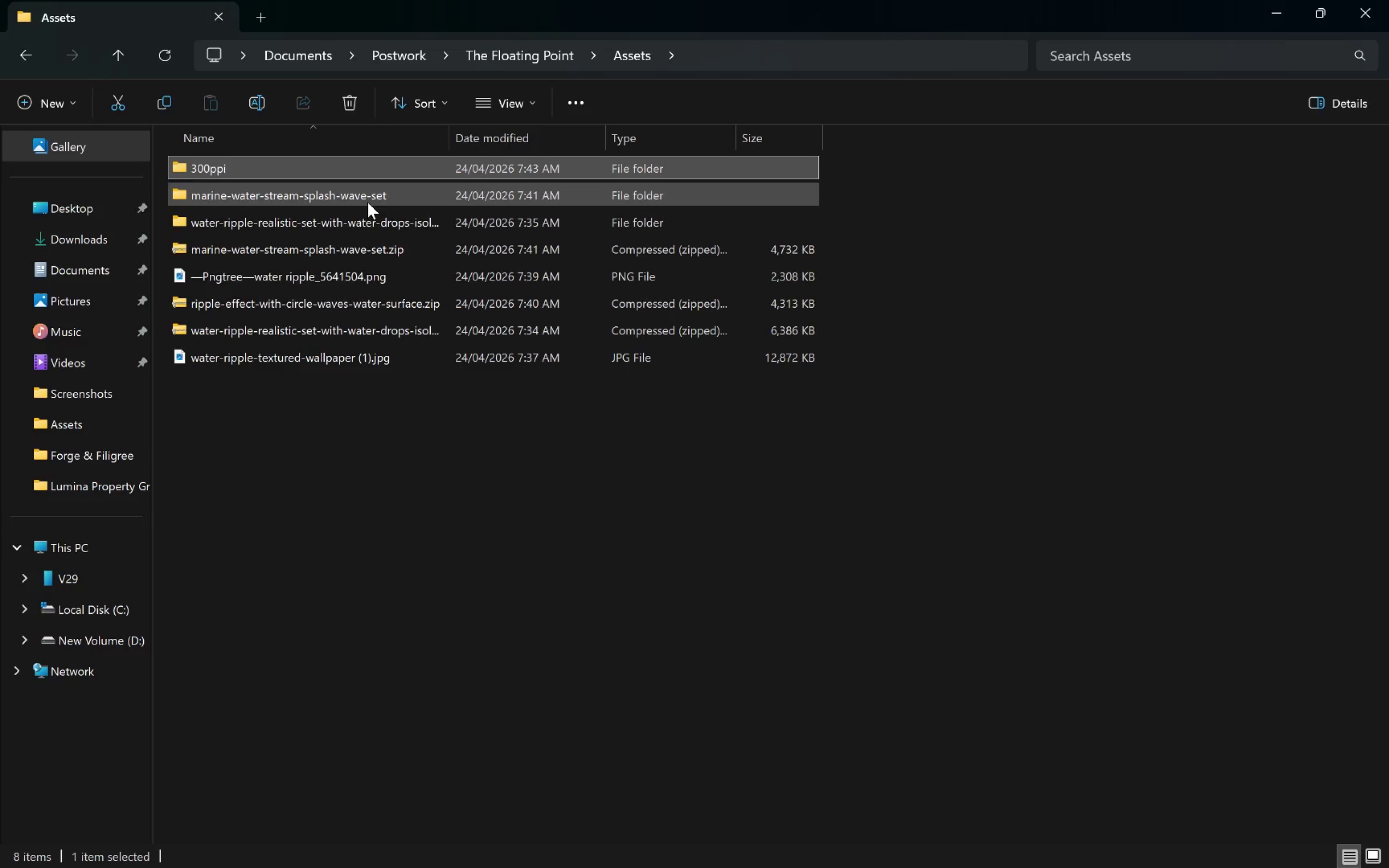 
mouse_move([367, 223])
 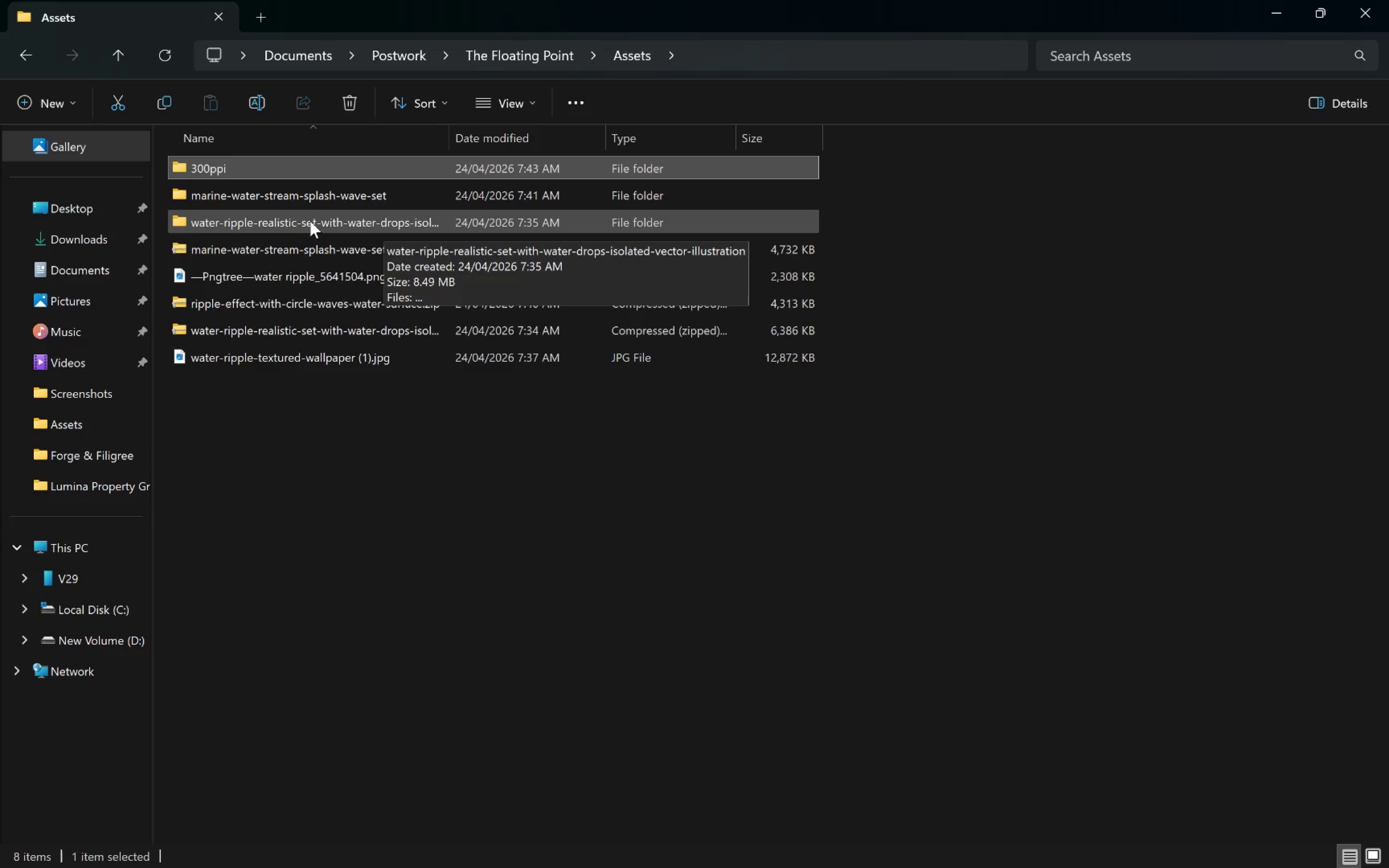 
double_click([300, 223])
 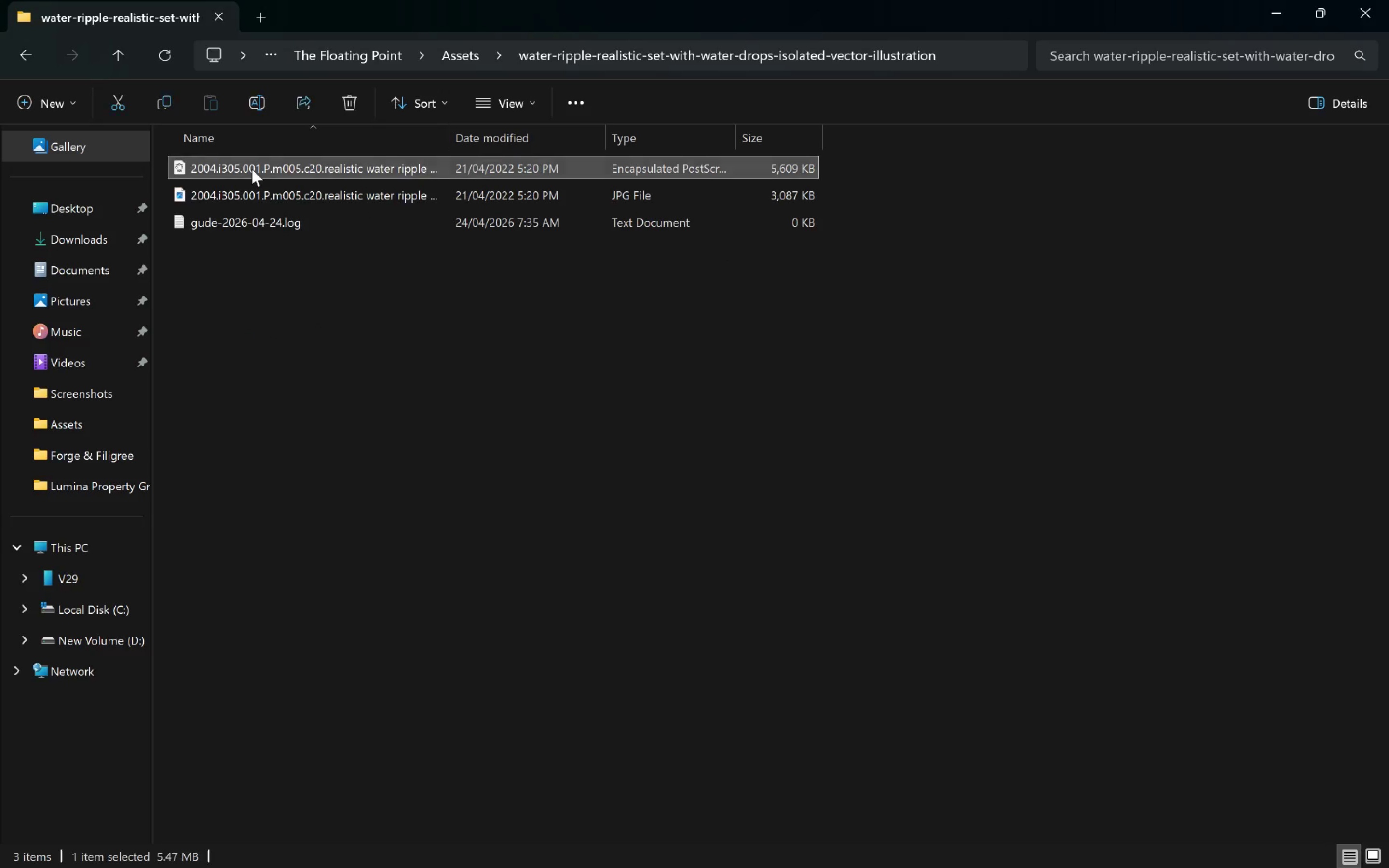 
double_click([252, 169])
 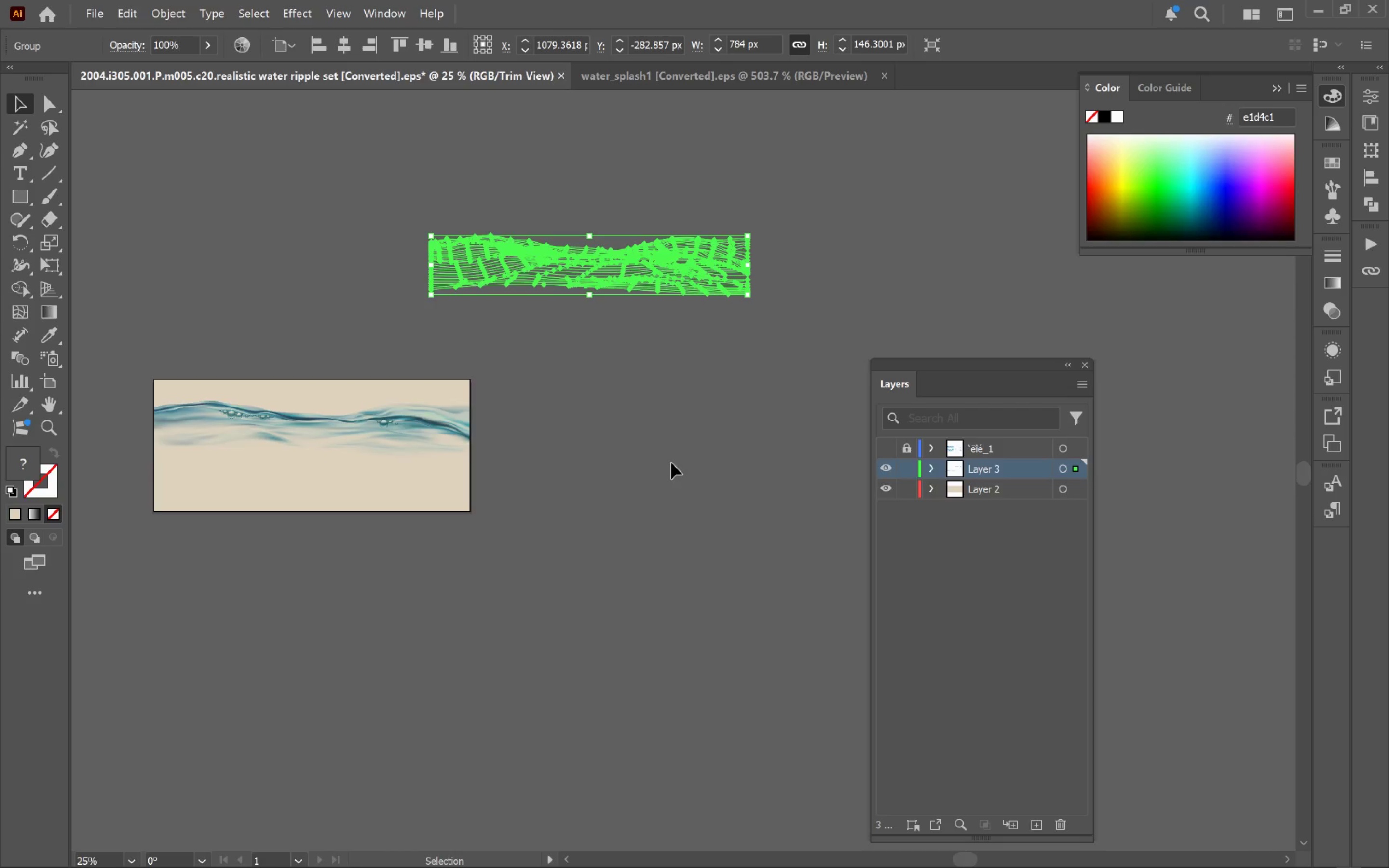 
key(Alt+AltLeft)
 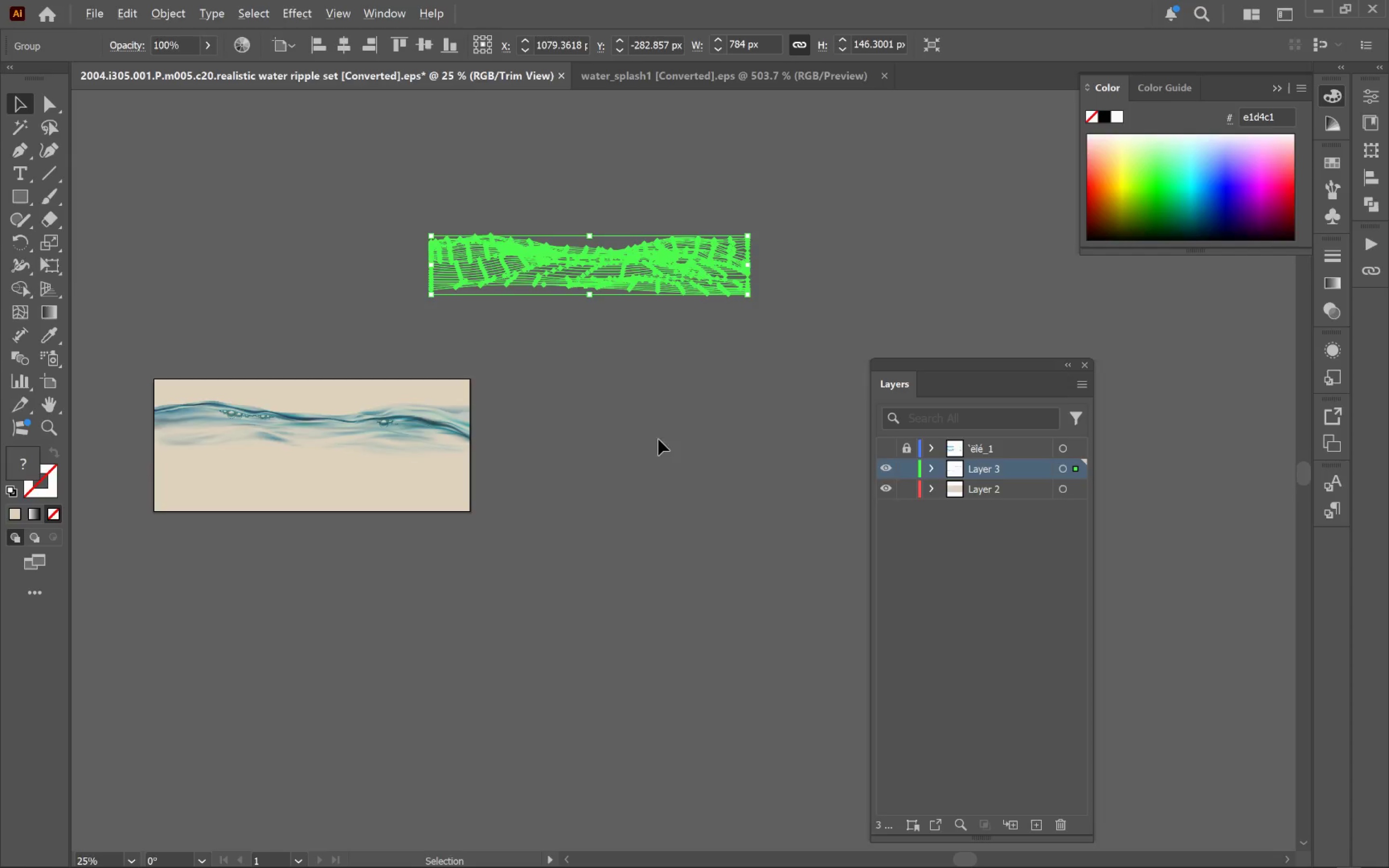 
key(Alt+Tab)
 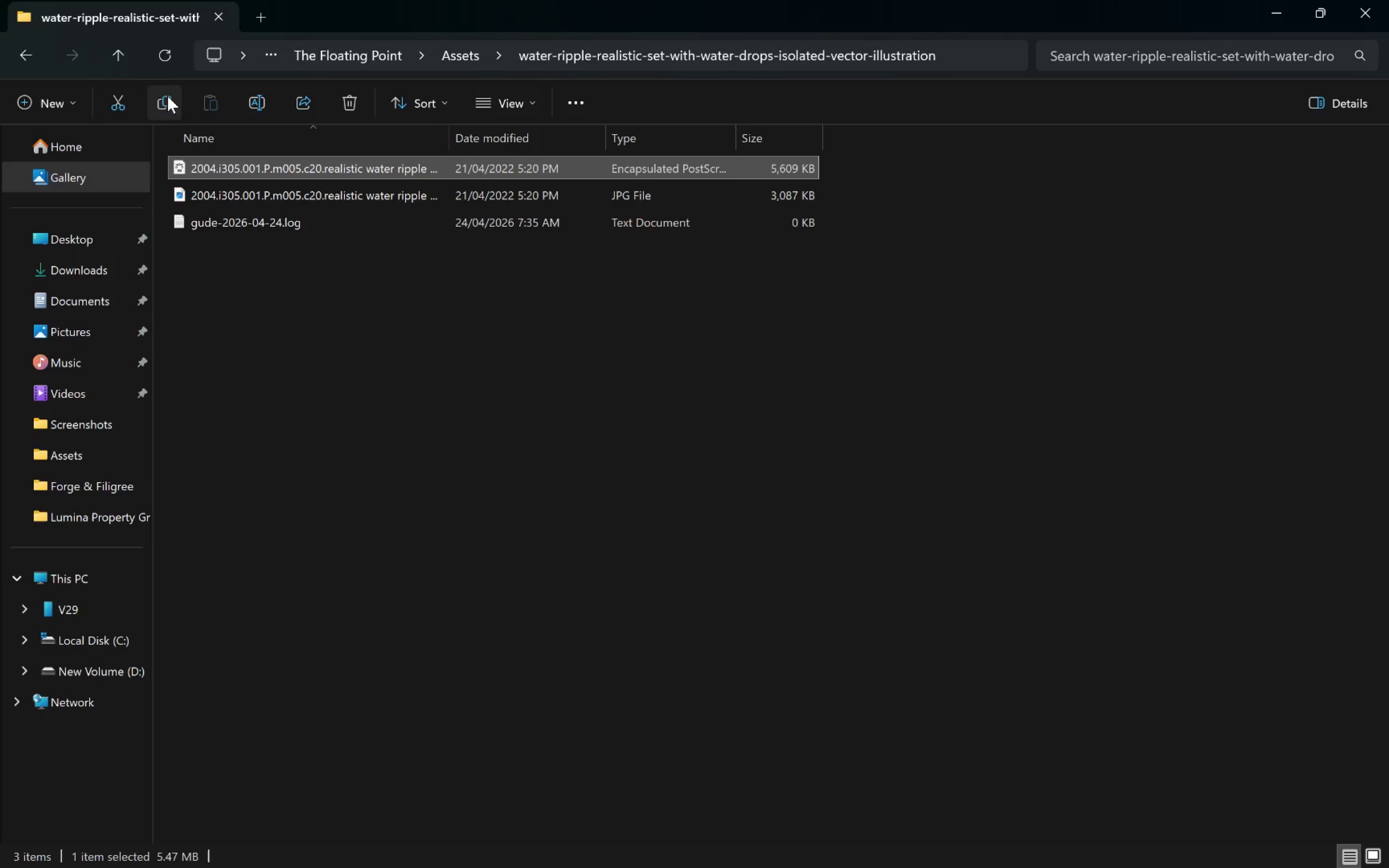 
left_click([102, 43])
 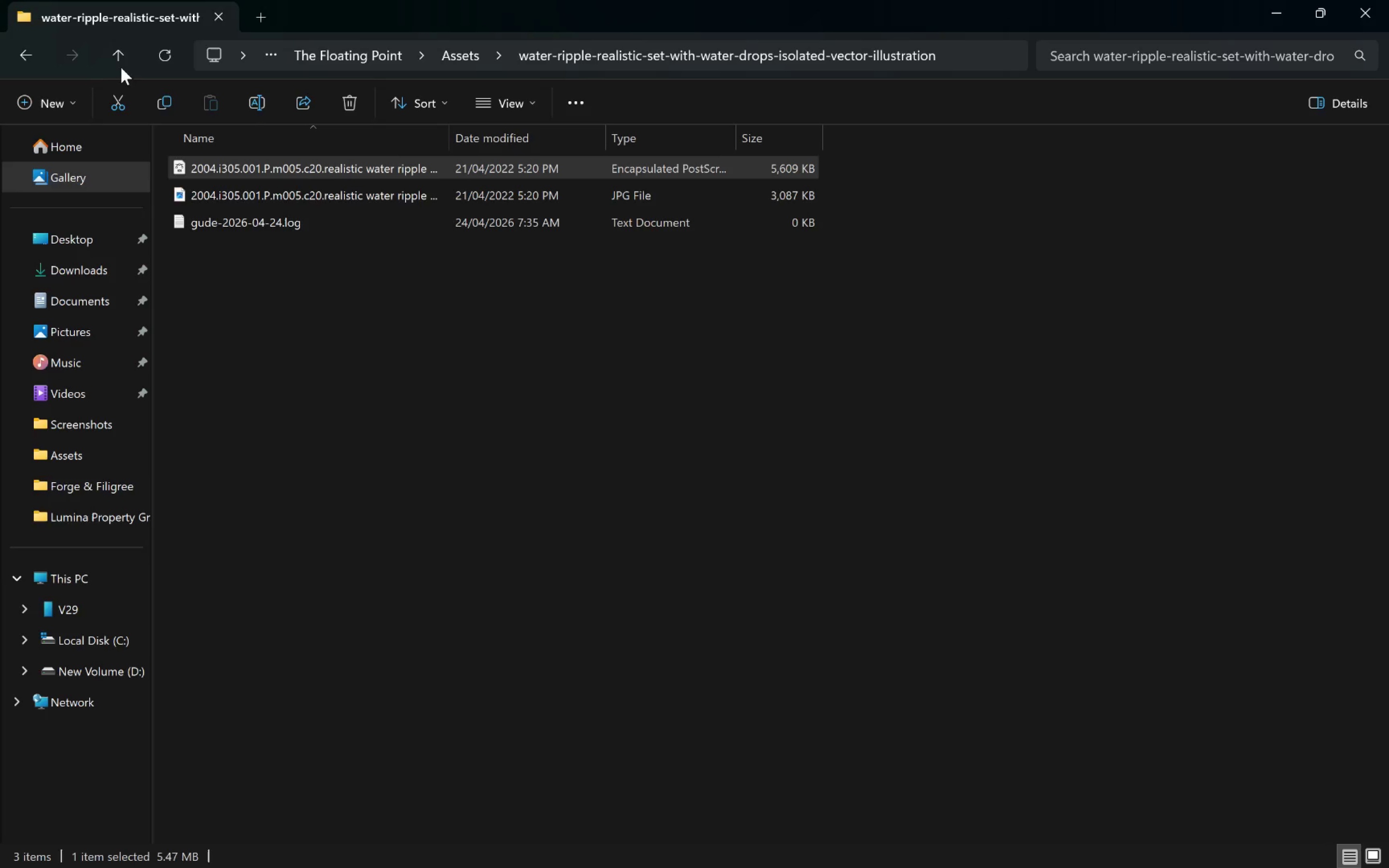 
left_click([109, 54])
 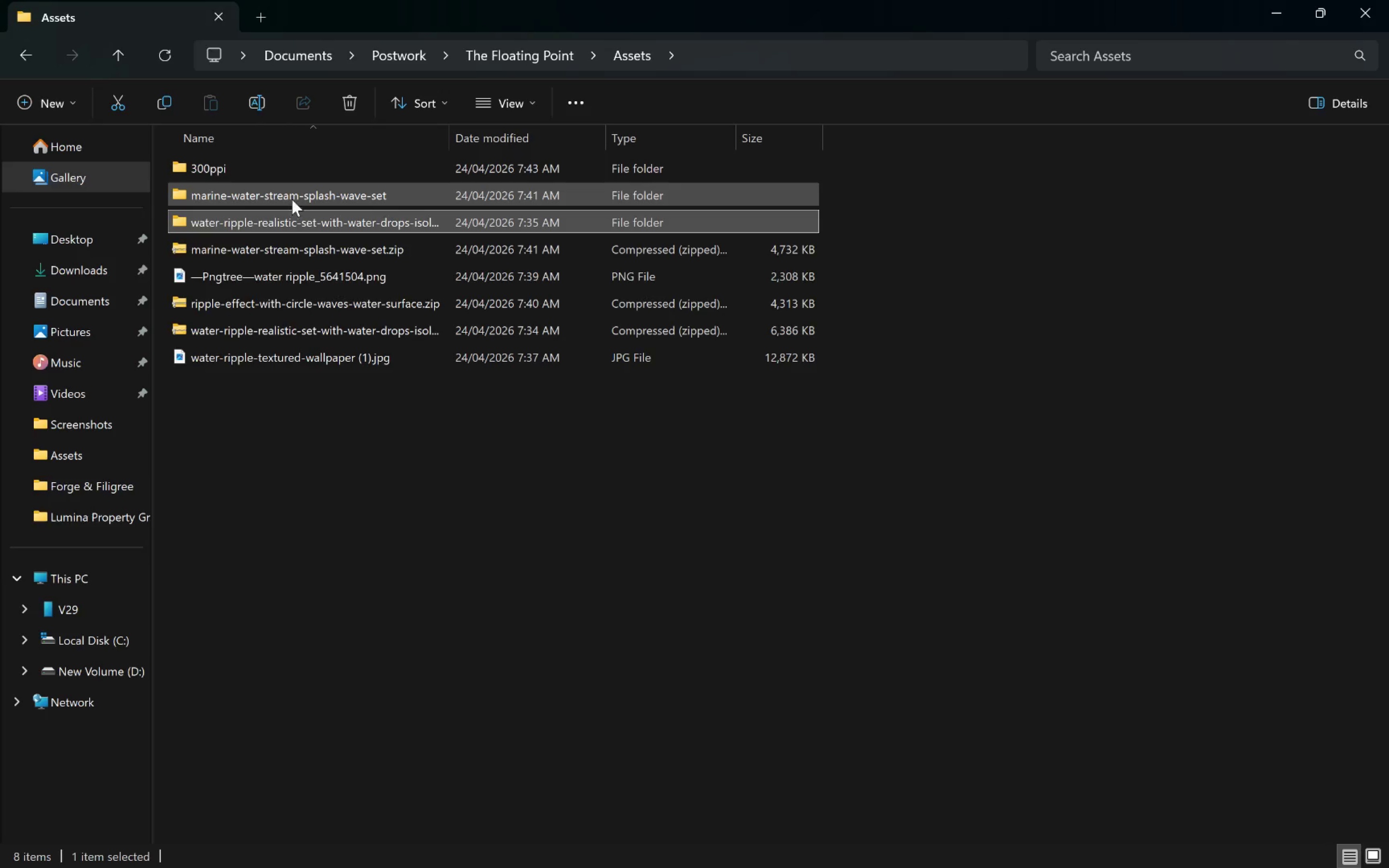 
double_click([294, 196])
 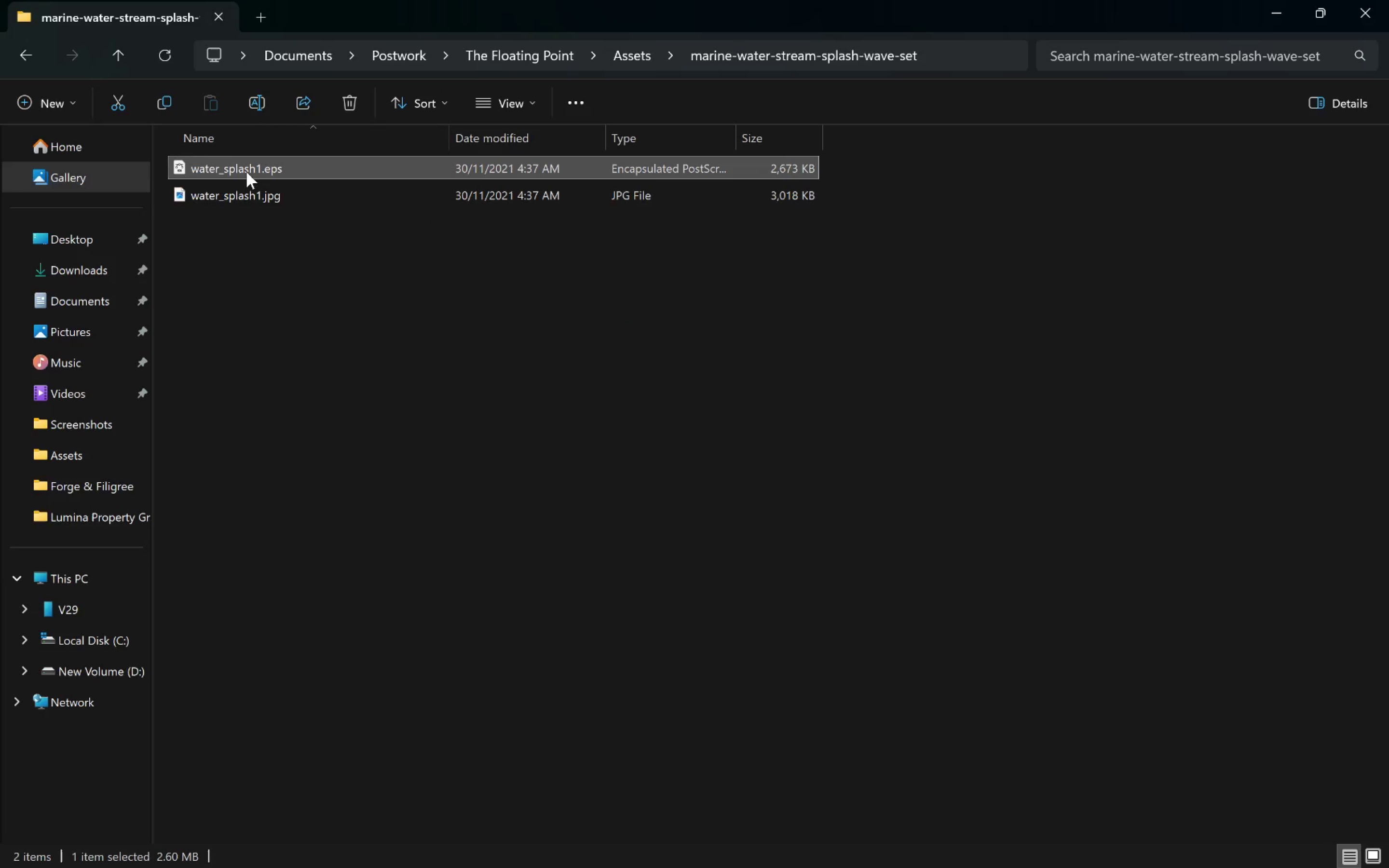 
double_click([246, 172])
 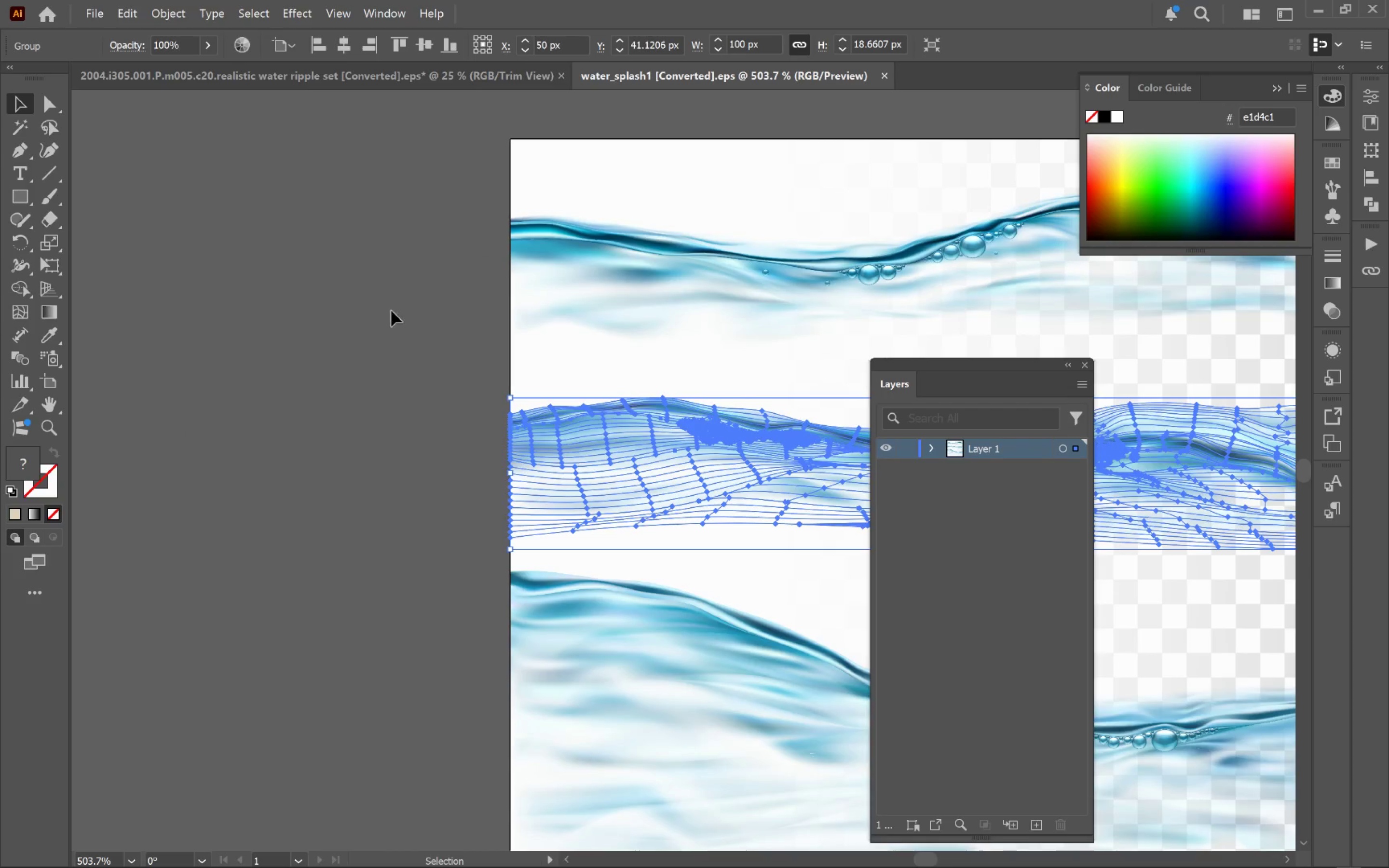 
left_click([204, 76])
 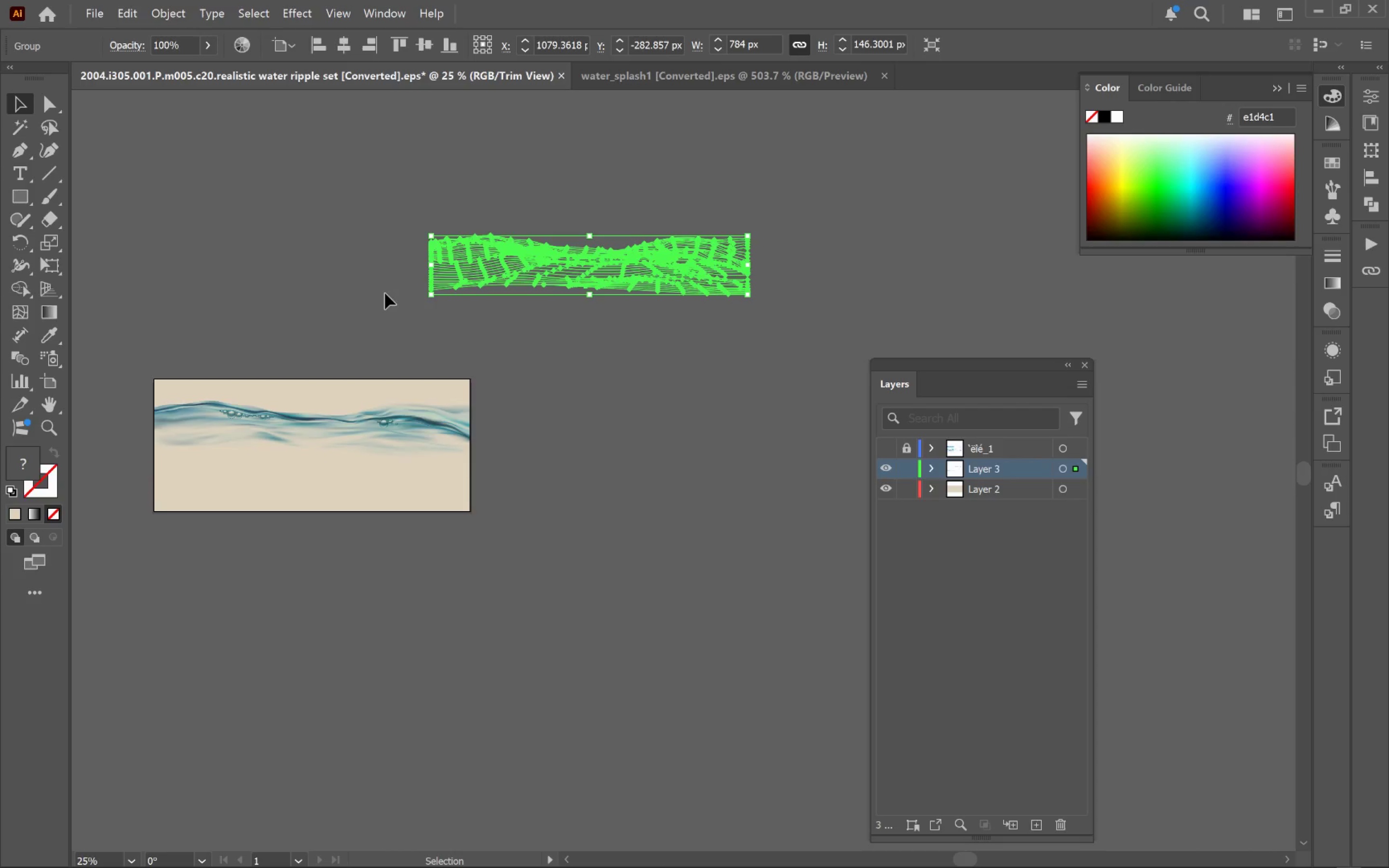 
key(Alt+Tab)
 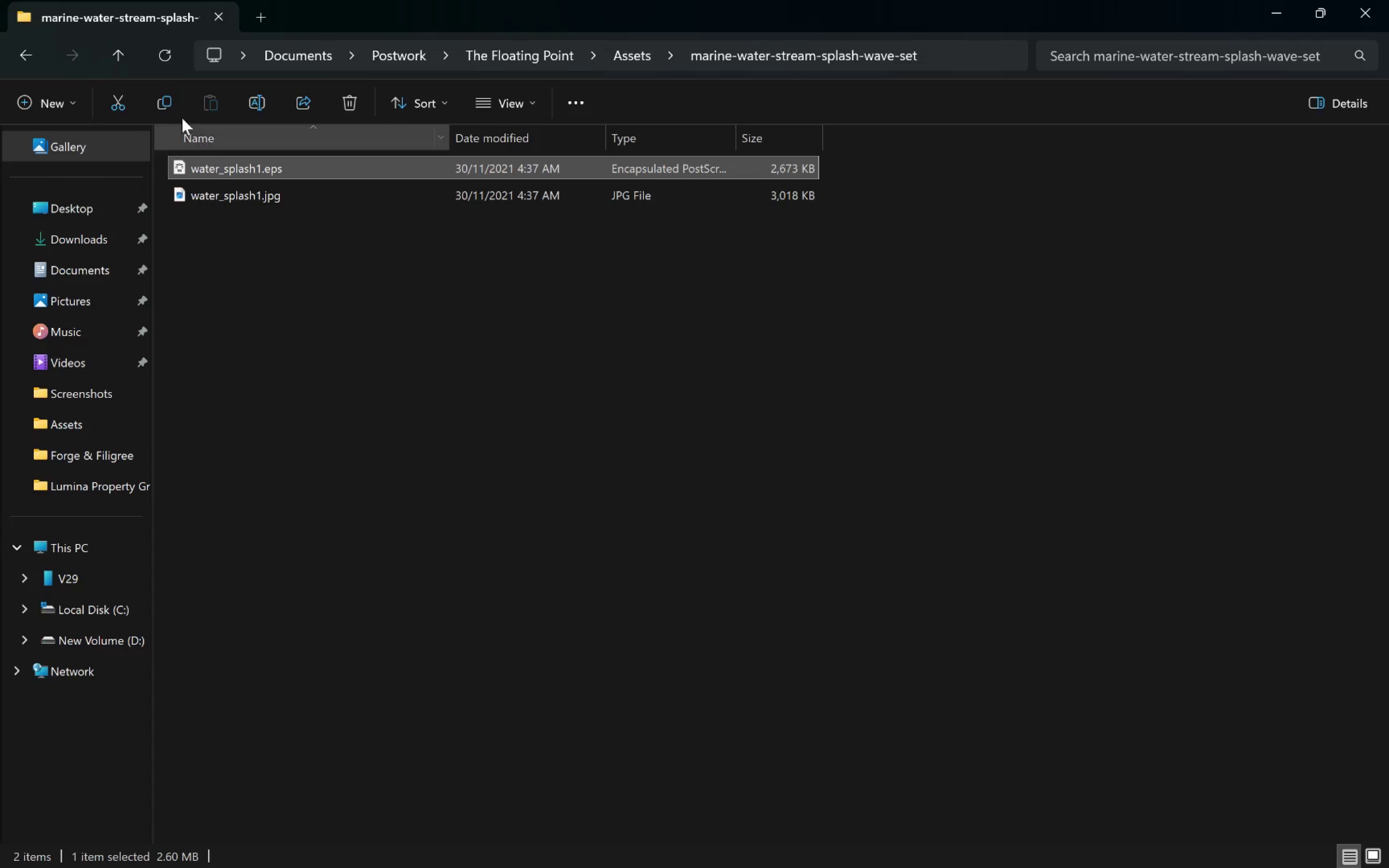 
left_click([130, 60])
 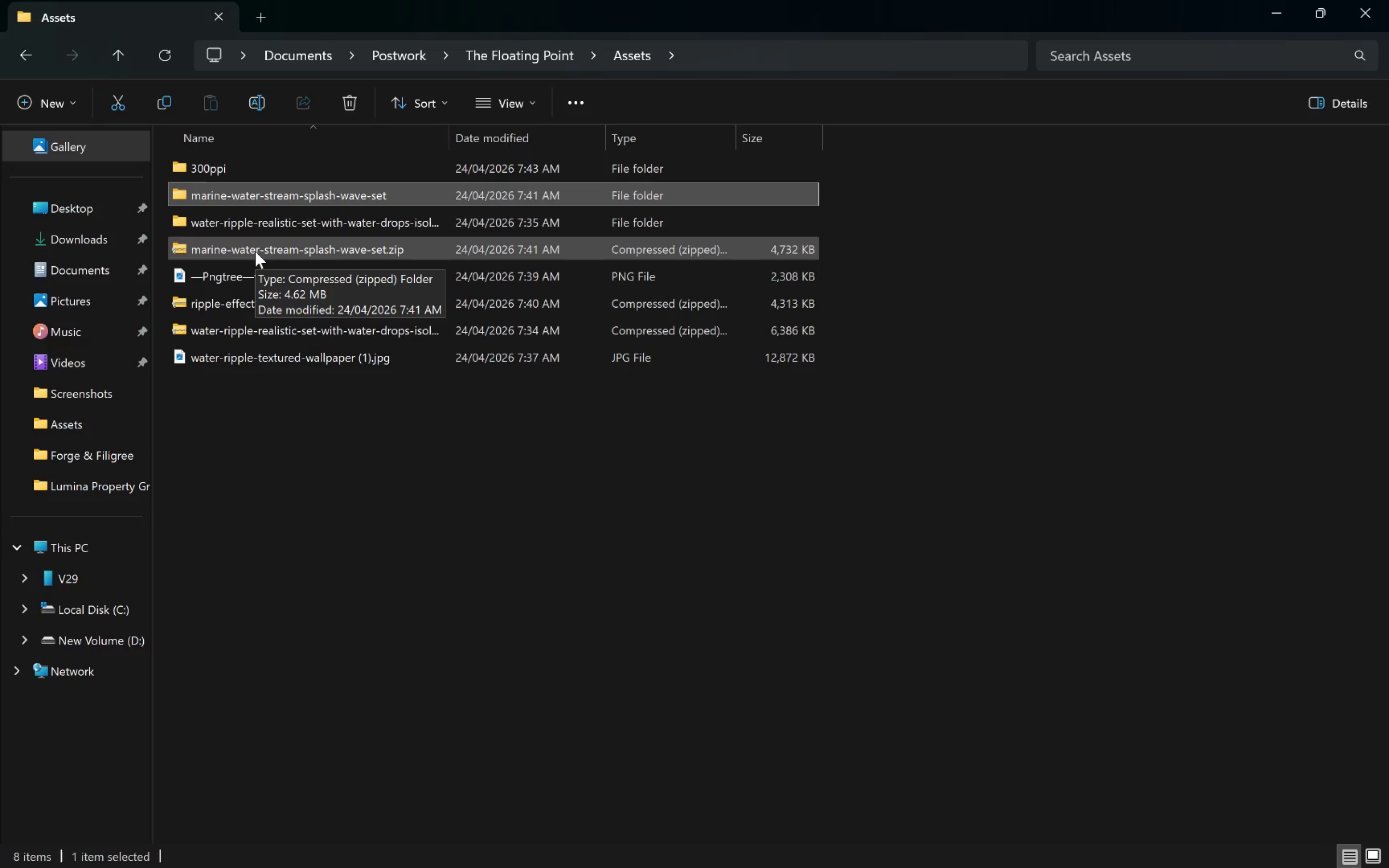 
double_click([255, 251])
 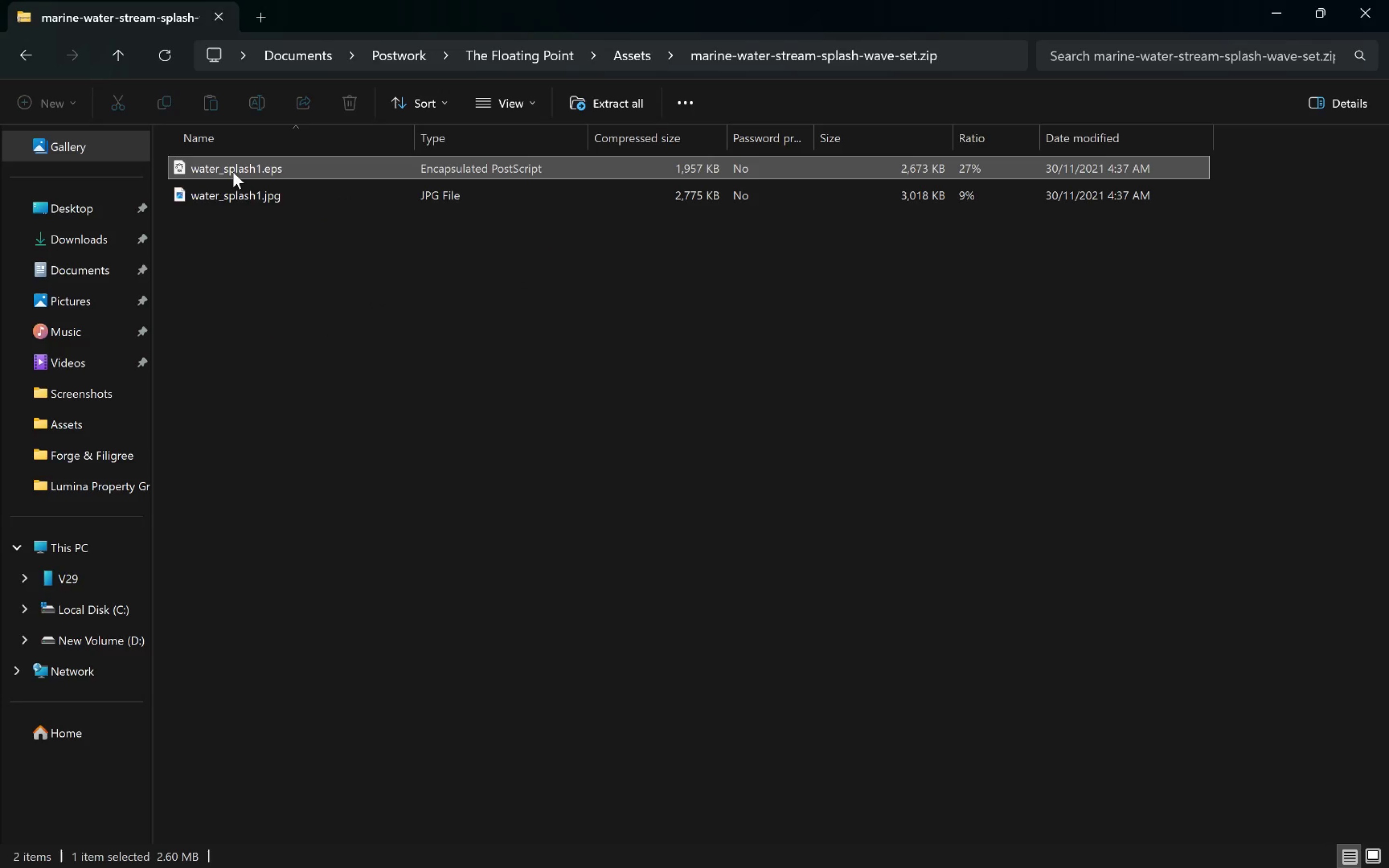 
double_click([233, 172])
 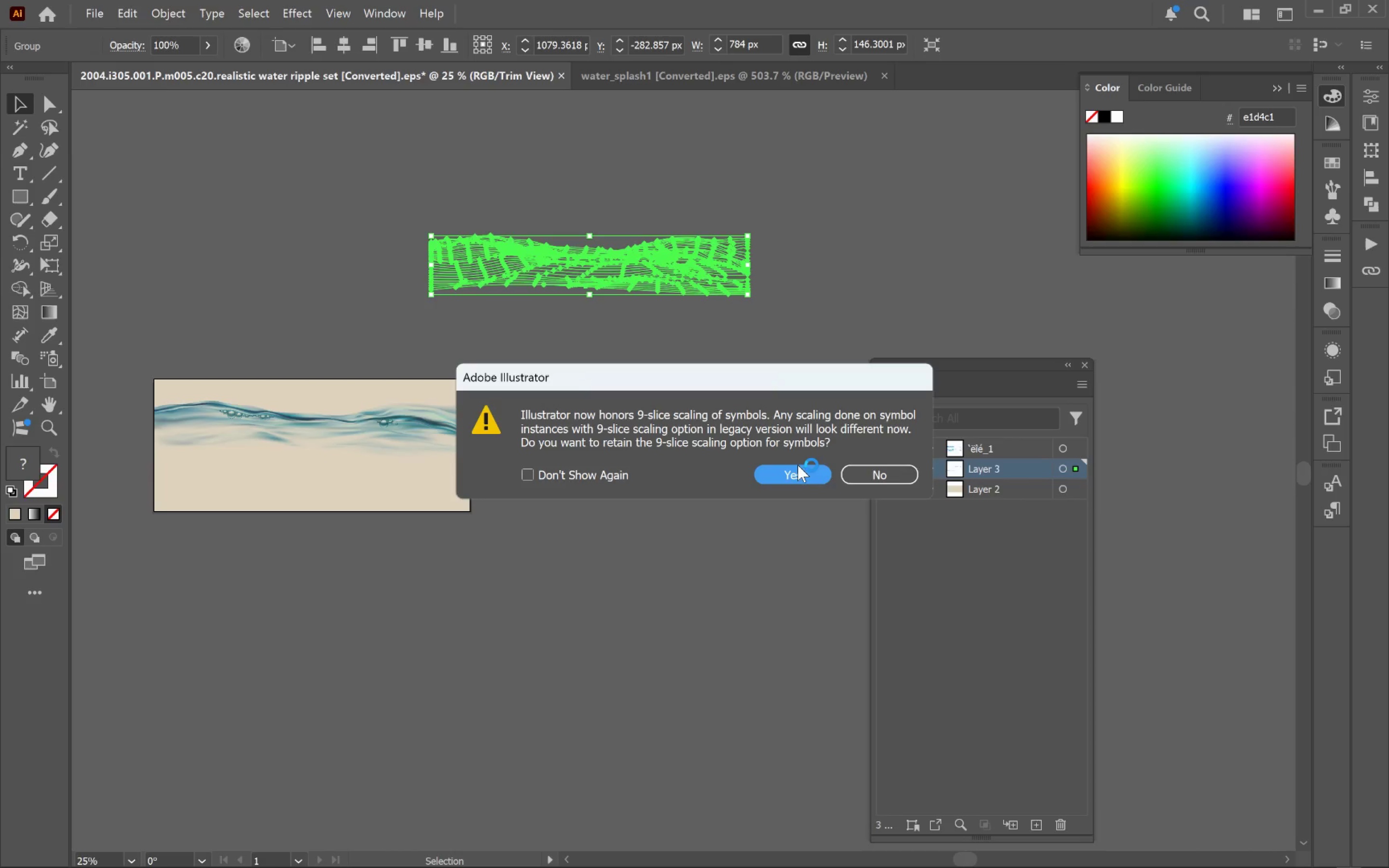 
left_click([800, 469])
 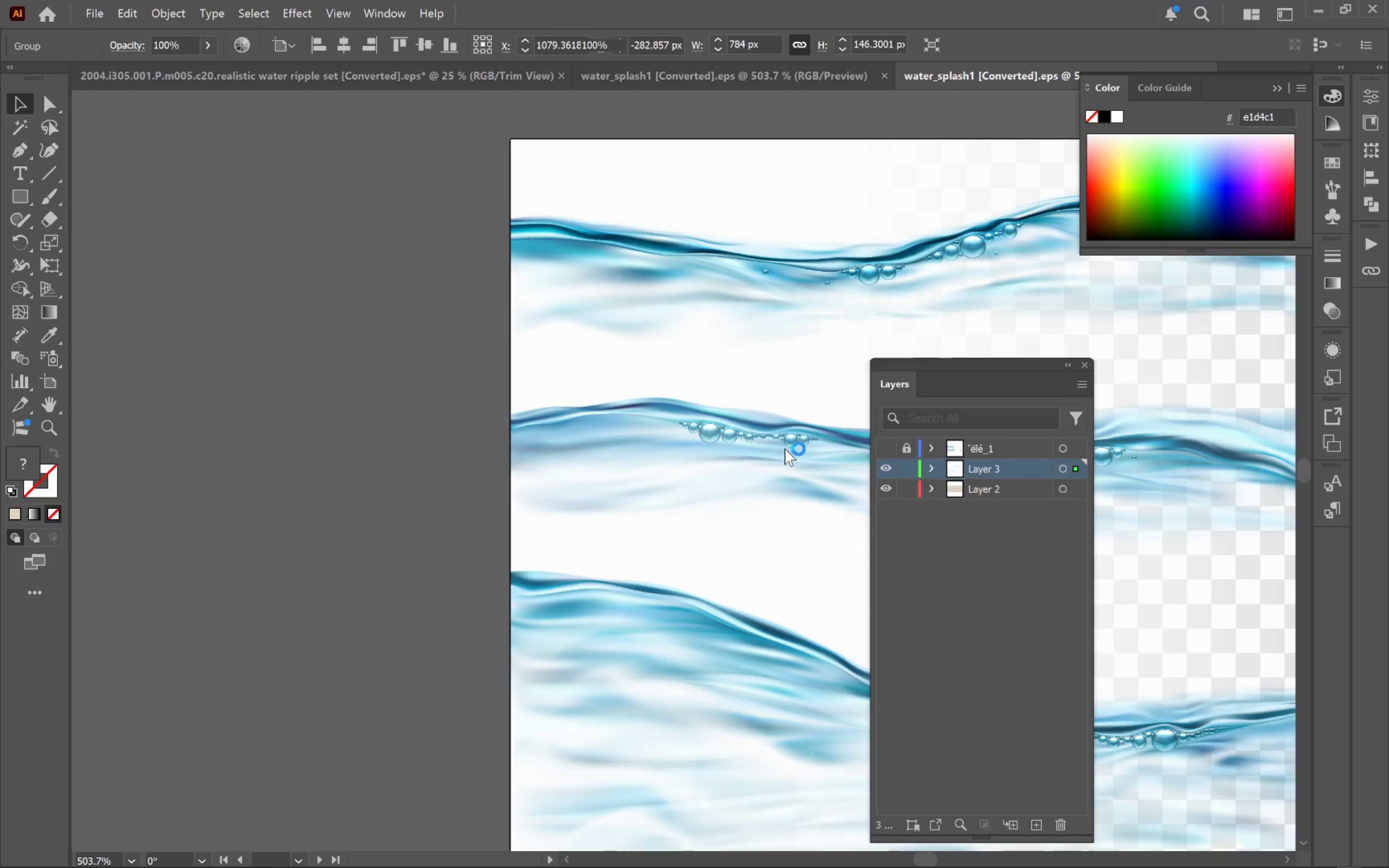 
hold_key(key=AltLeft, duration=0.52)
 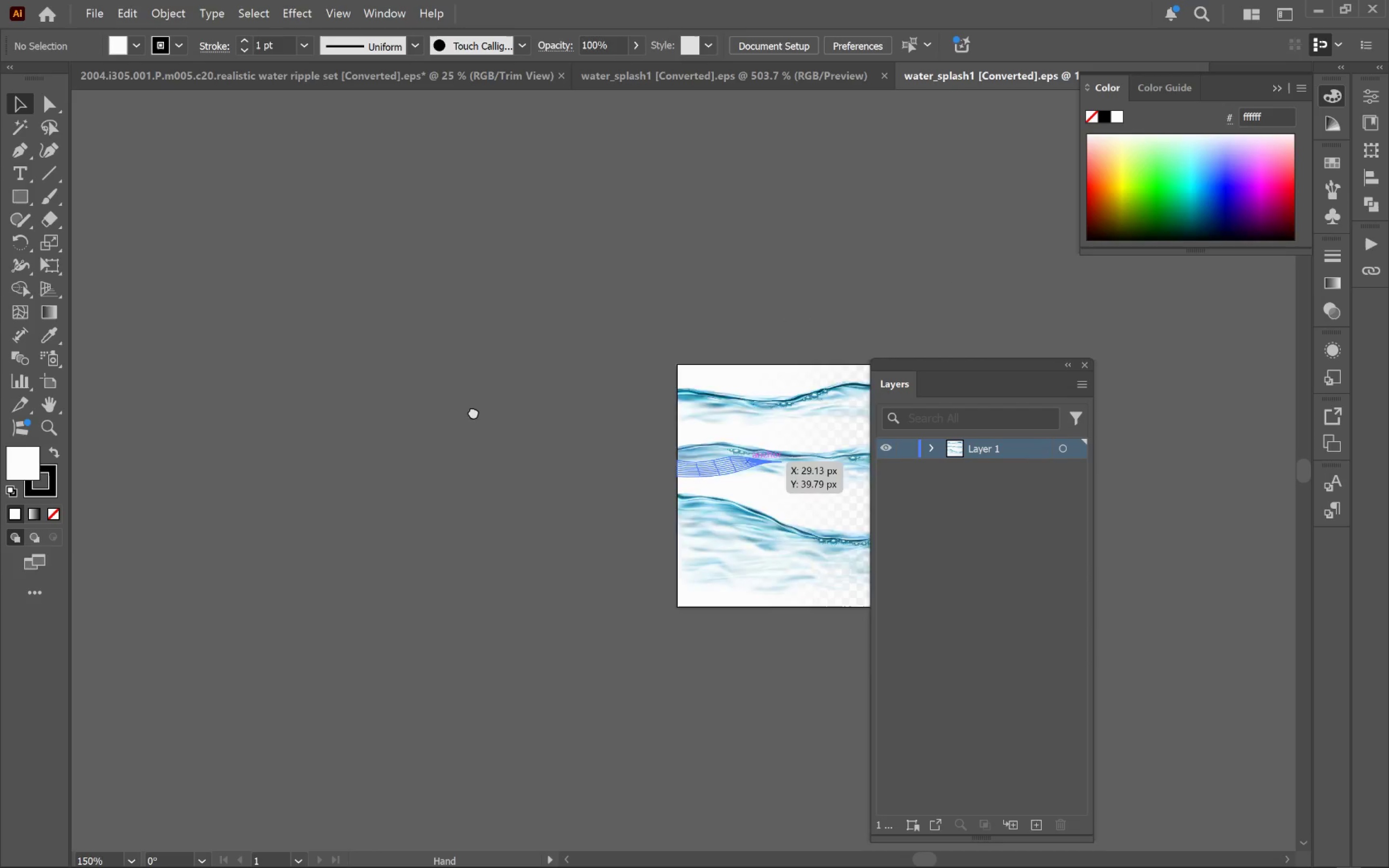 
hold_key(key=Space, duration=1.04)
 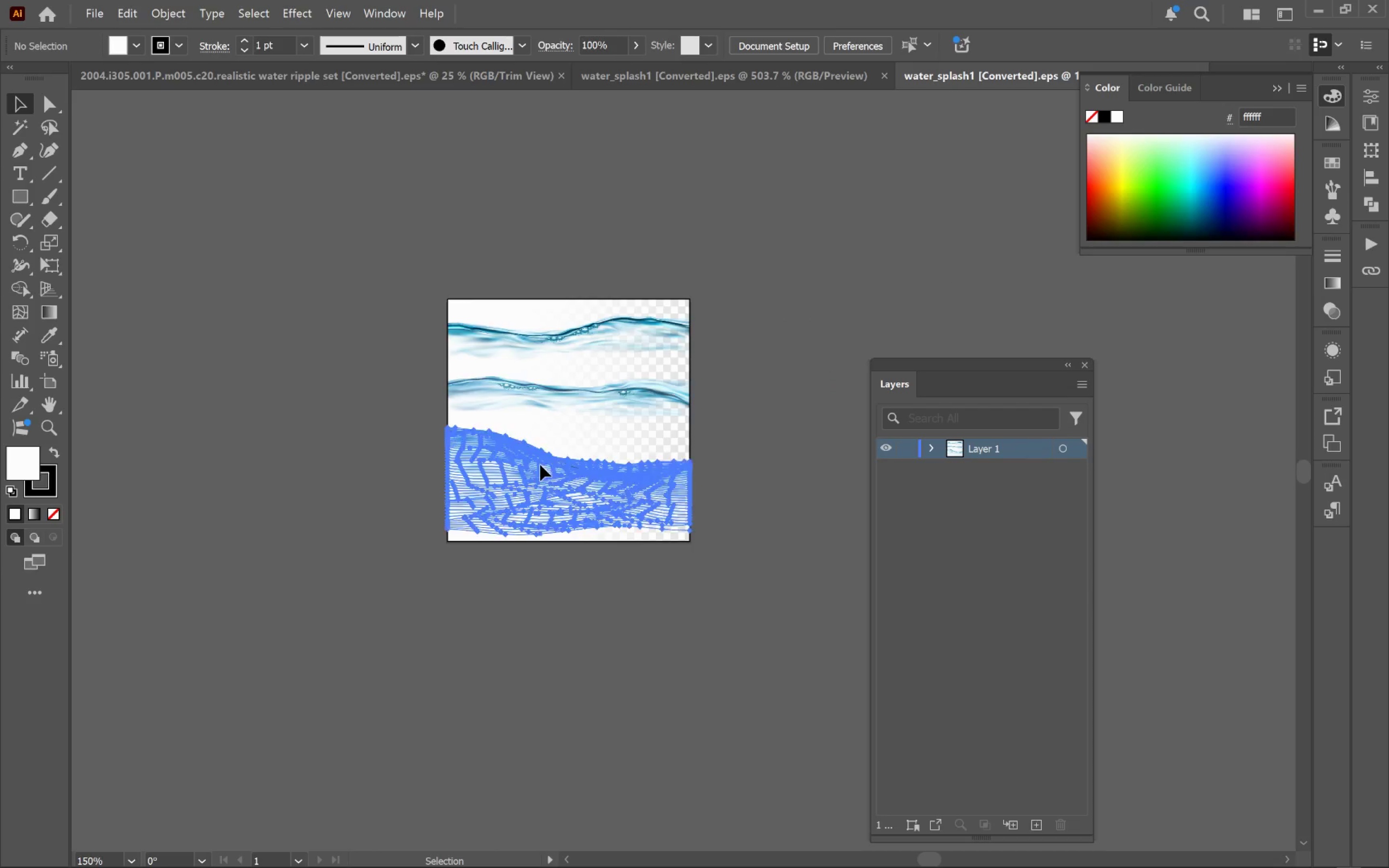 
left_click_drag(start_coordinate=[718, 454], to_coordinate=[489, 388])
 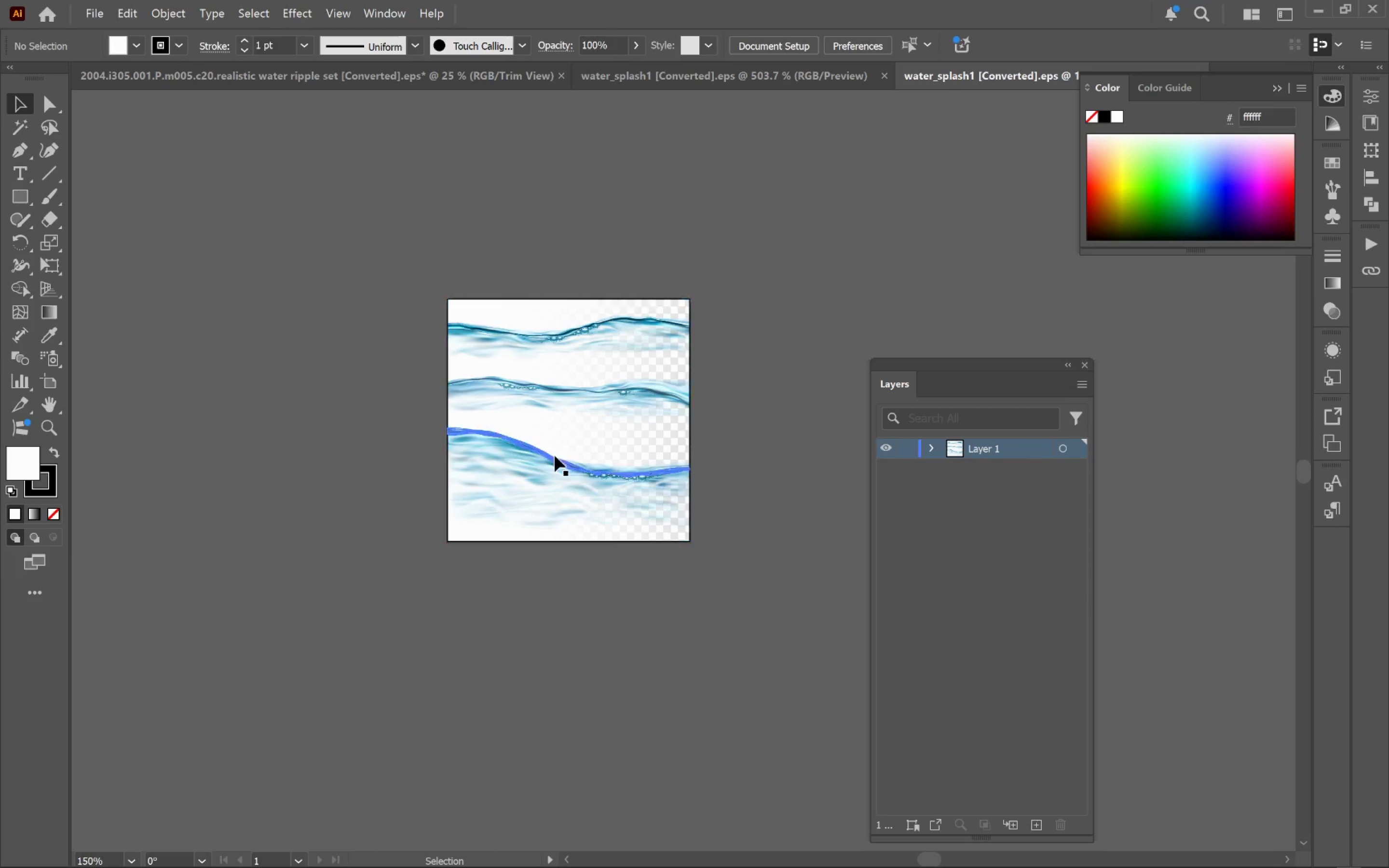 
scroll: coordinate [748, 461], scroll_direction: down, amount: 4.0
 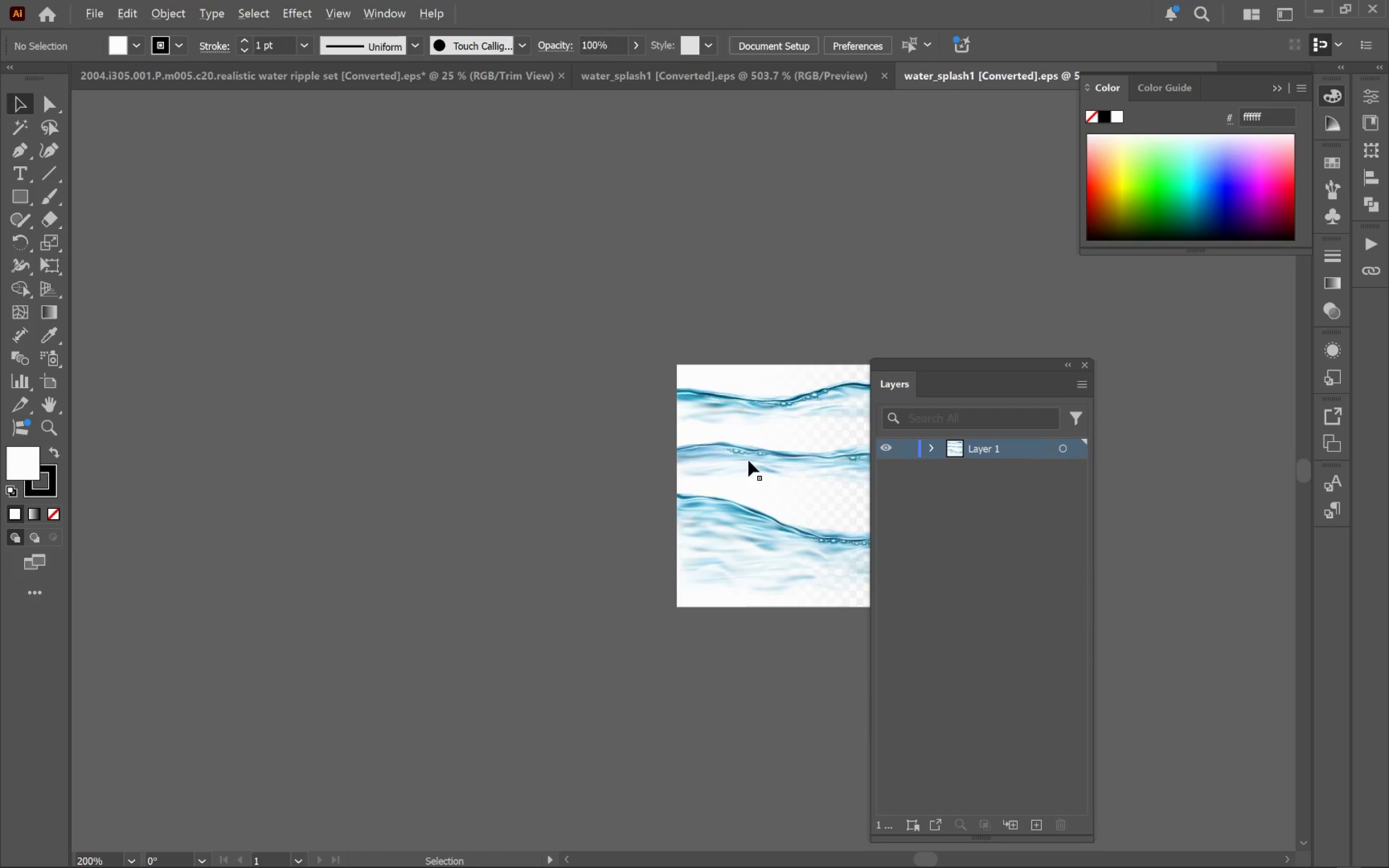 
left_click([540, 465])
 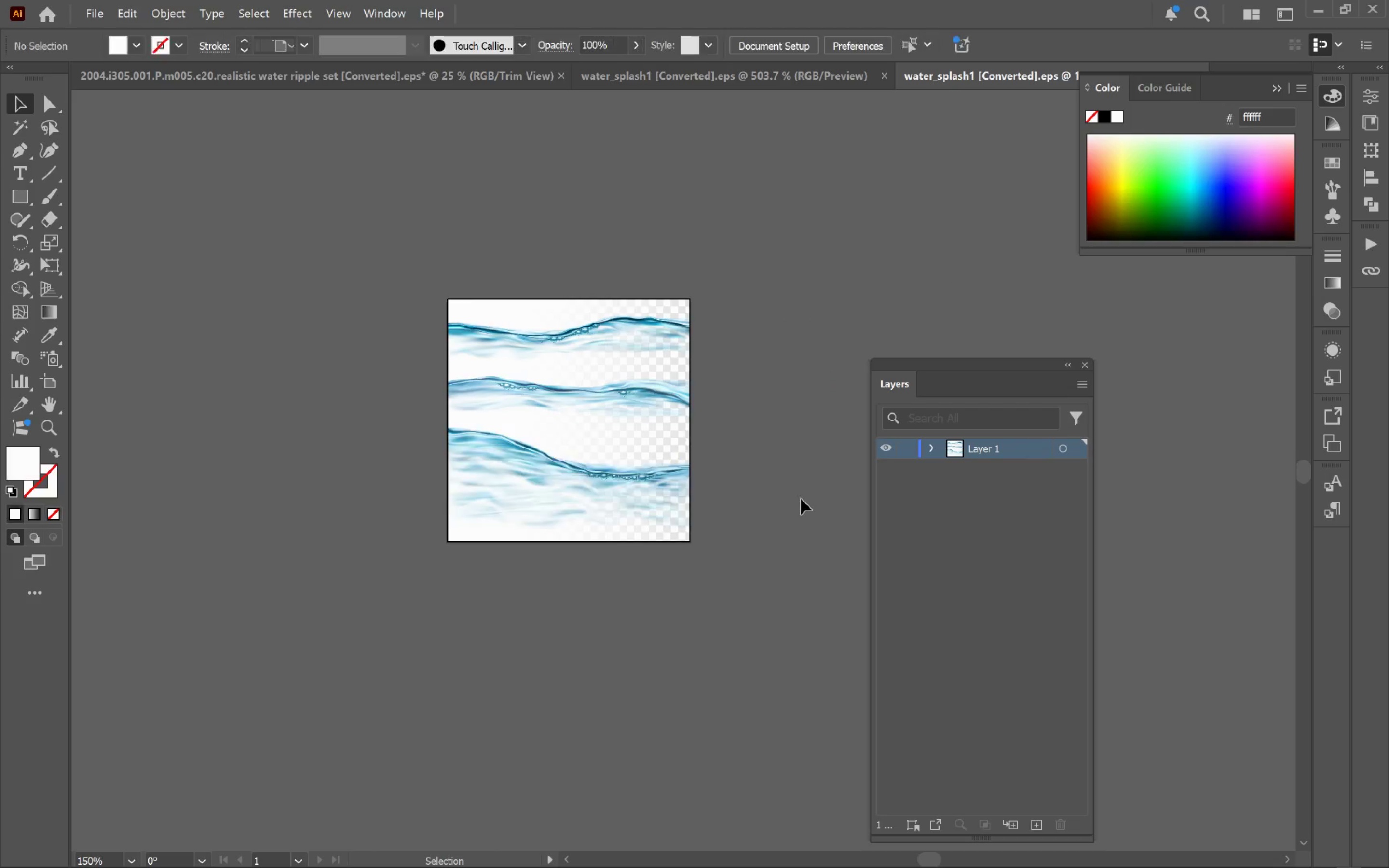 
hold_key(key=AltLeft, duration=0.6)
scroll: coordinate [722, 480], scroll_direction: up, amount: 1.0
 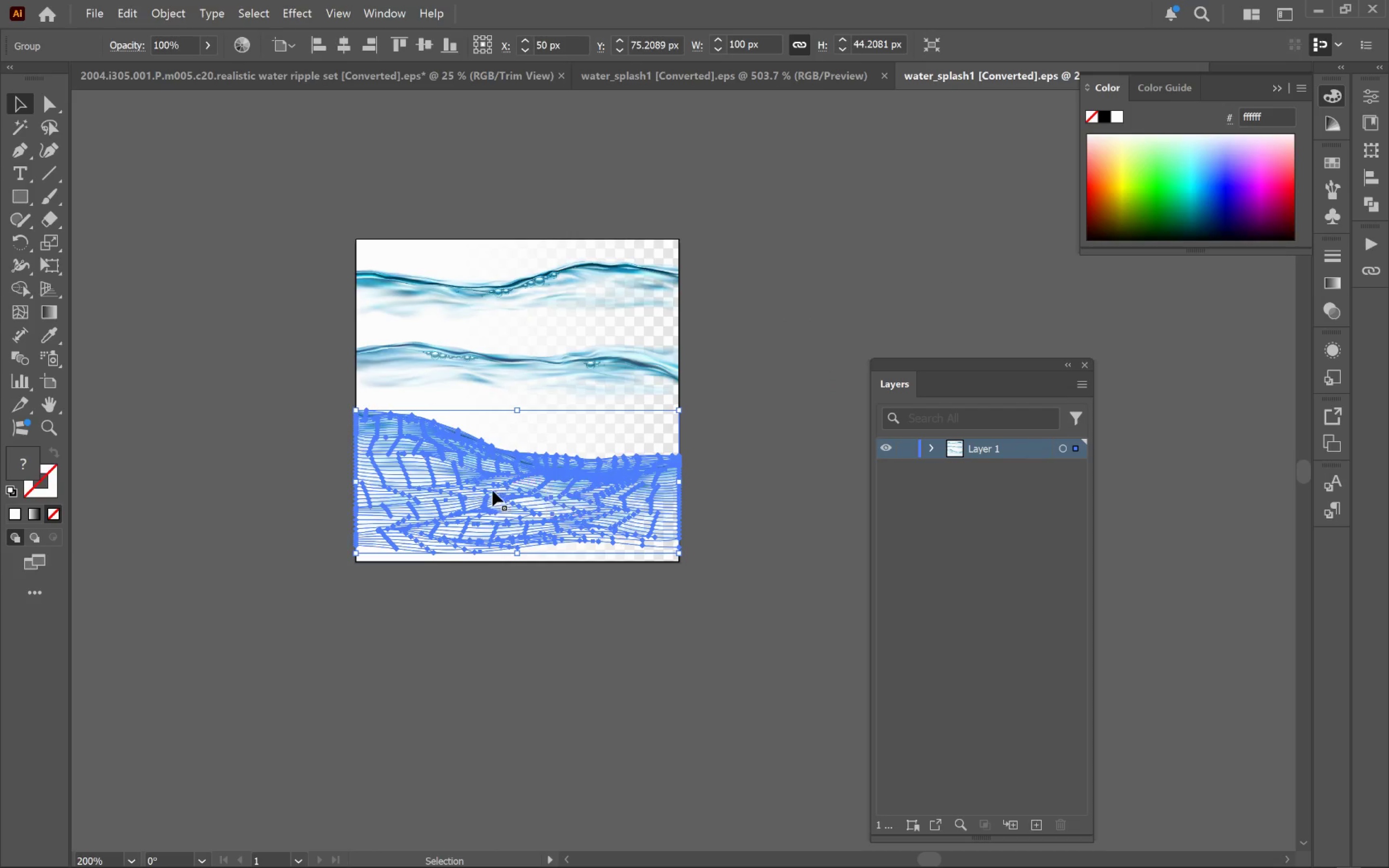 
wait(5.25)
 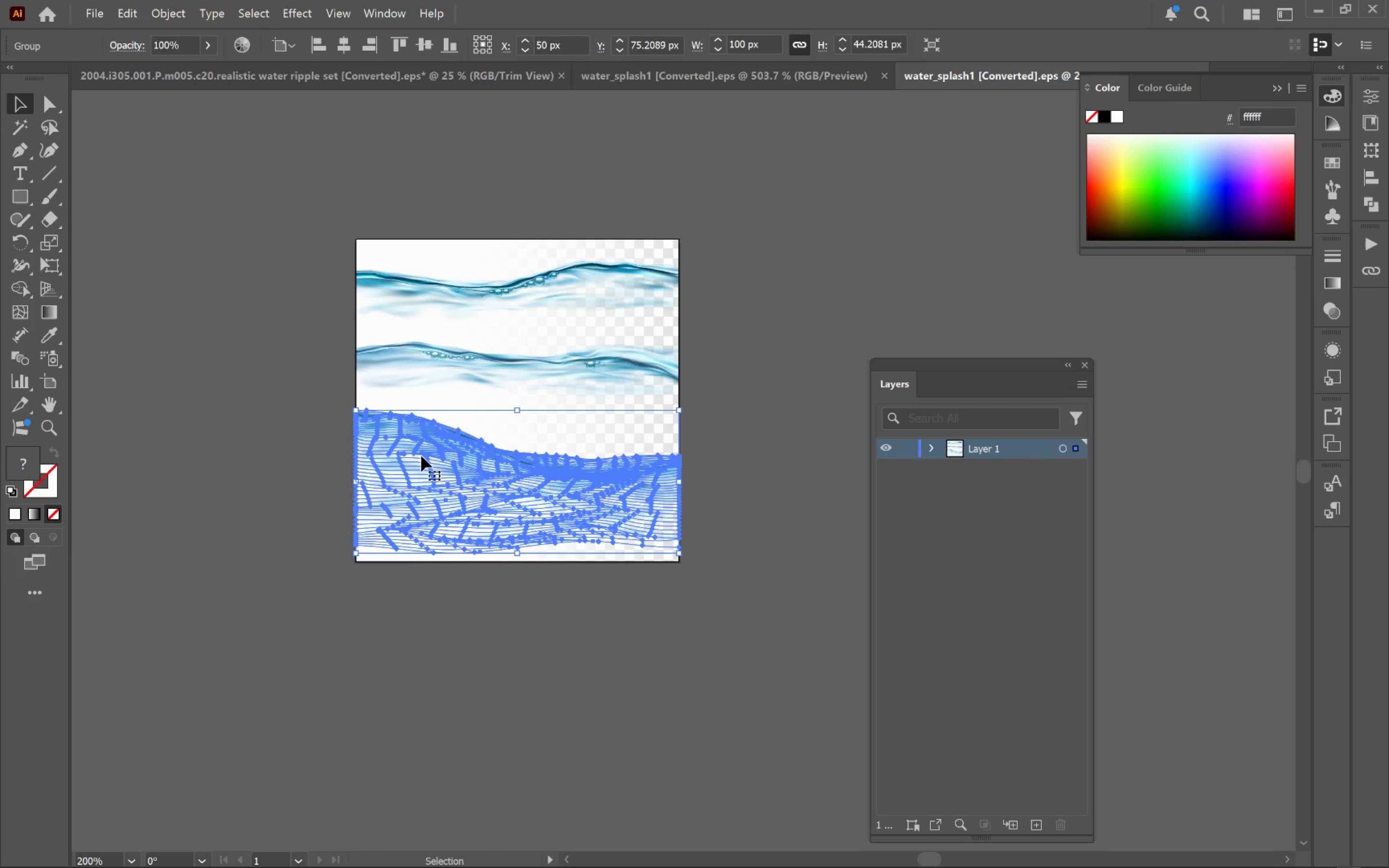 
left_click([96, 9])
 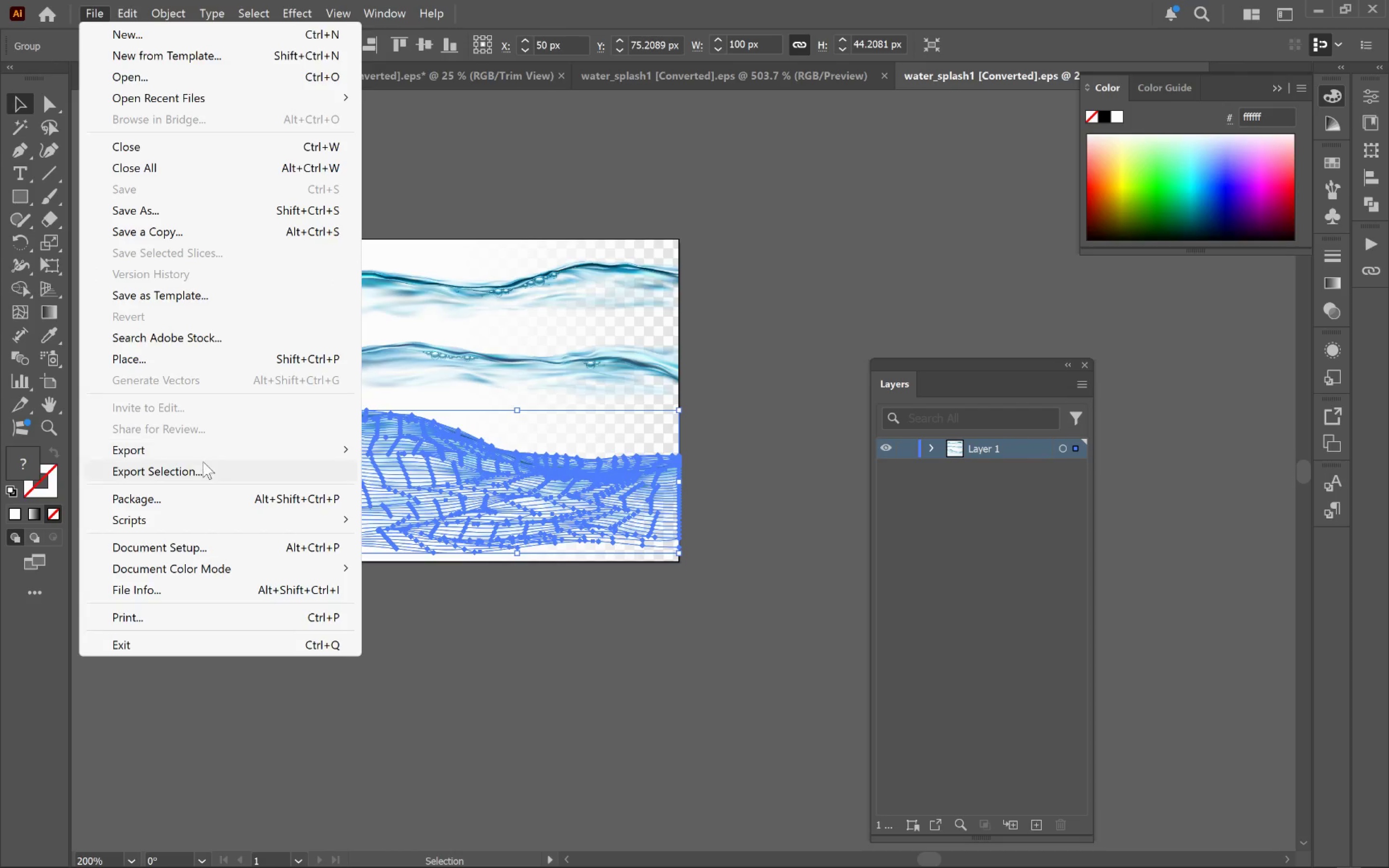 
left_click([203, 463])
 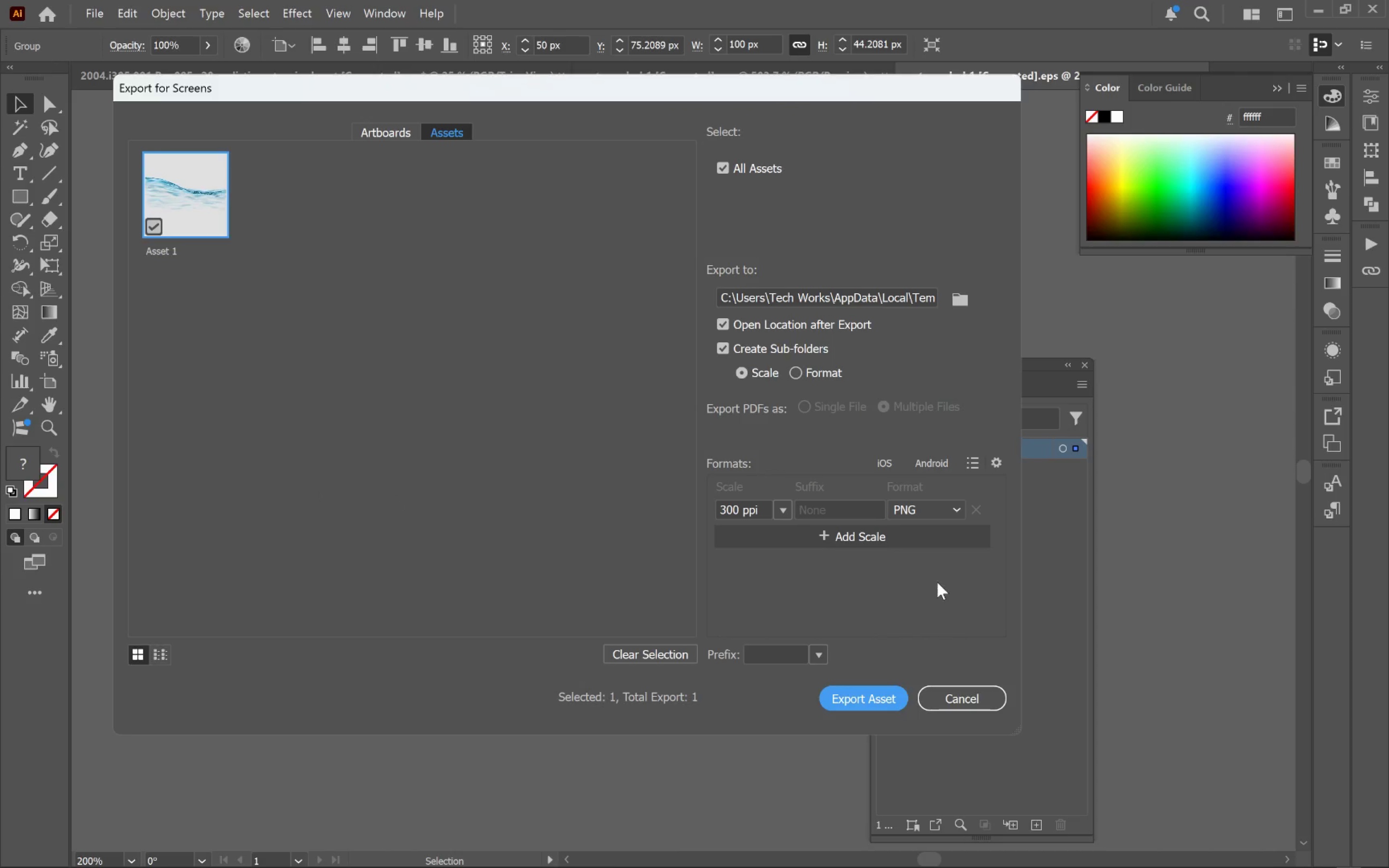 
left_click([881, 699])
 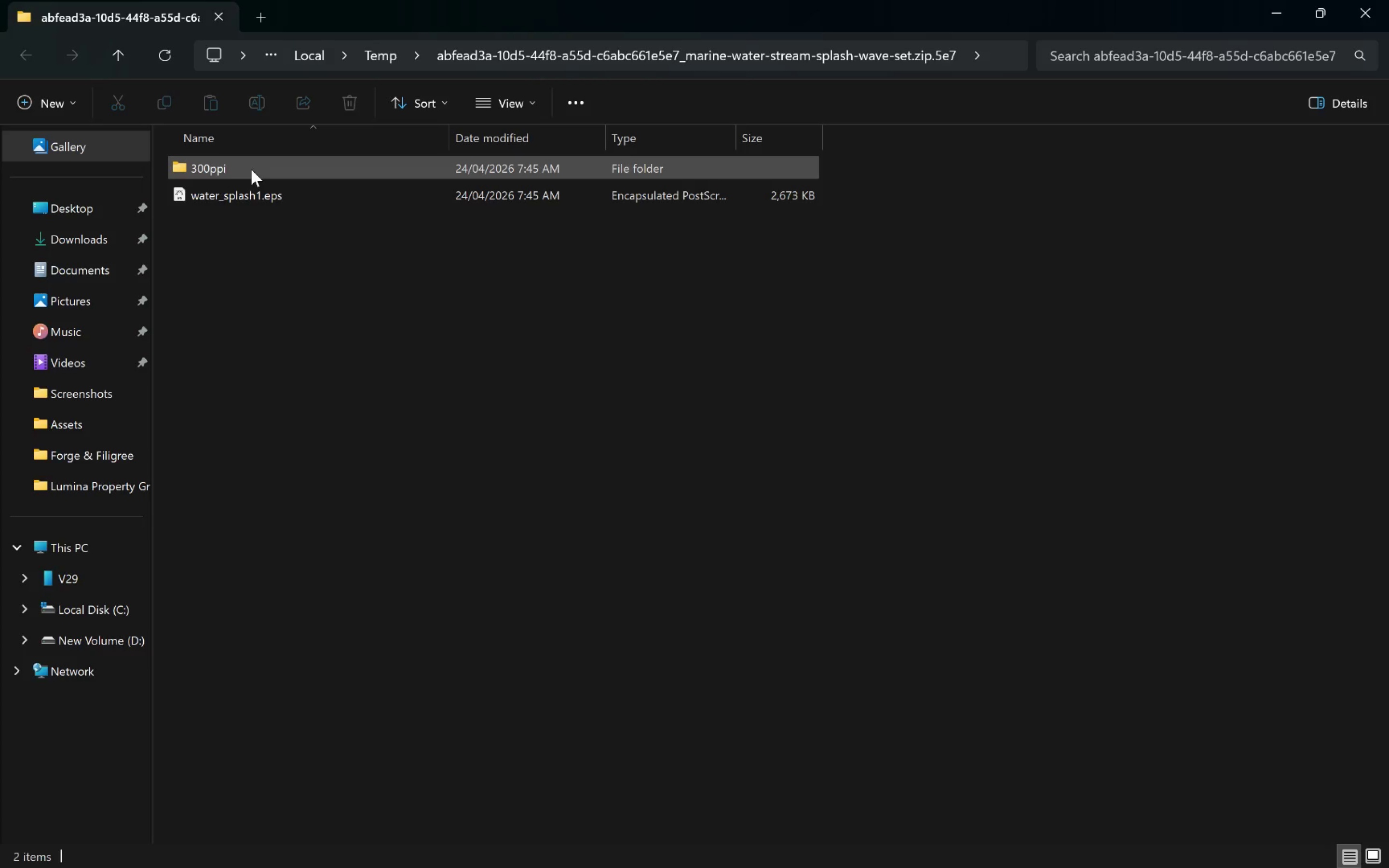 
double_click([251, 169])
 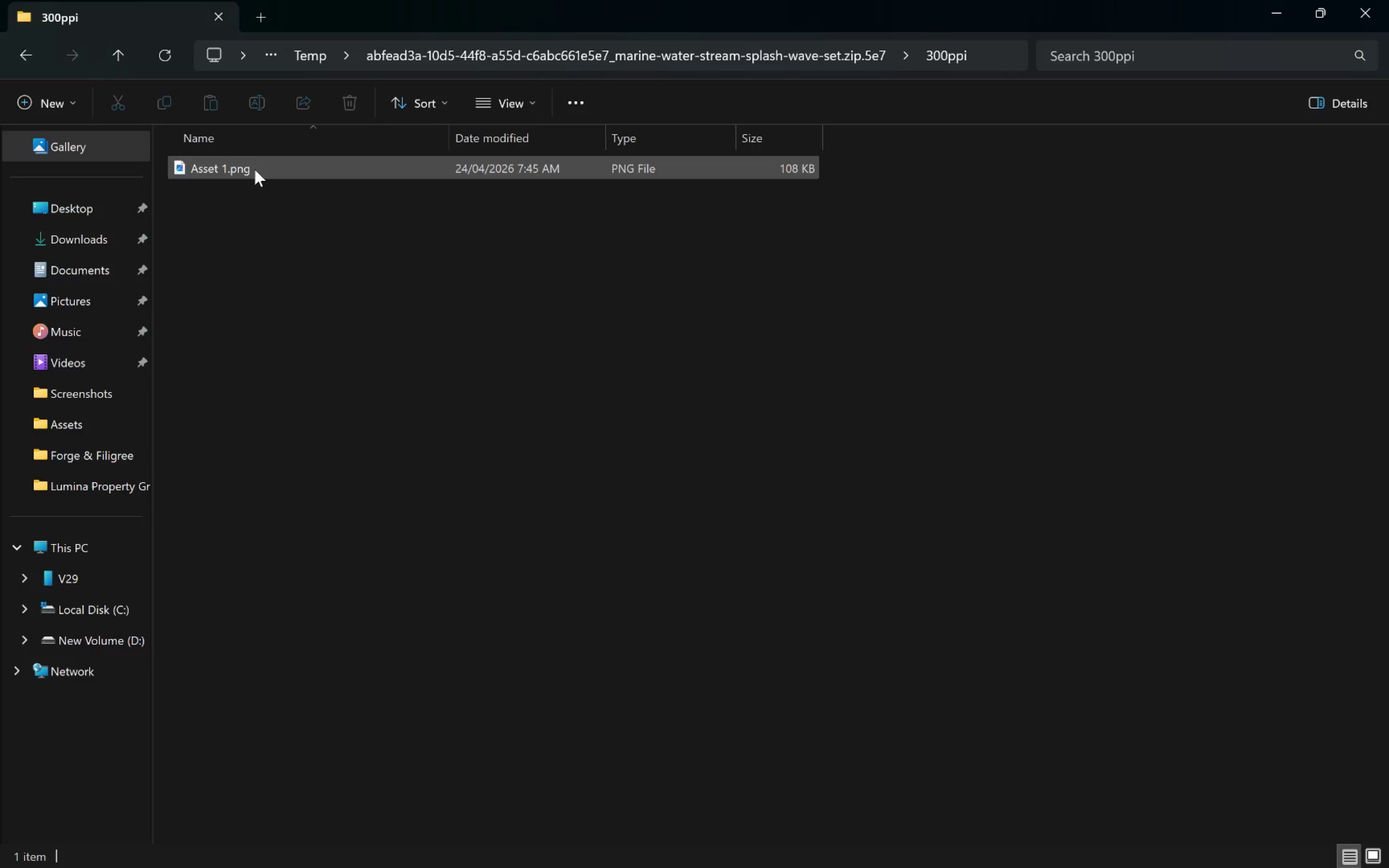 
left_click([255, 169])
 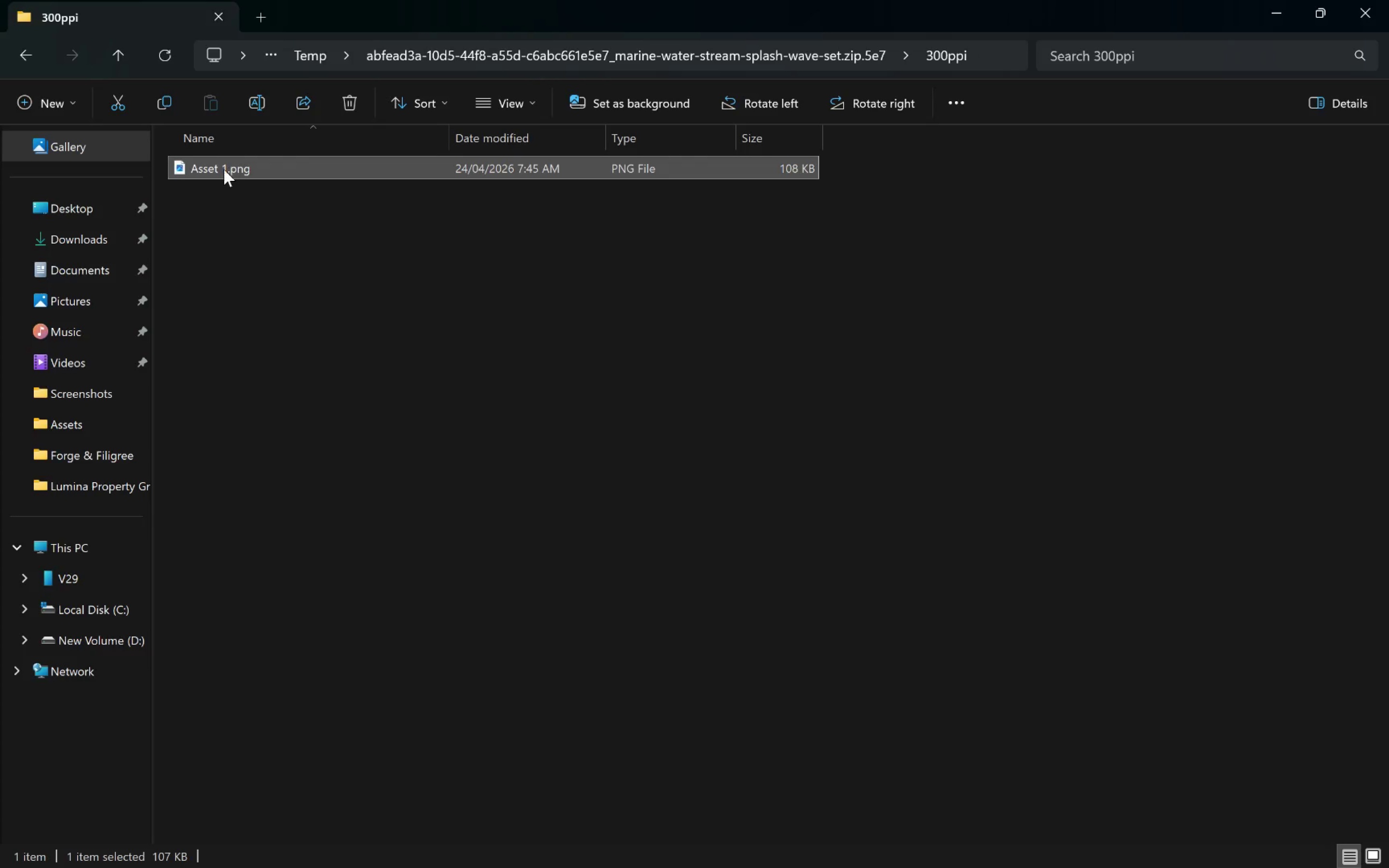 
left_click_drag(start_coordinate=[224, 169], to_coordinate=[728, 552])
 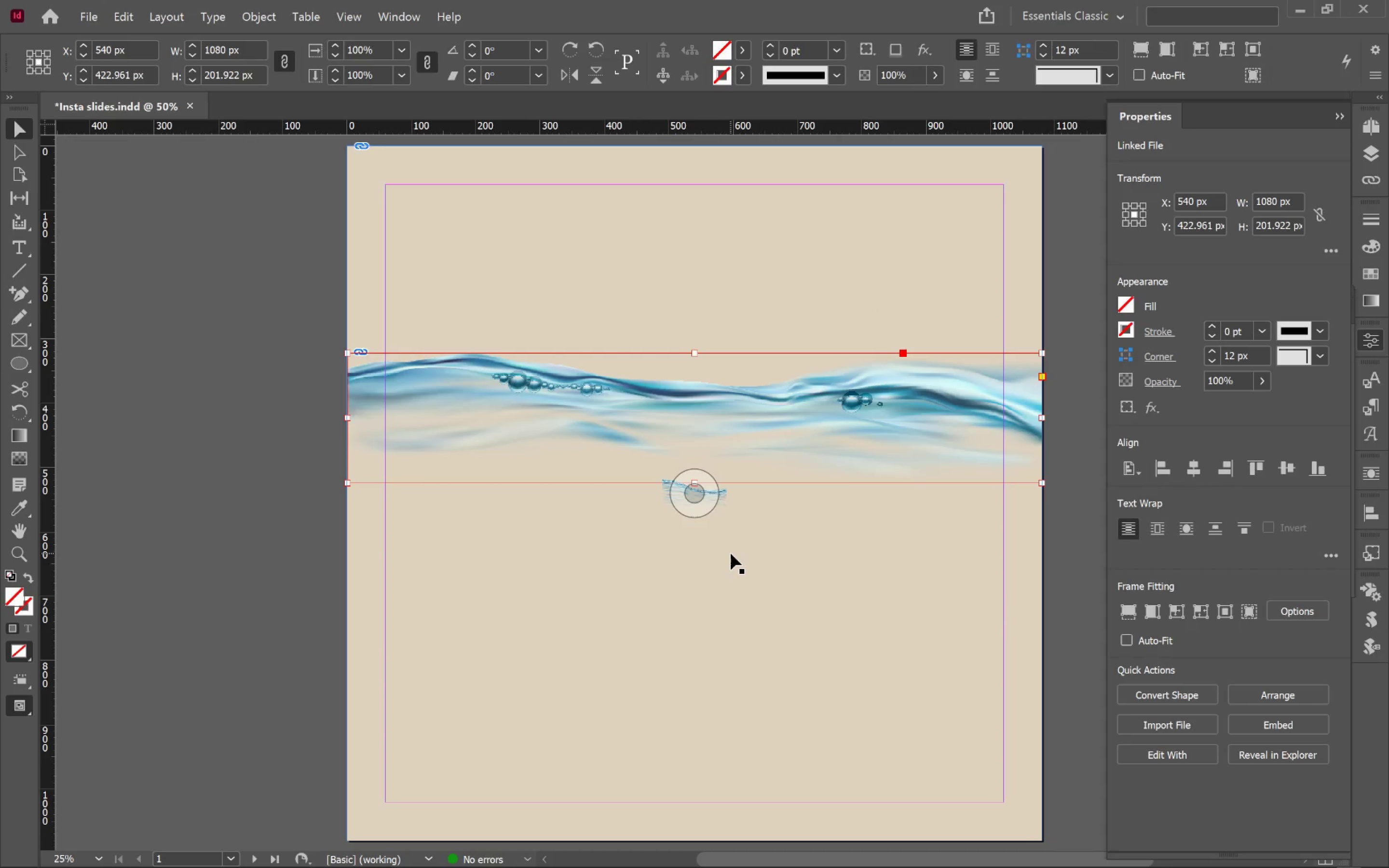 
key(Alt+Tab)
 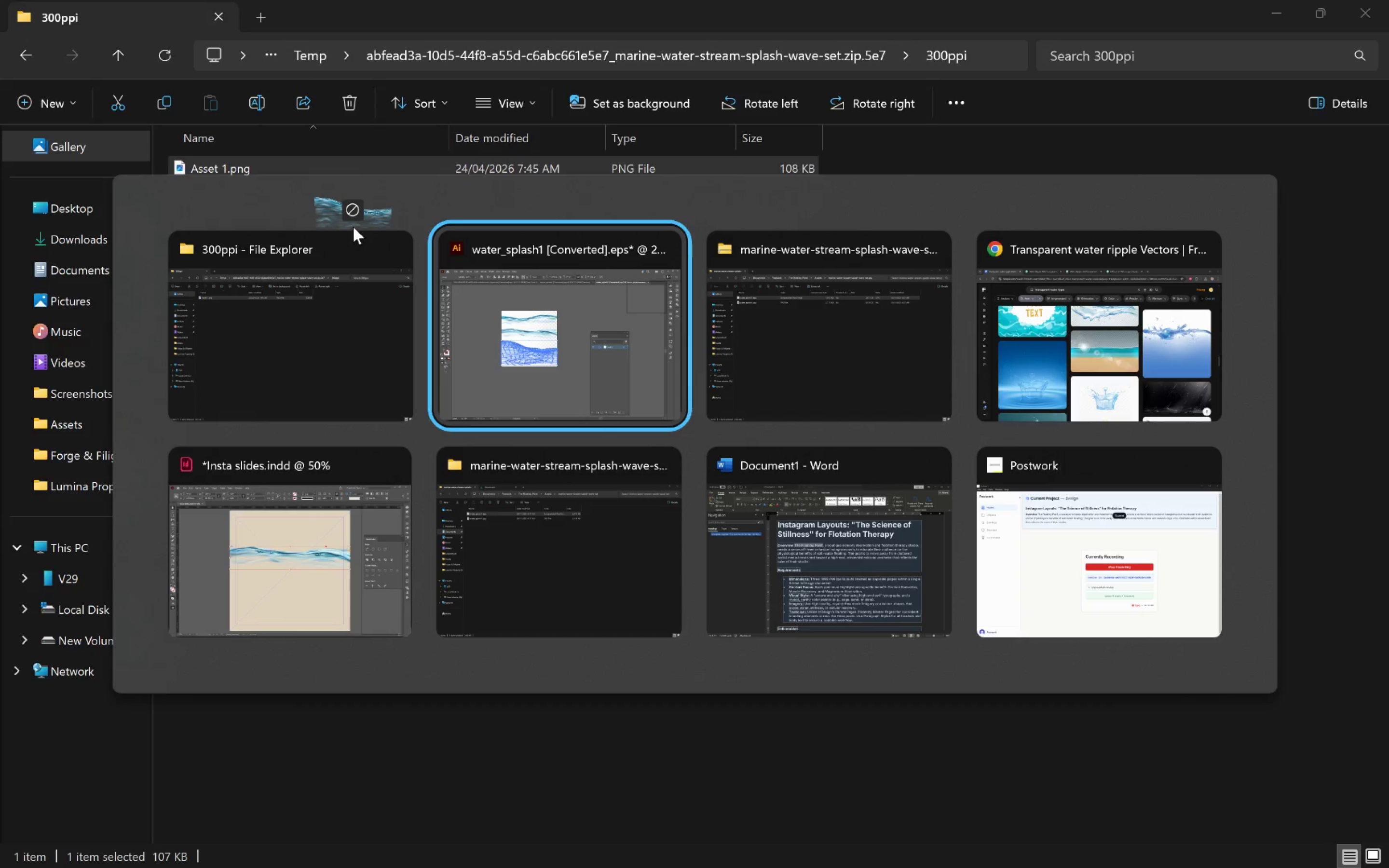 
key(Alt+Tab)
 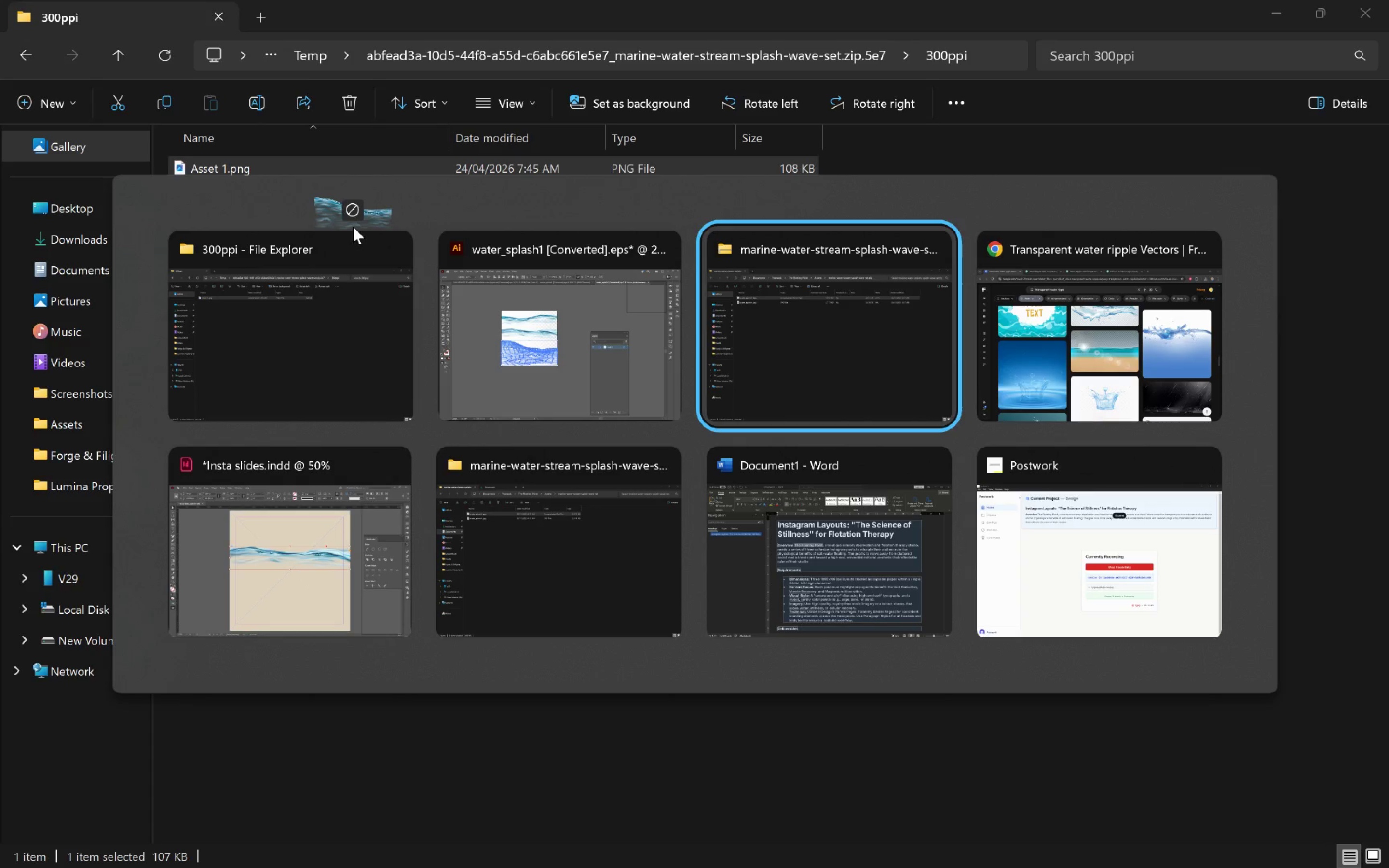 
key(Alt+Tab)
 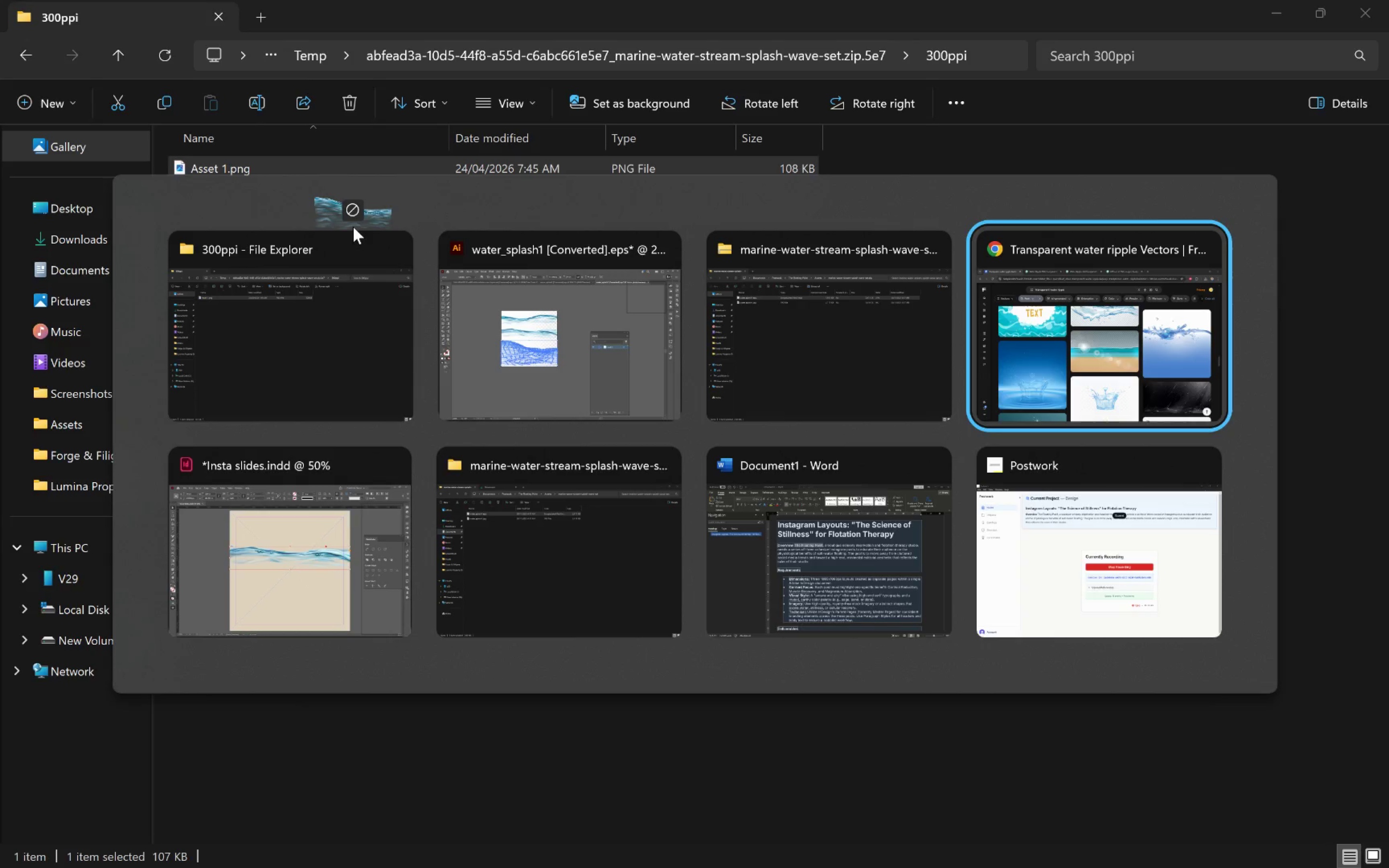 
key(Alt+Tab)
 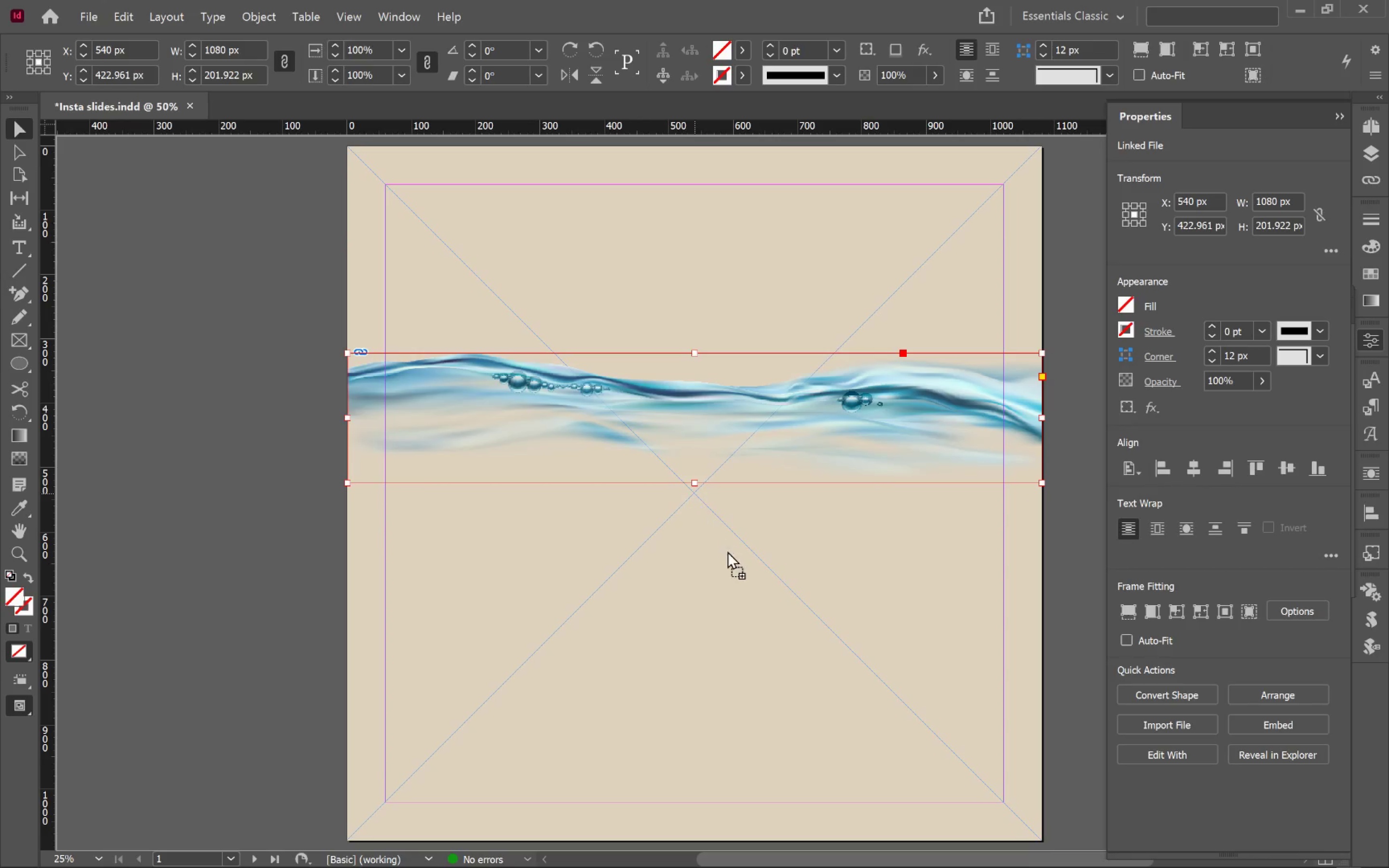 
hold_key(key=ShiftLeft, duration=0.93)
 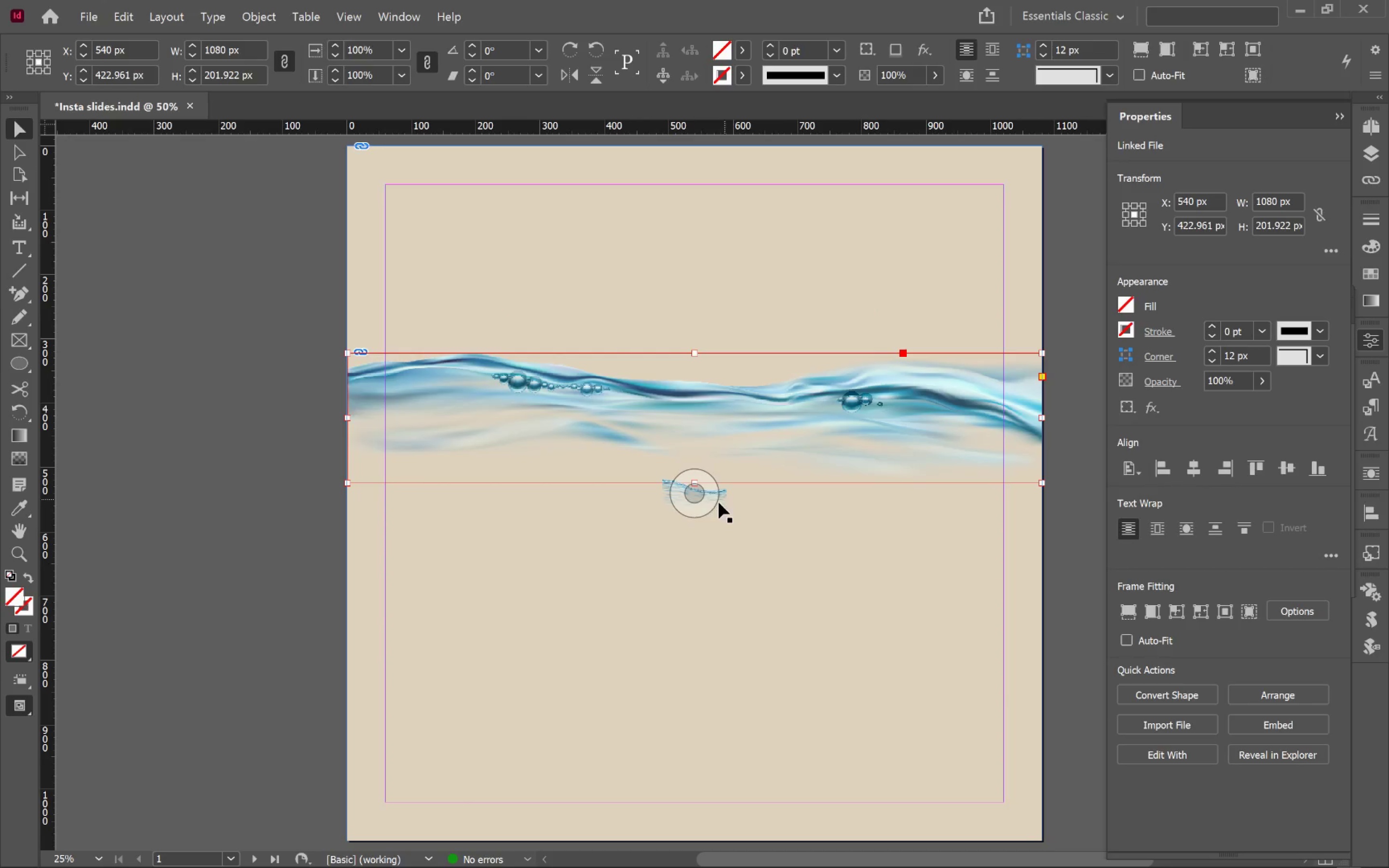 
left_click([714, 505])
 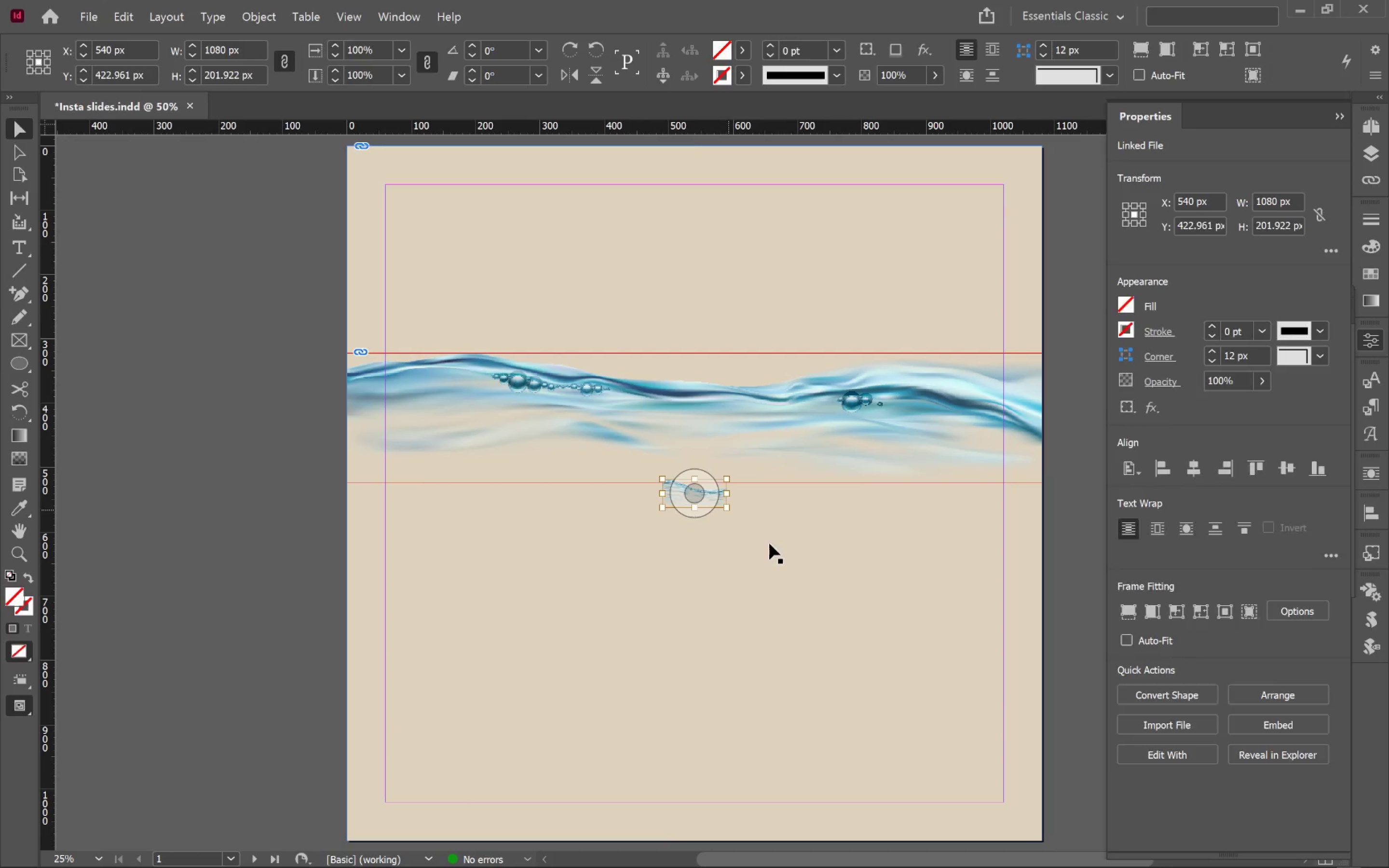 
left_click([788, 558])
 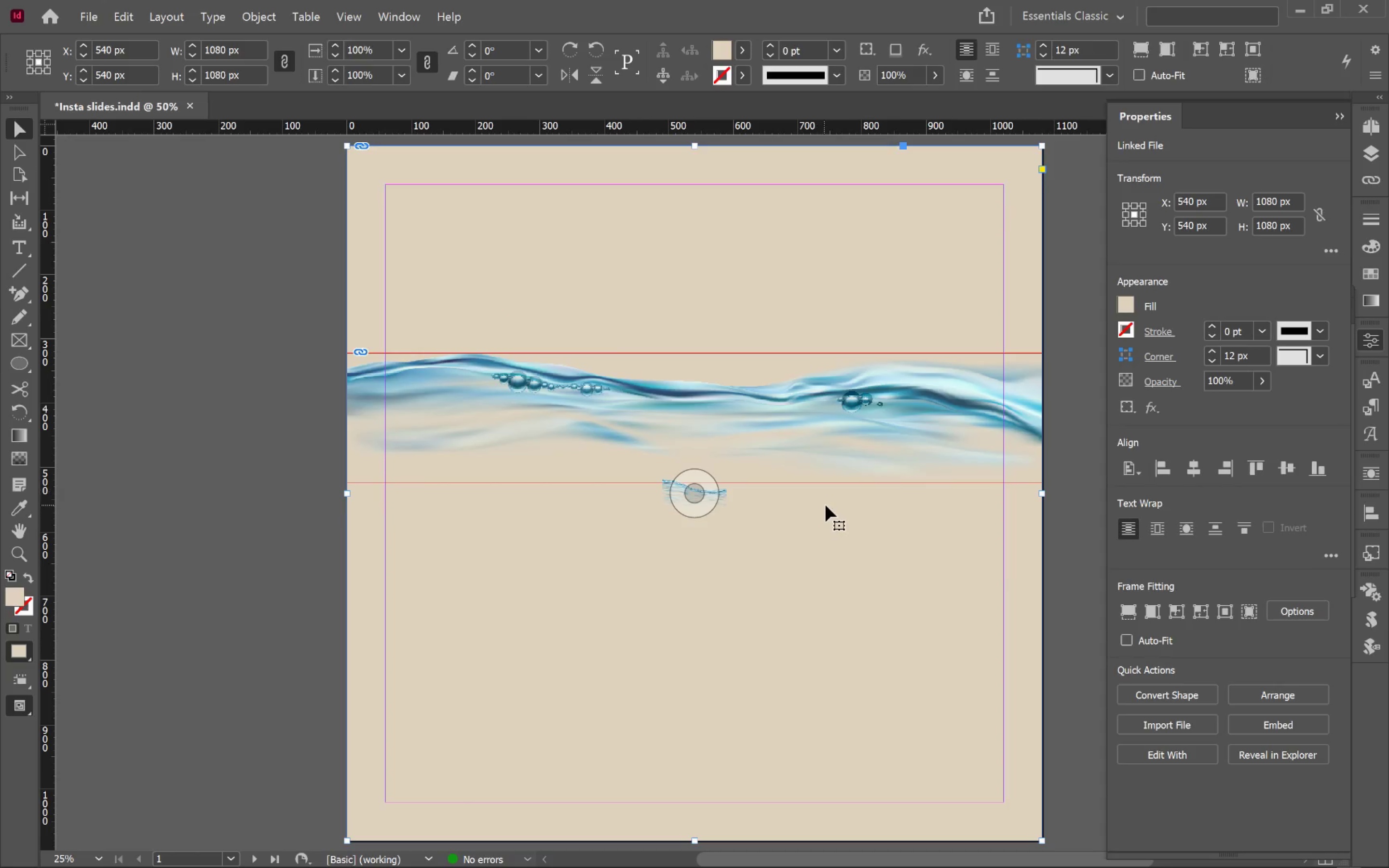 
left_click([807, 438])
 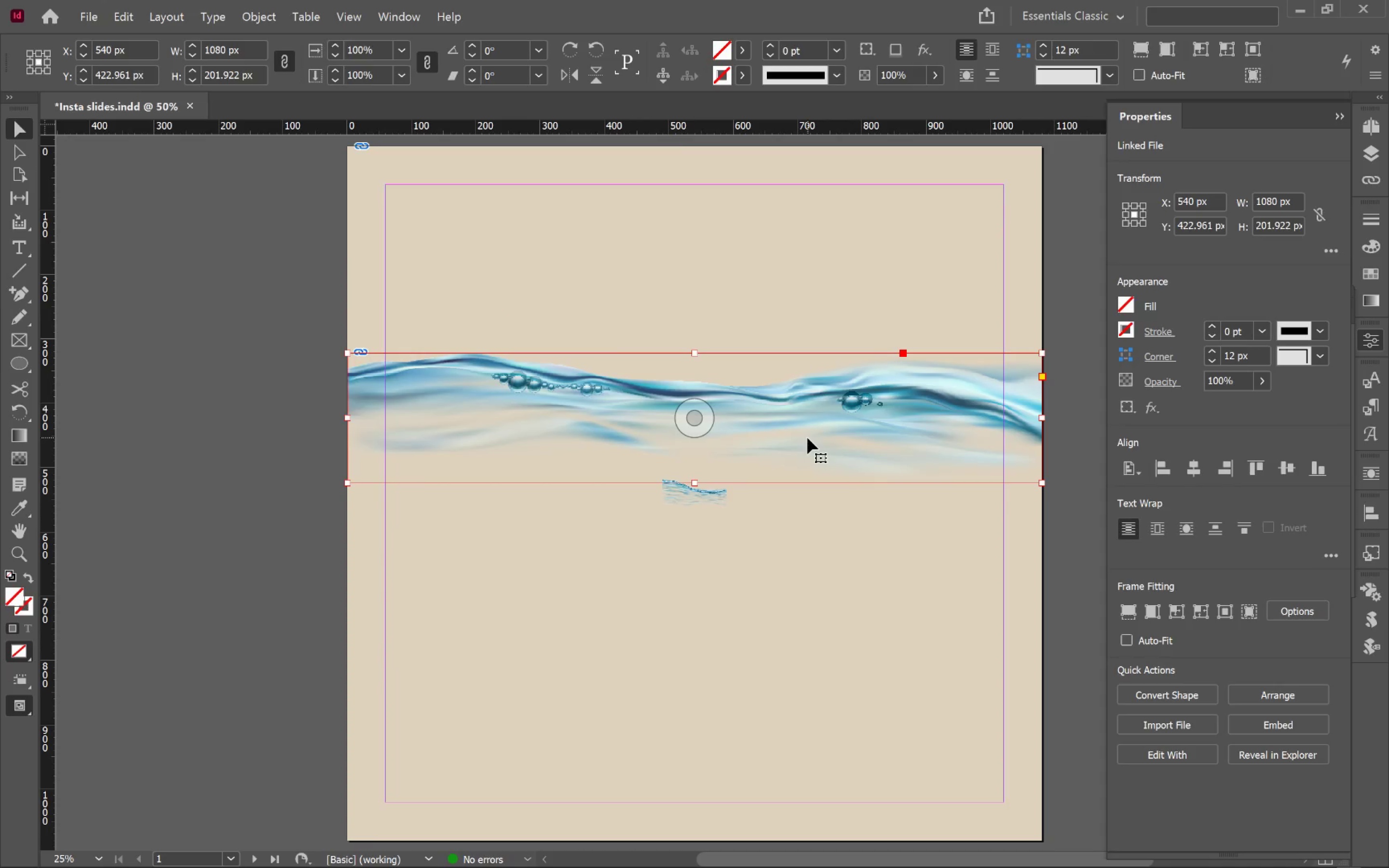 
key(Backspace)
 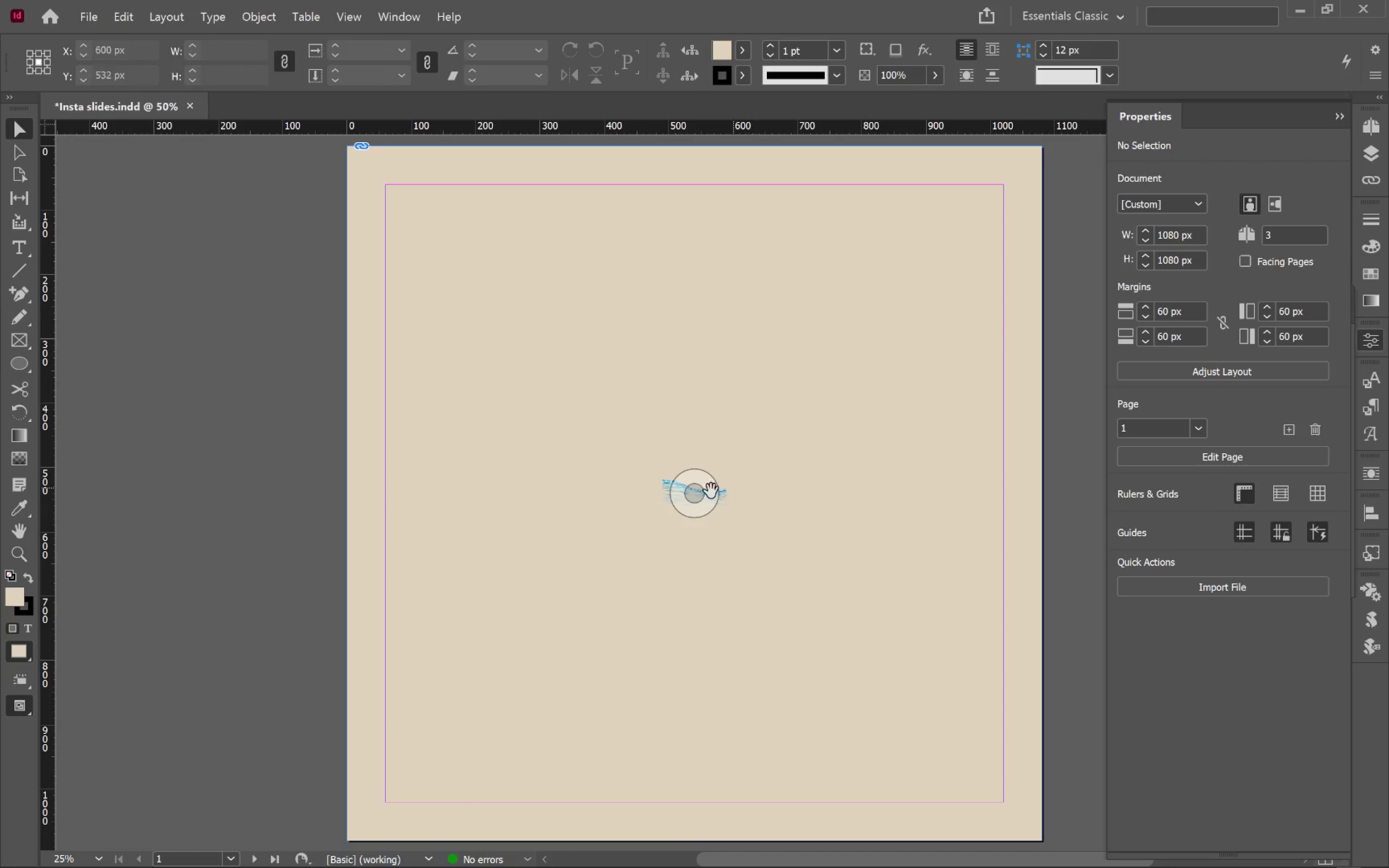 
left_click([705, 491])
 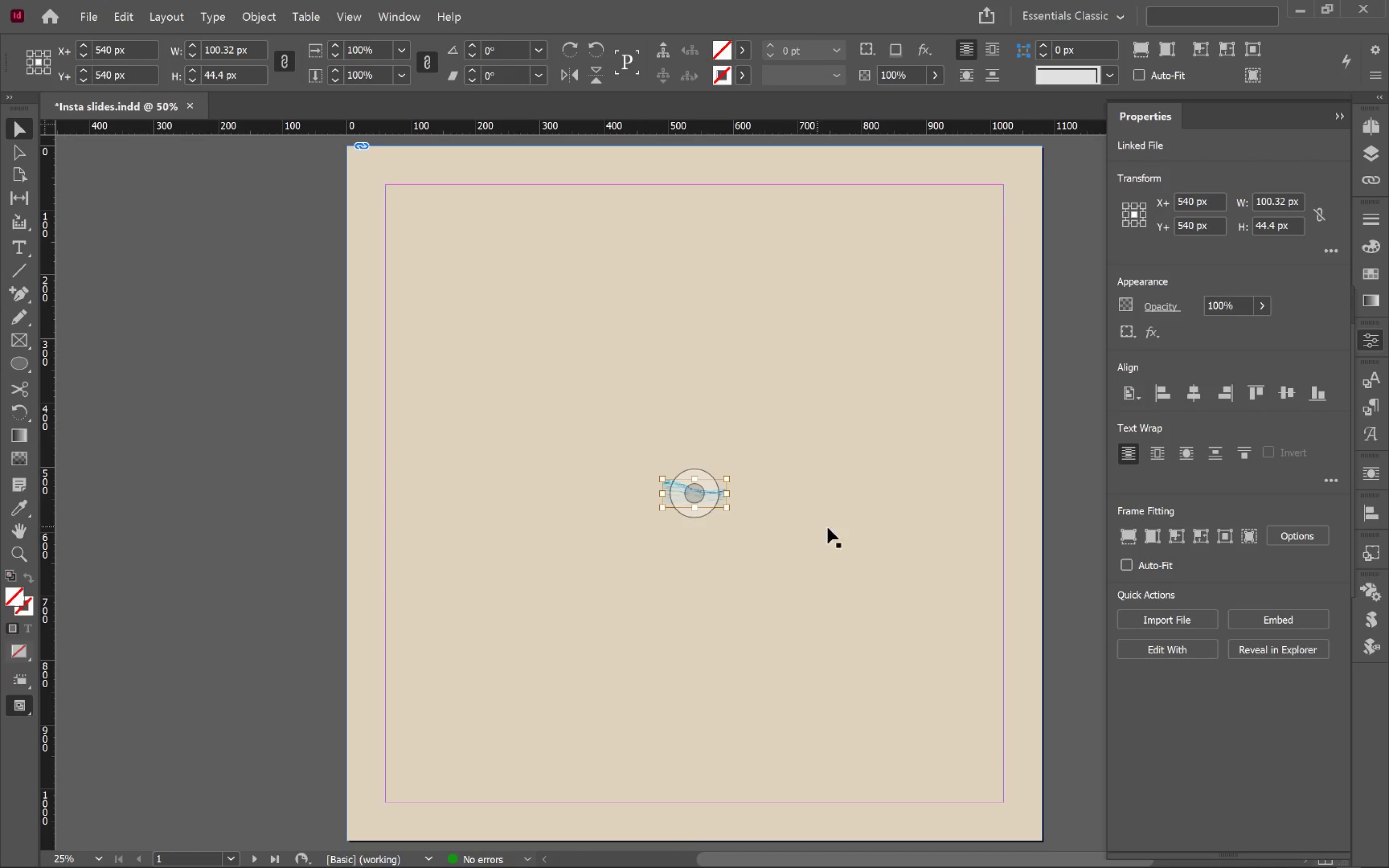 
key(Control+Z)
 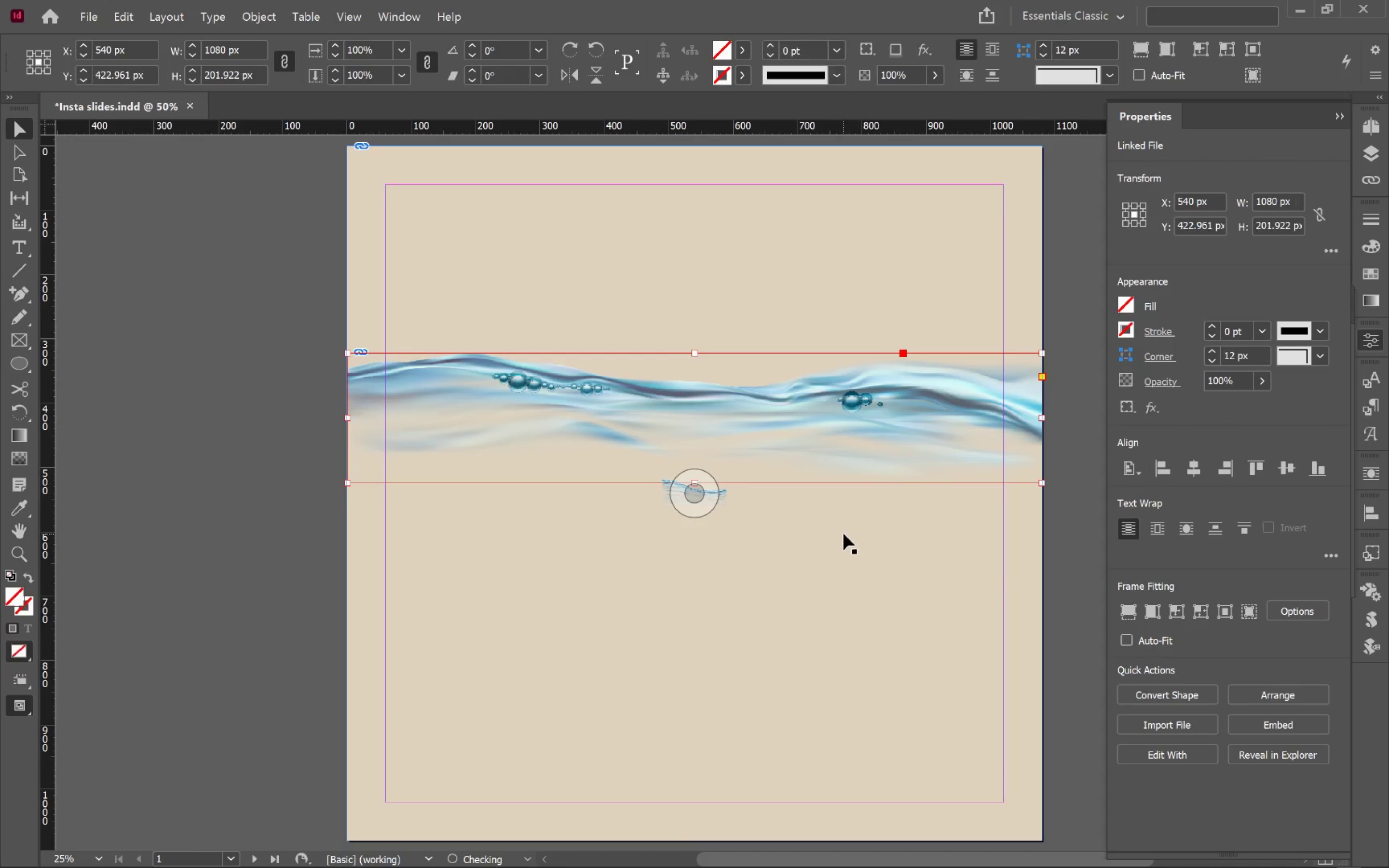 
key(Control+Z)
 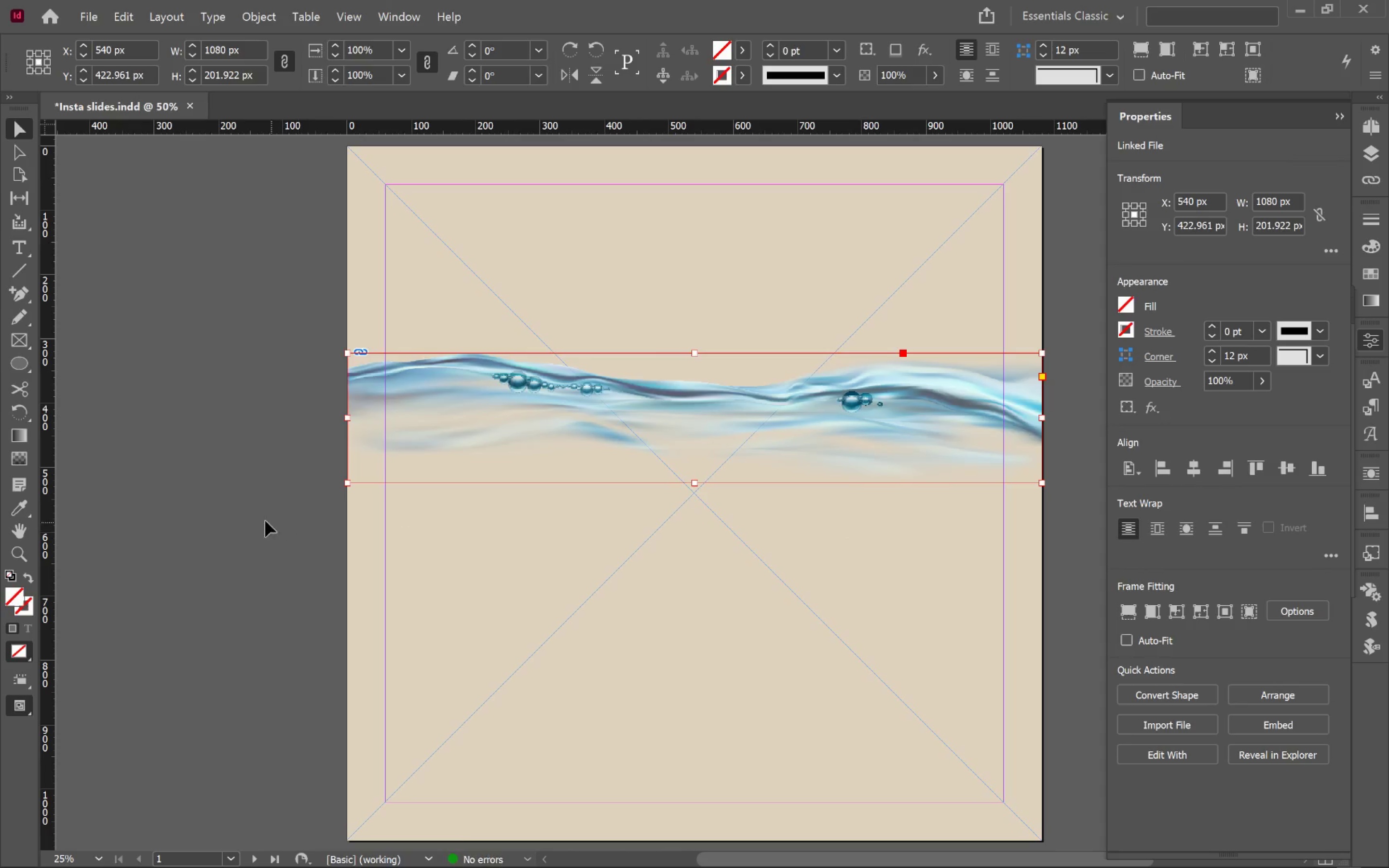 
left_click([278, 507])
 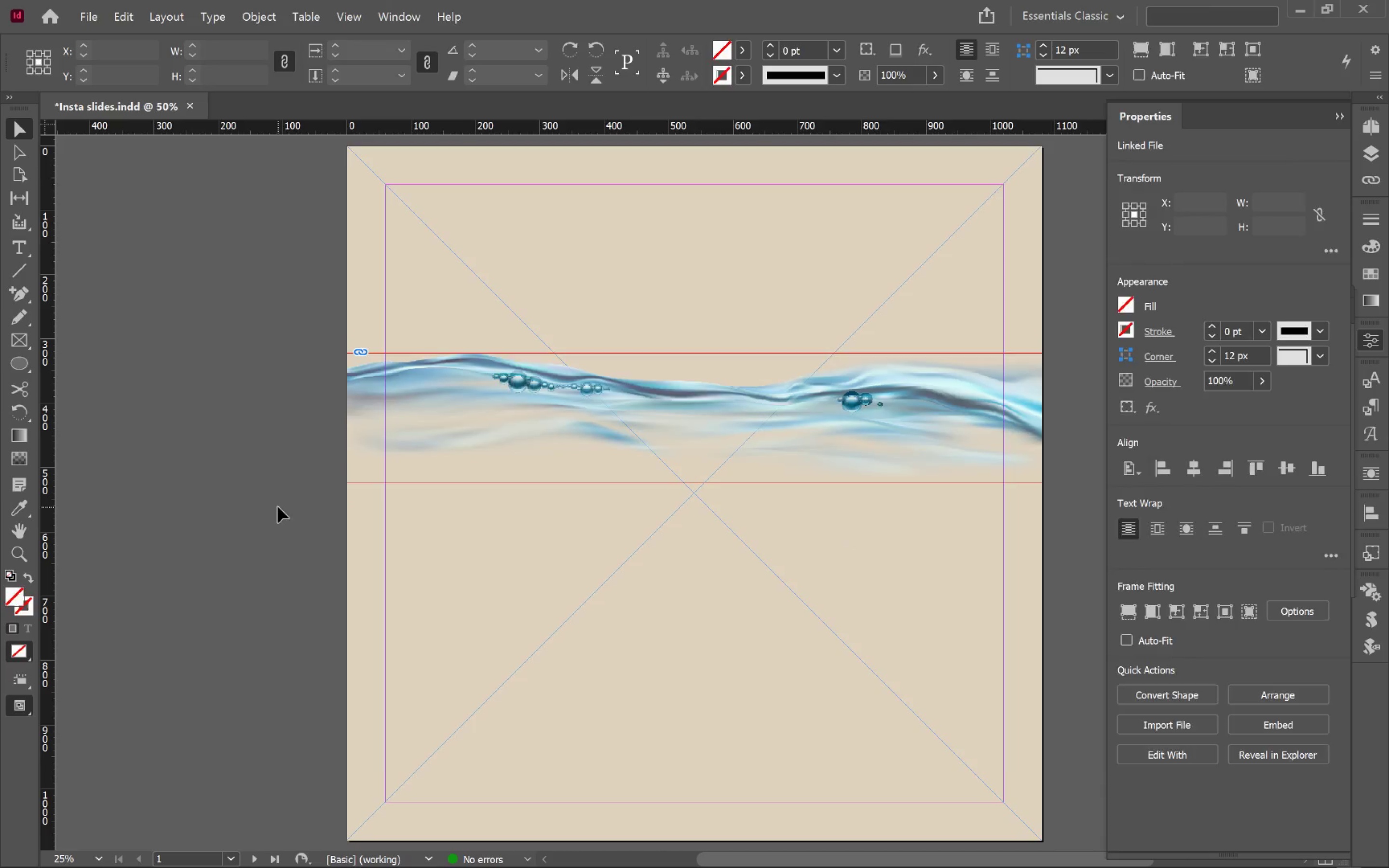 
key(Alt+AltLeft)
 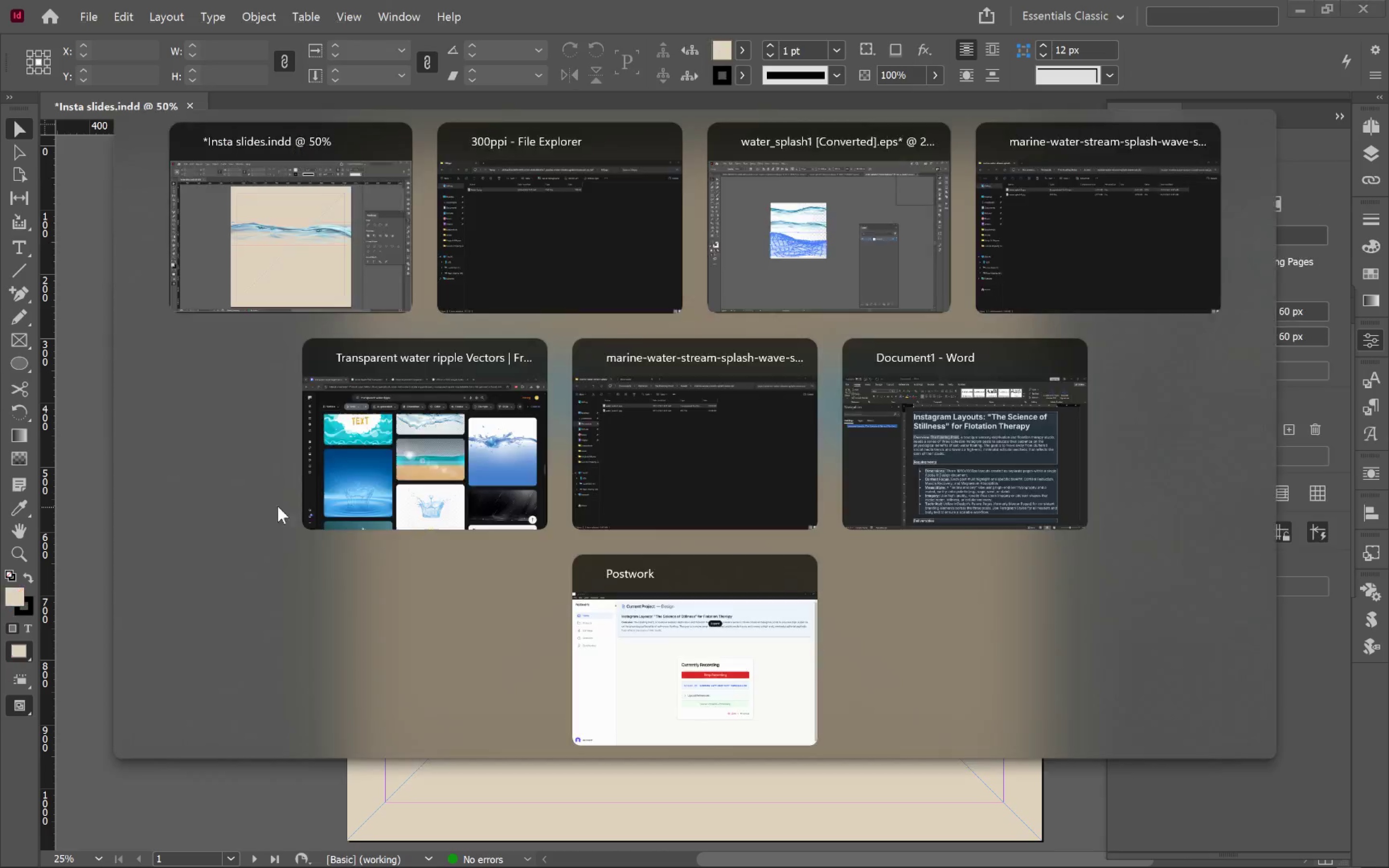 
key(Alt+Tab)
 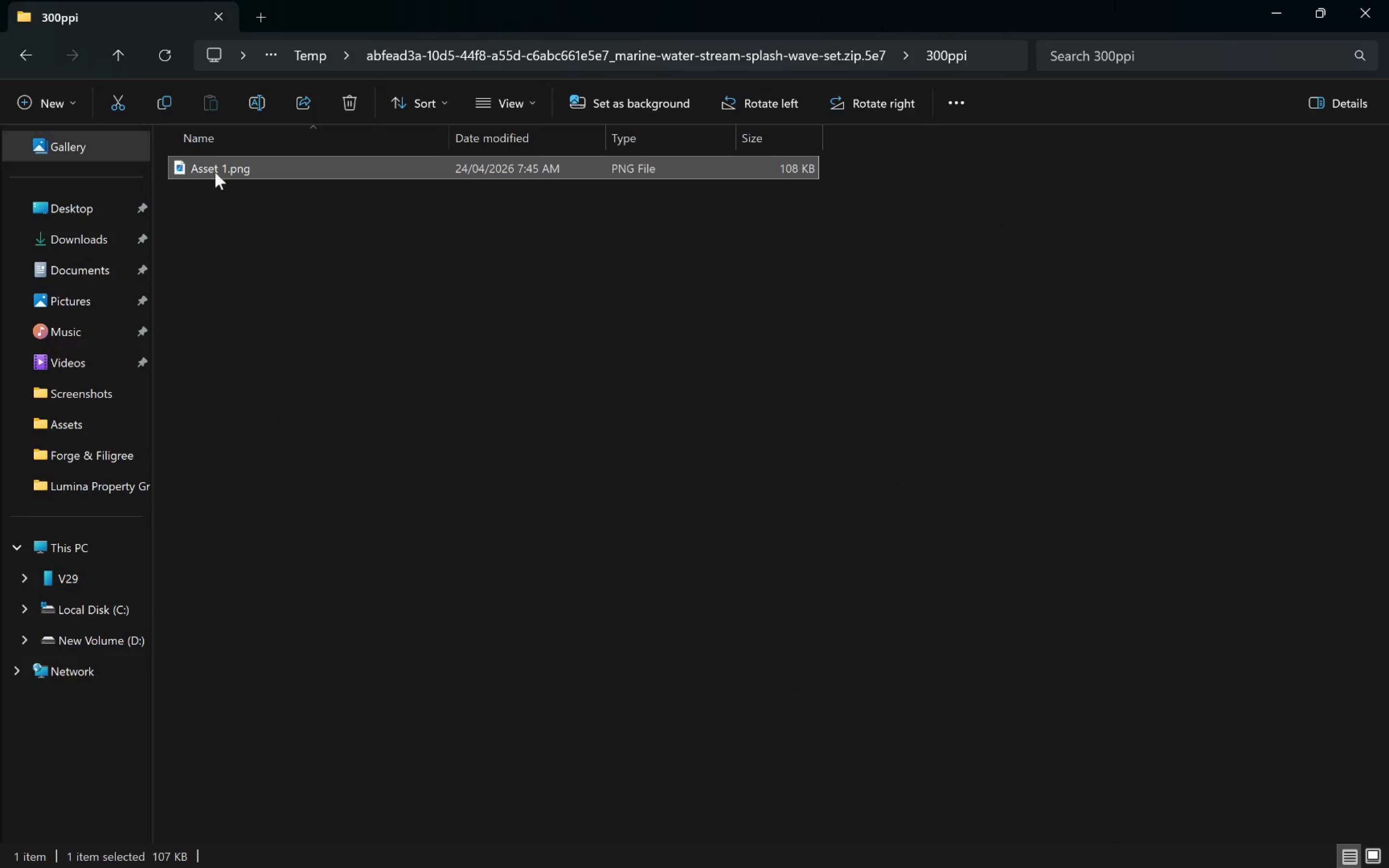 
left_click_drag(start_coordinate=[217, 170], to_coordinate=[236, 414])
 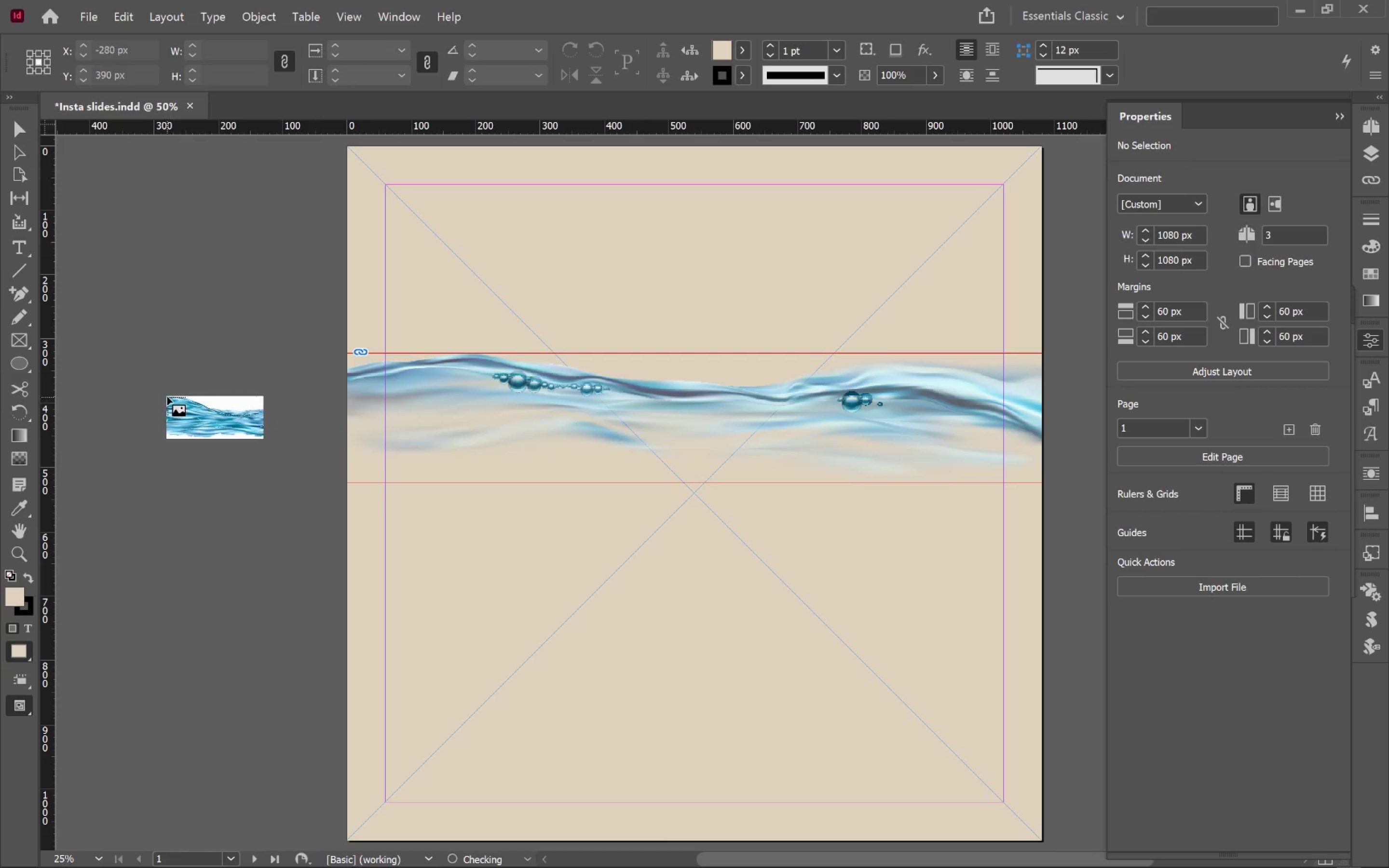 
key(Alt+AltLeft)
 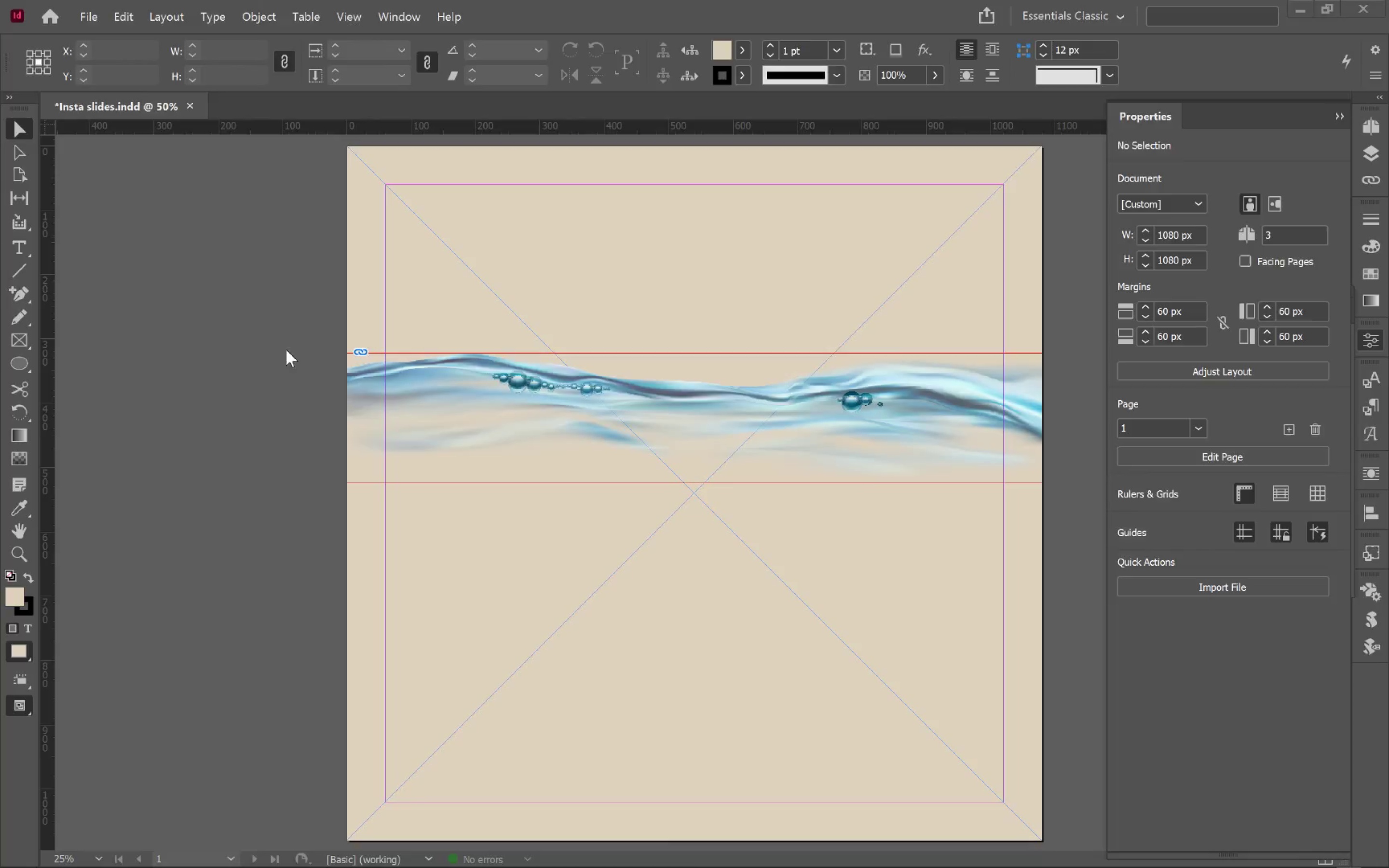 
key(Alt+Tab)
 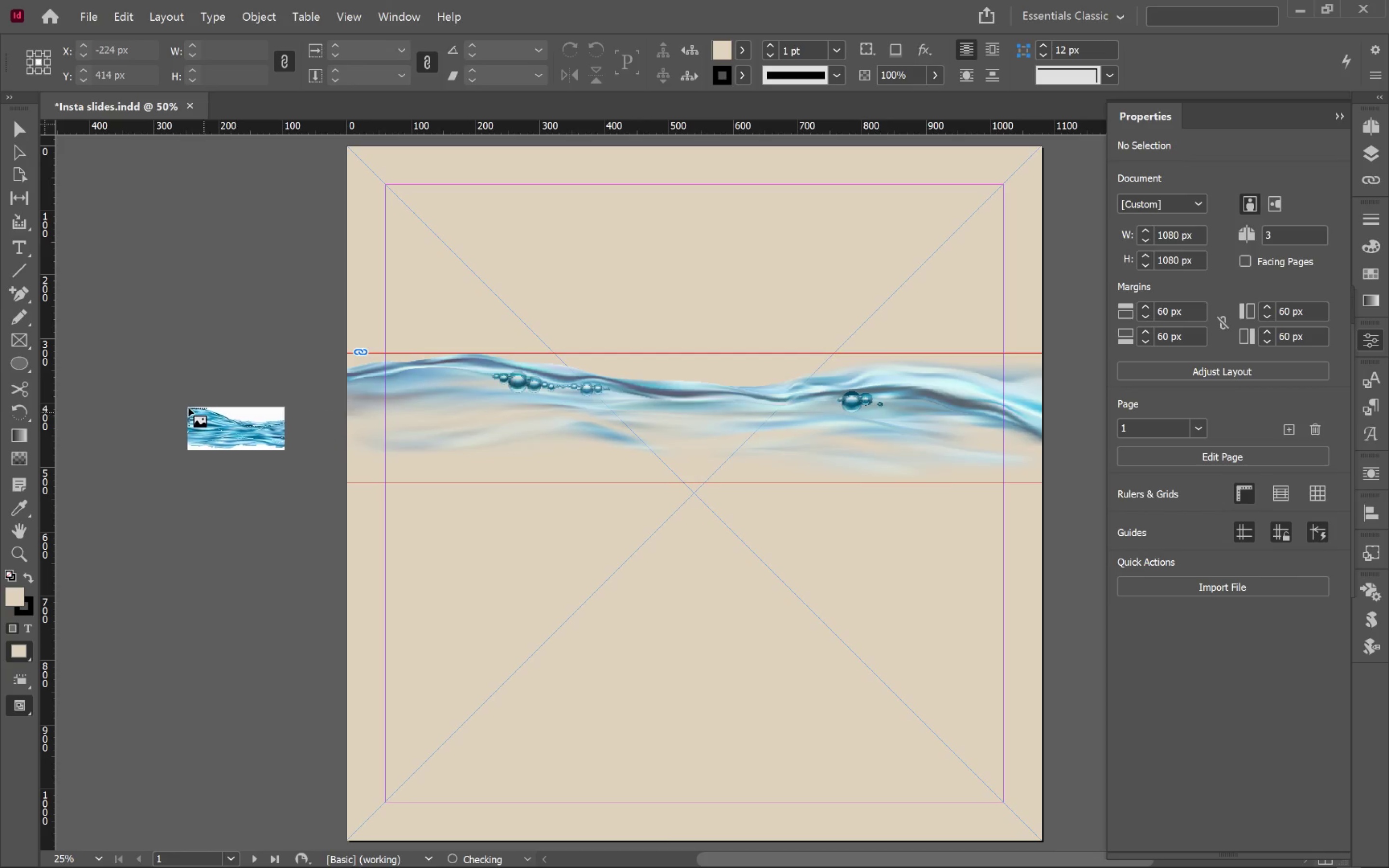 
left_click([167, 397])
 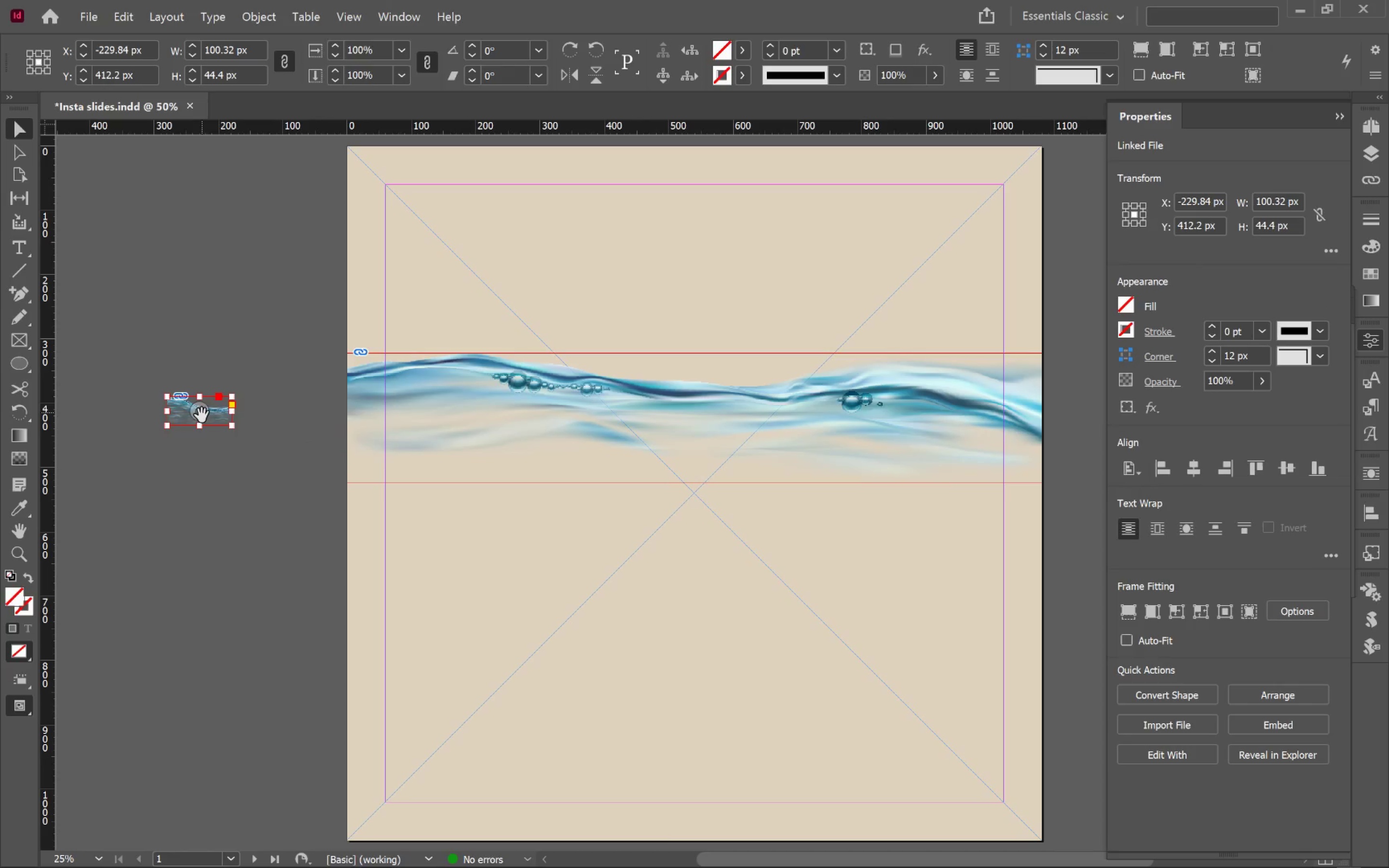 
left_click_drag(start_coordinate=[221, 419], to_coordinate=[718, 557])
 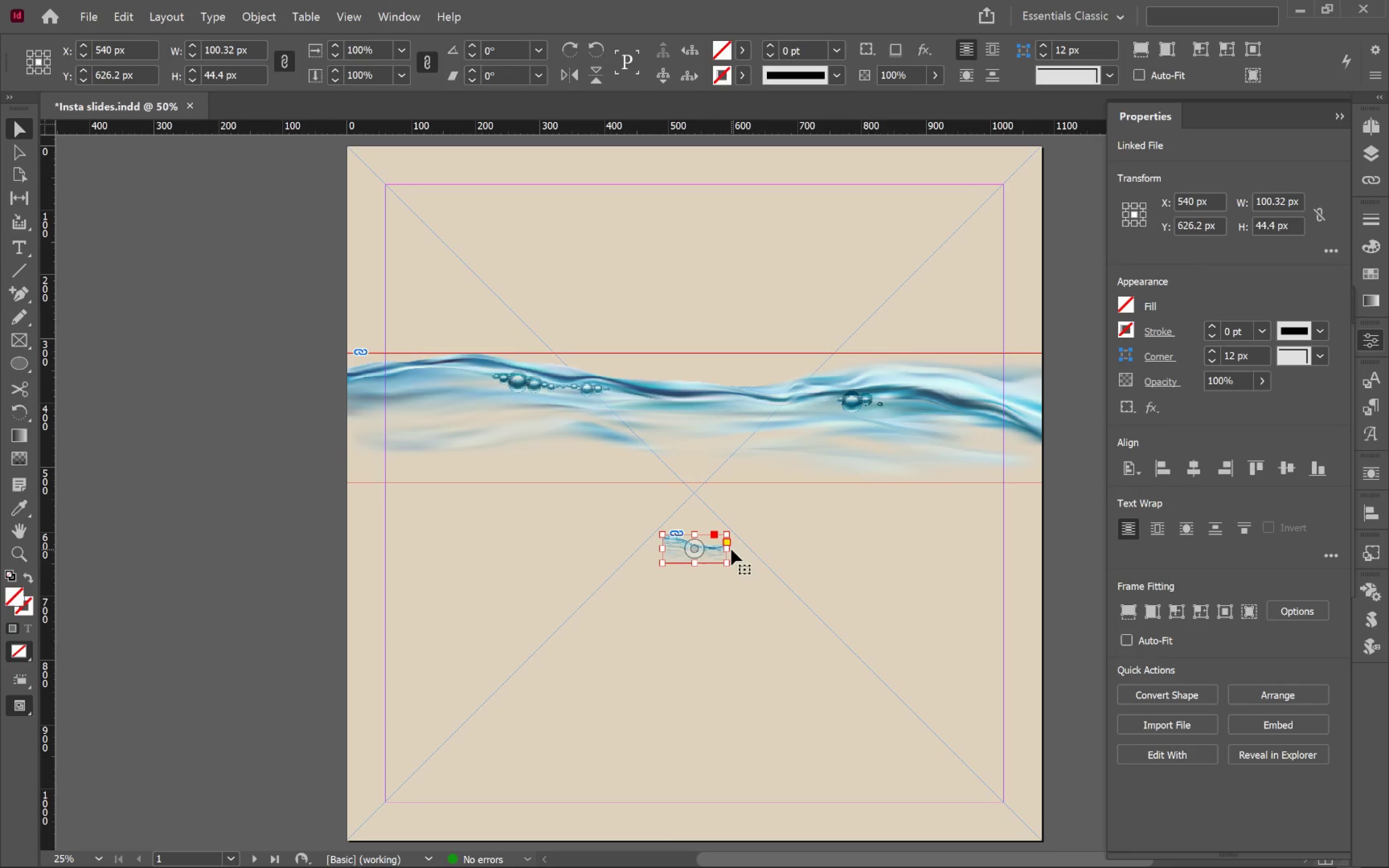 
left_click_drag(start_coordinate=[729, 549], to_coordinate=[1044, 565])
 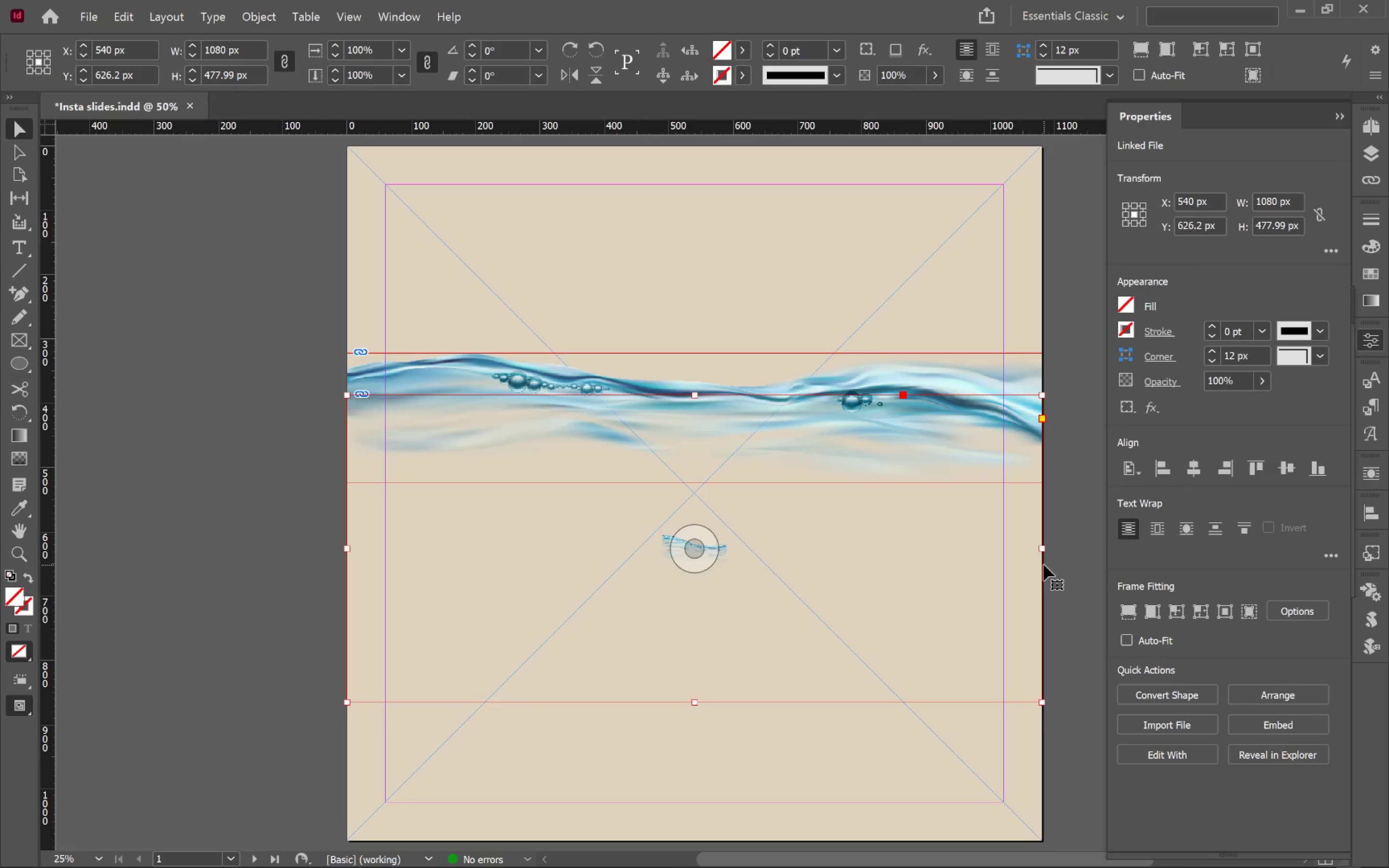 
hold_key(key=AltLeft, duration=2.17)
 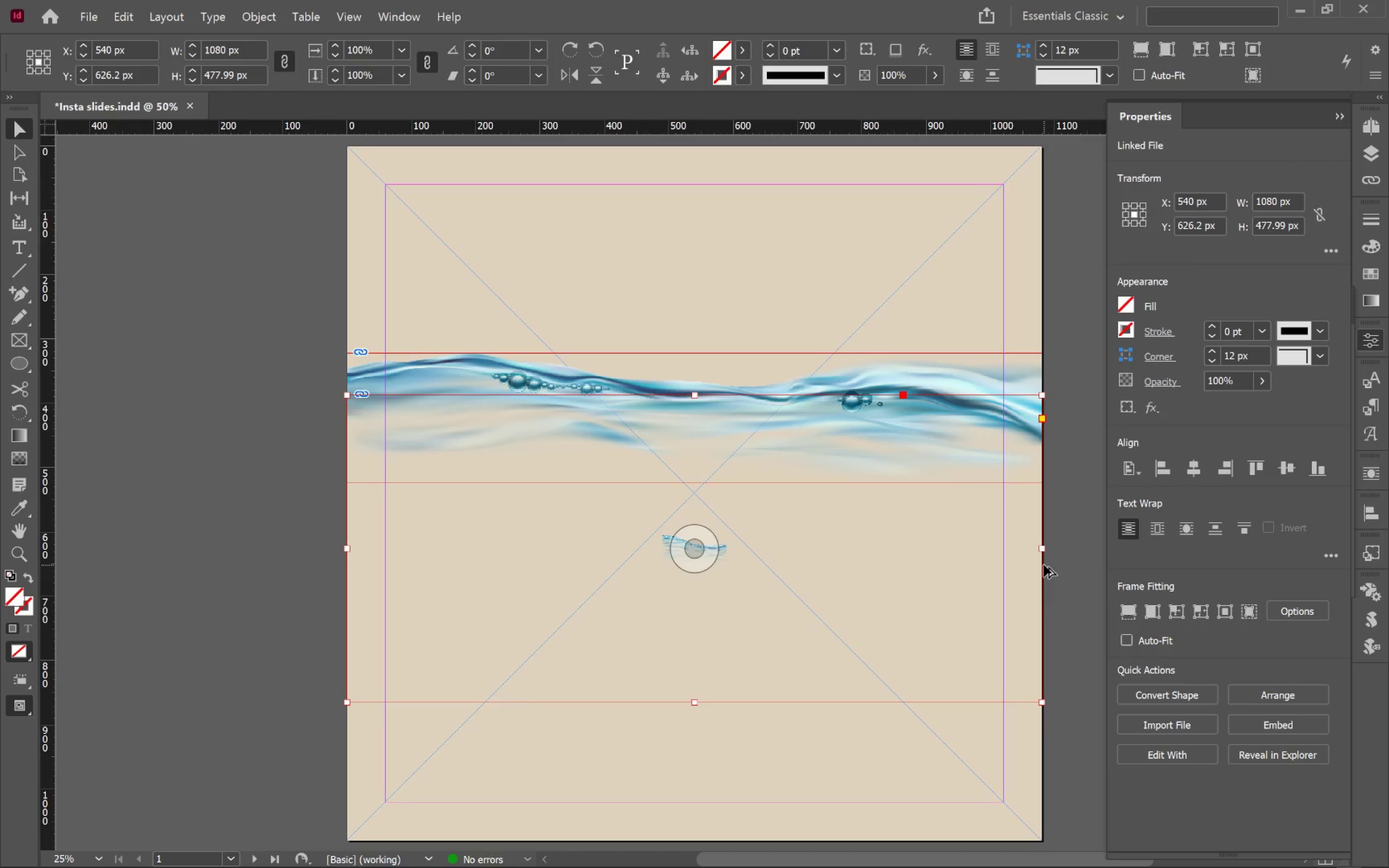 
hold_key(key=ShiftLeft, duration=1.93)
 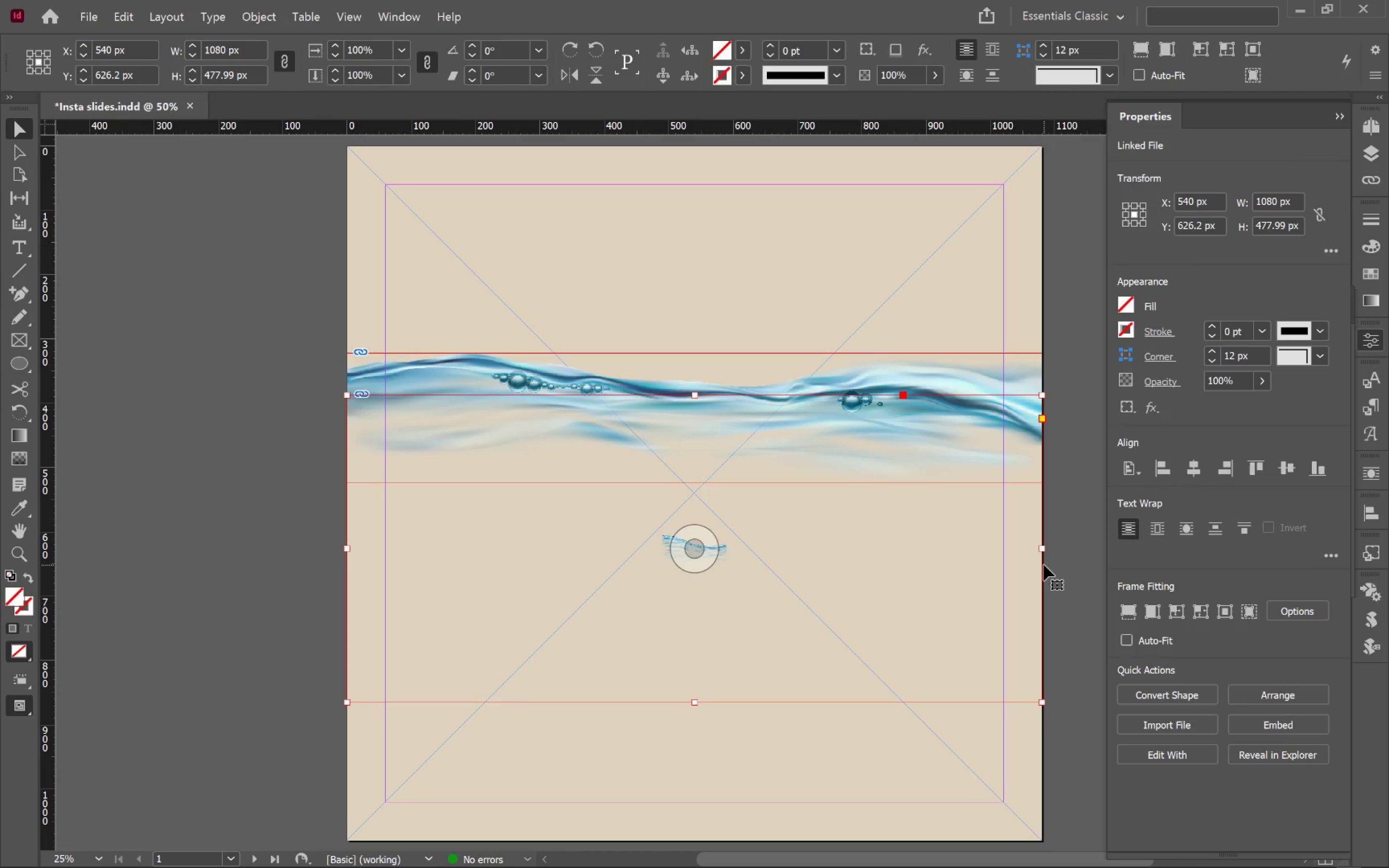 
key(Alt+Control+Shift+C)
 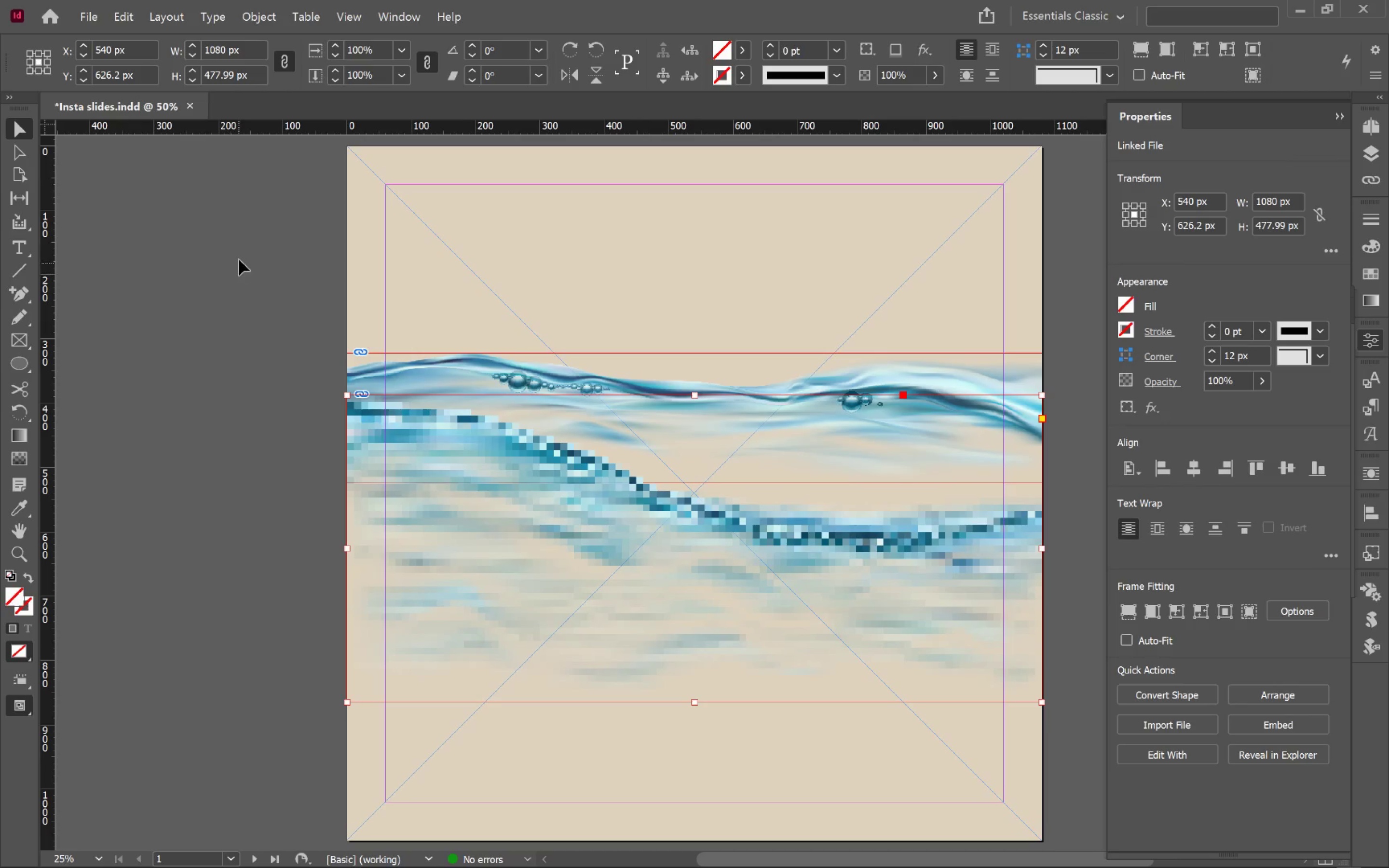 
key(Alt+AltLeft)
 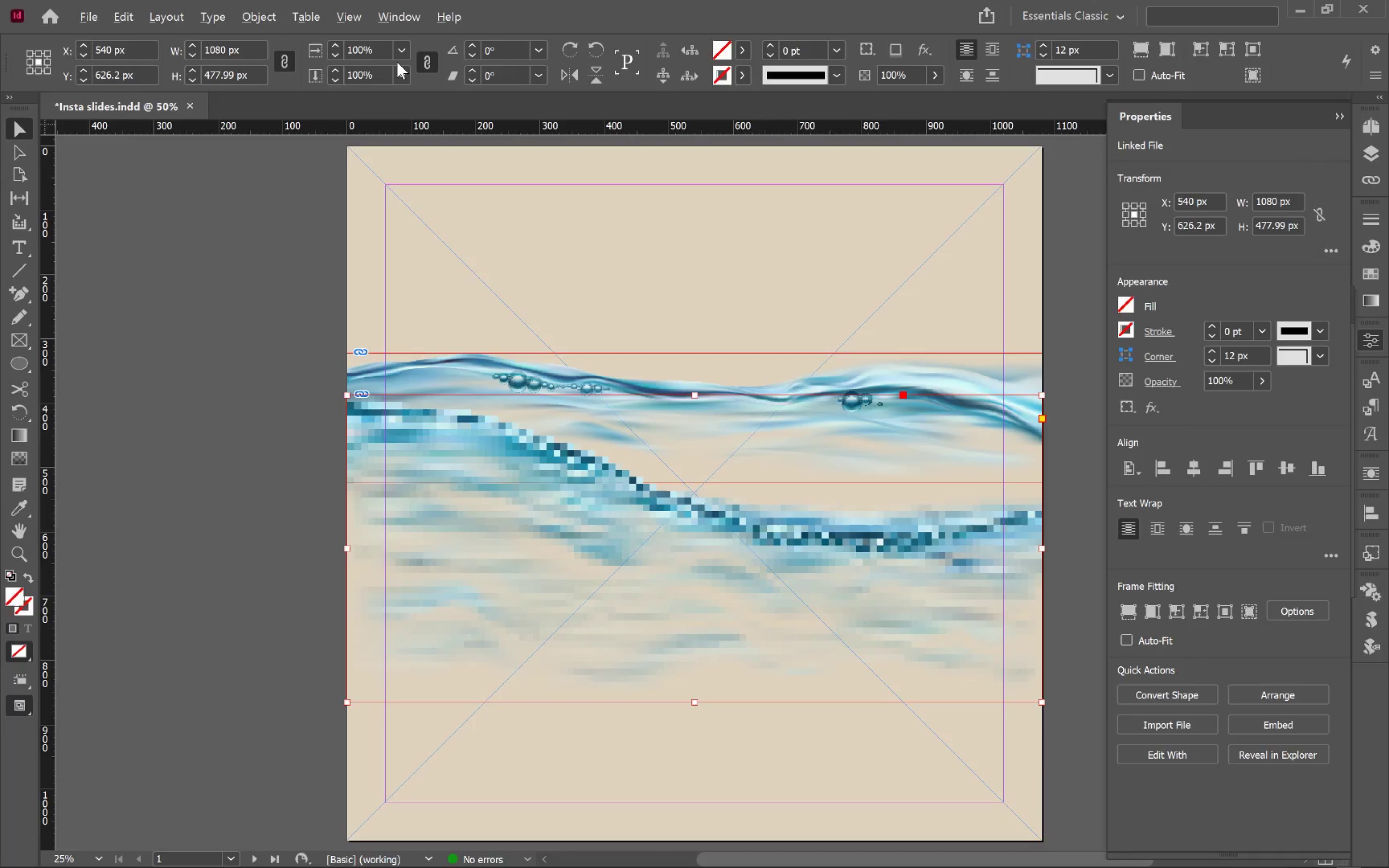 
key(Alt+Tab)
 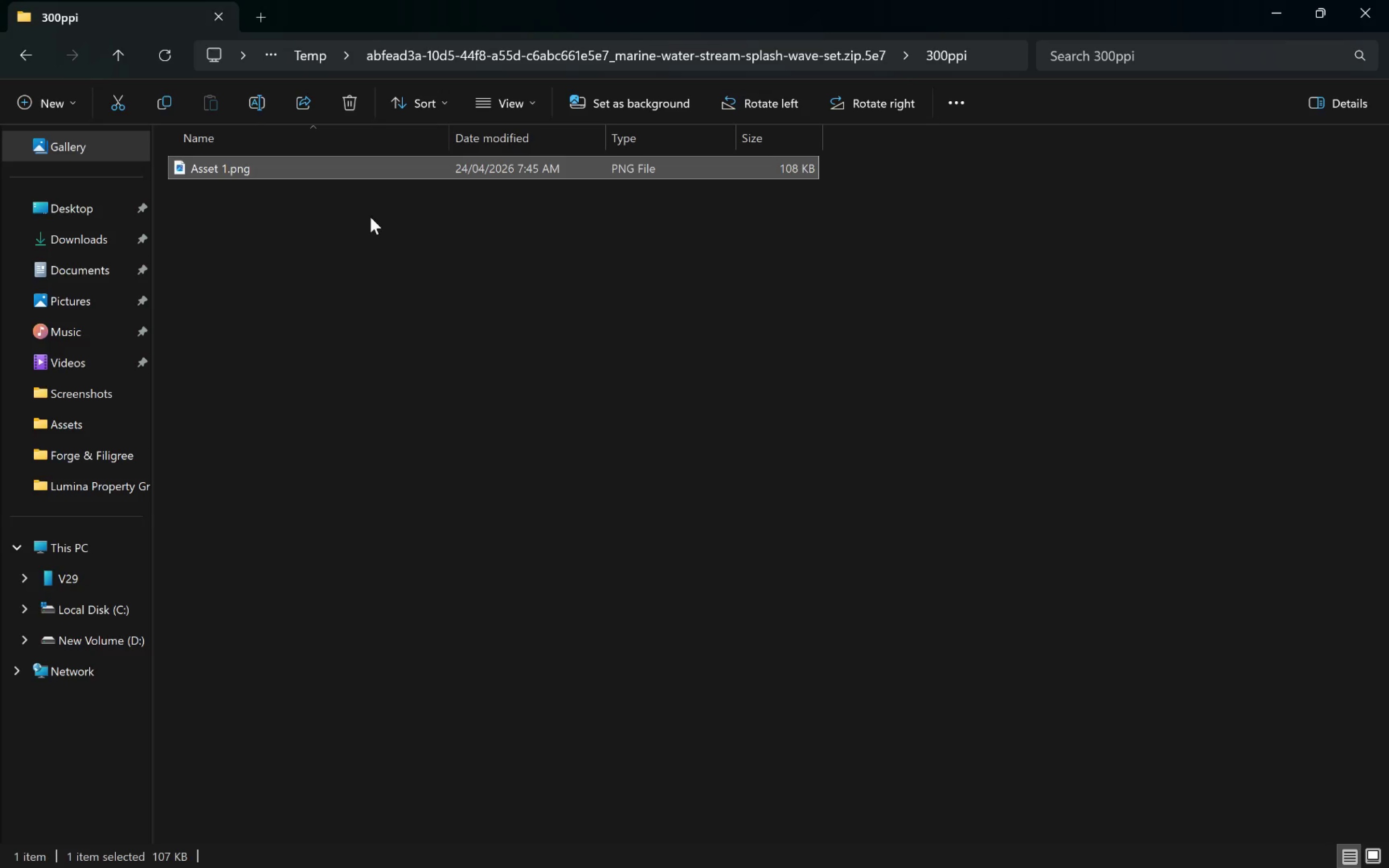 
key(Alt+Tab)
 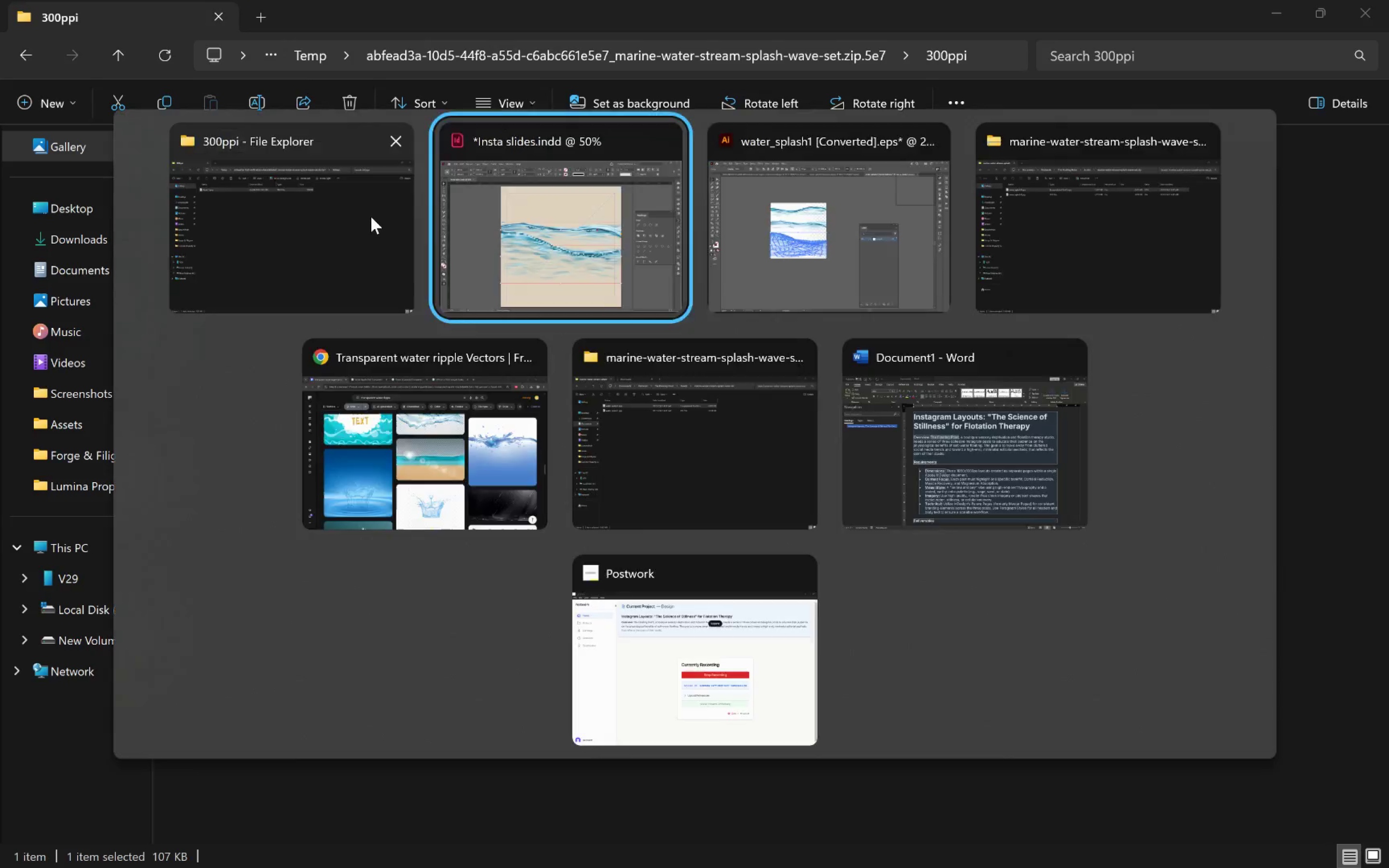 
key(Alt+Tab)
 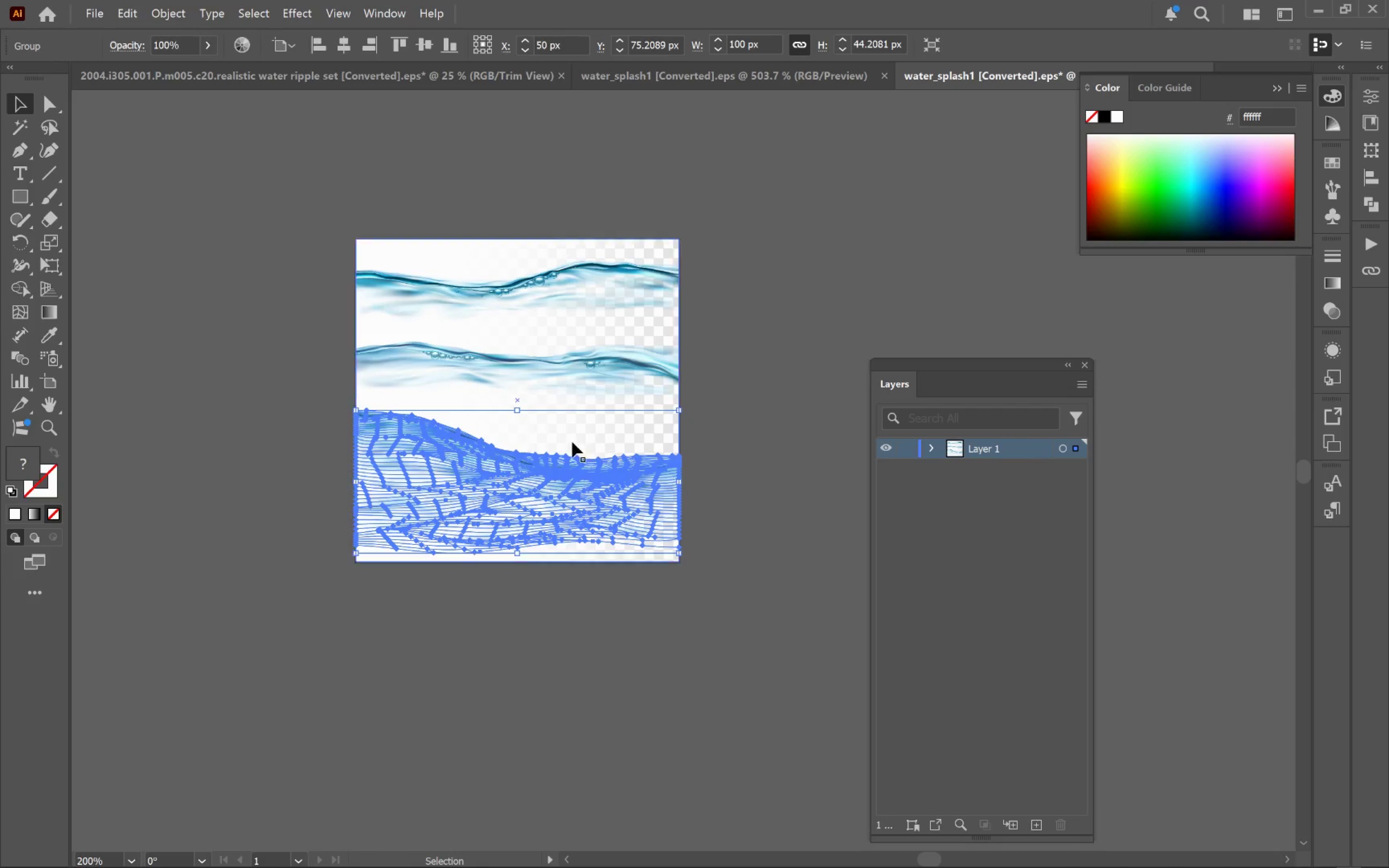 
hold_key(key=AltLeft, duration=0.58)
 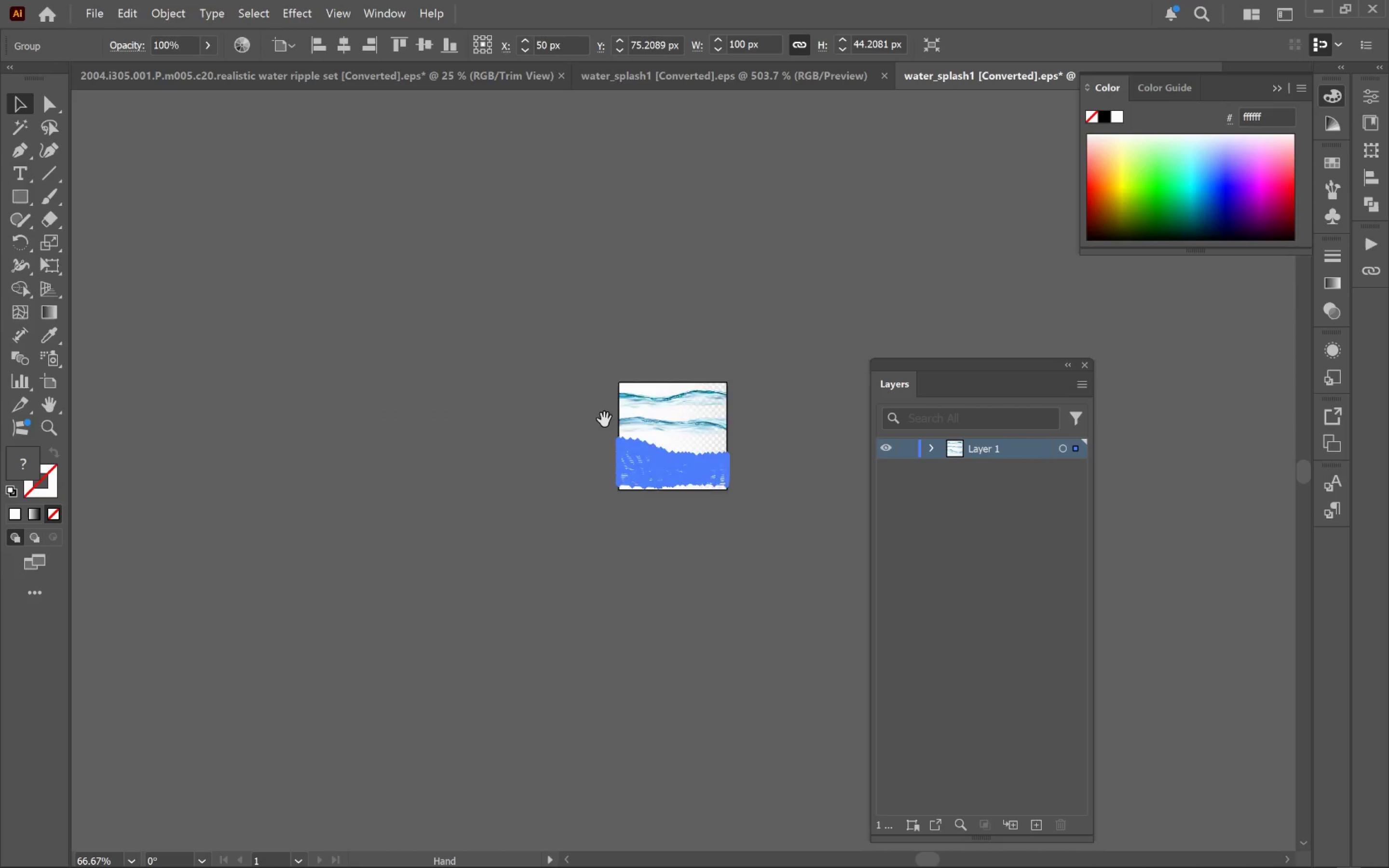 
hold_key(key=Space, duration=0.8)
 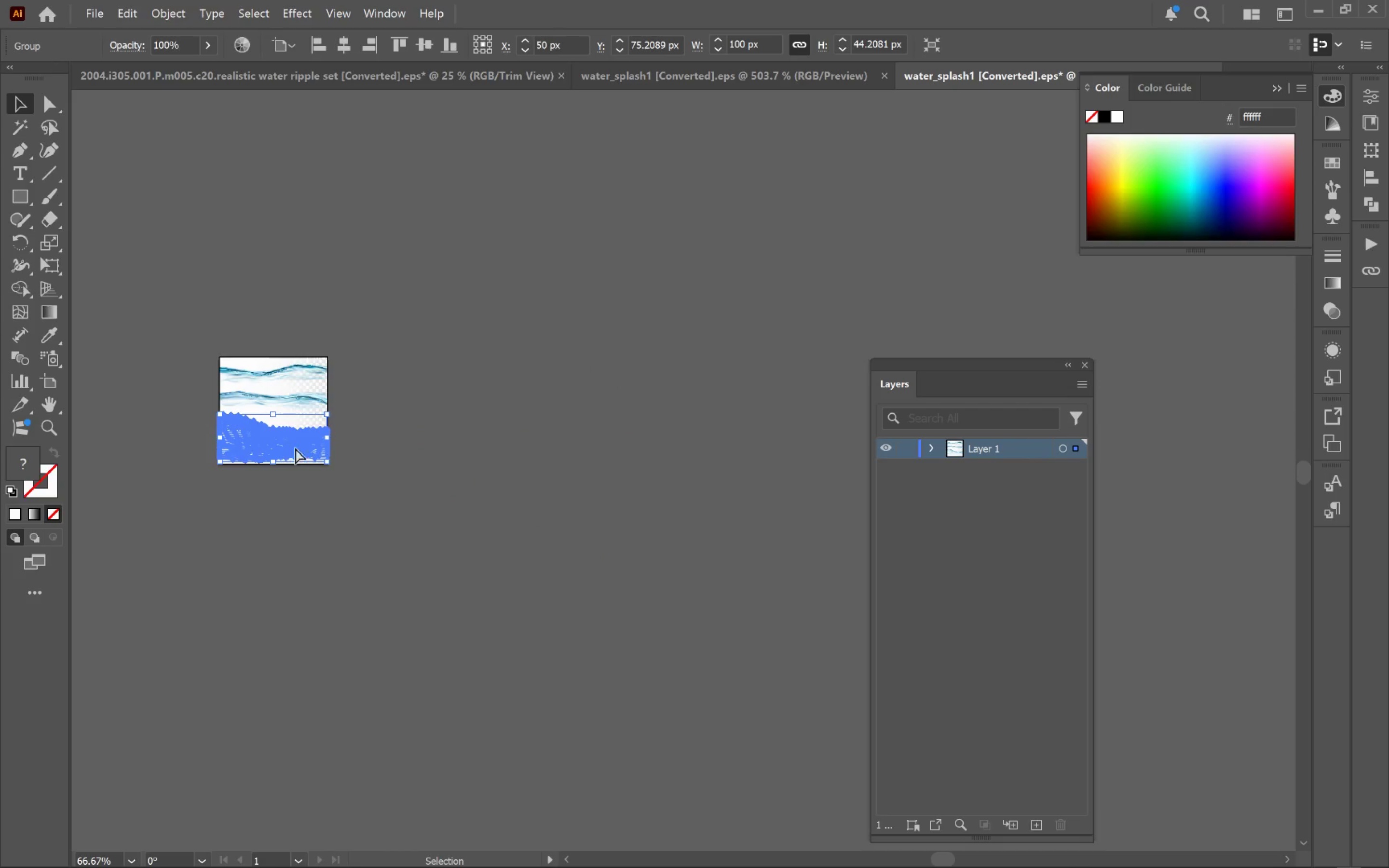 
scroll: coordinate [751, 454], scroll_direction: down, amount: 3.0
 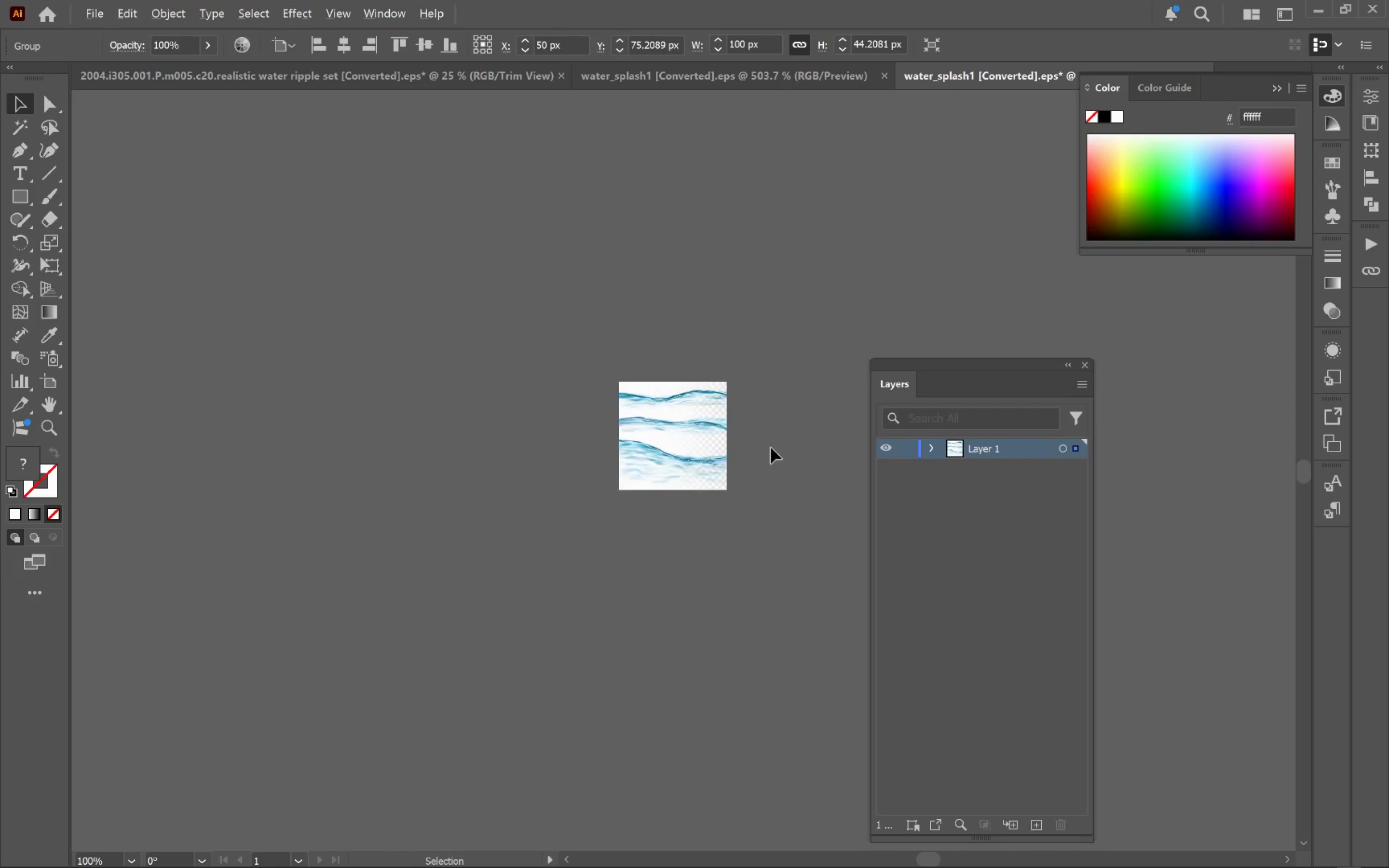 
left_click_drag(start_coordinate=[761, 439], to_coordinate=[361, 414])
 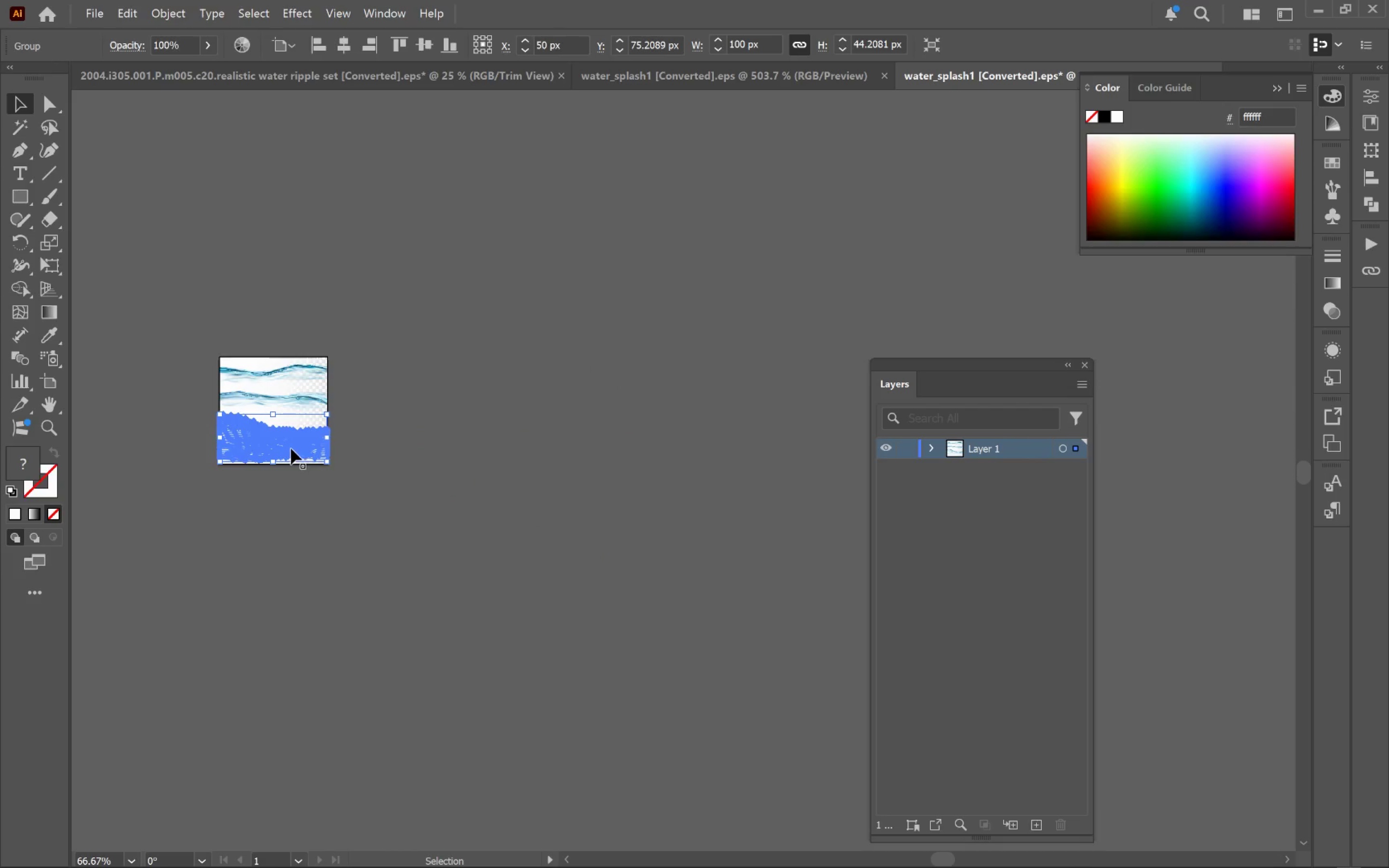 
left_click_drag(start_coordinate=[291, 448], to_coordinate=[560, 286])
 